 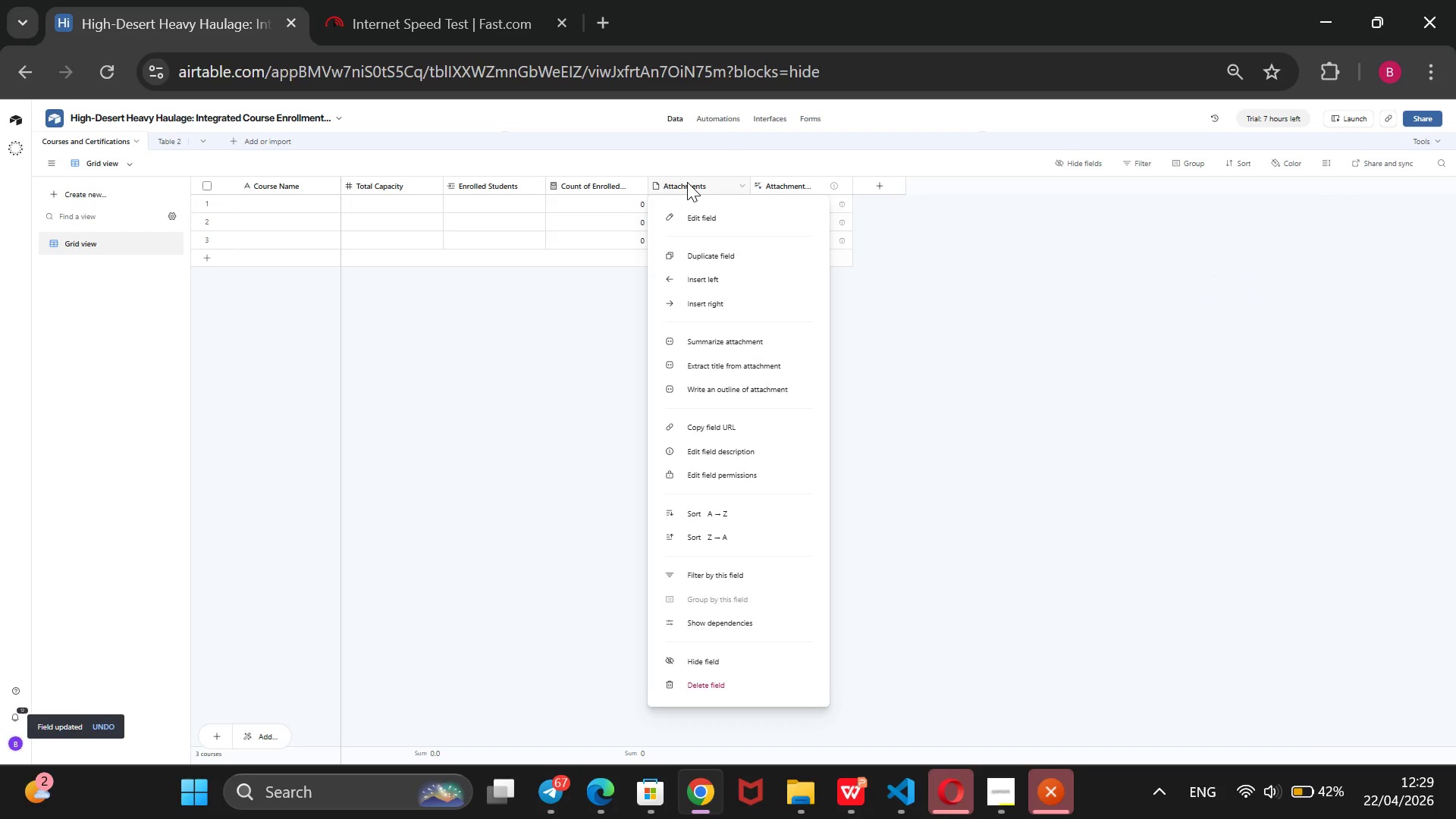 
left_click([698, 218])
 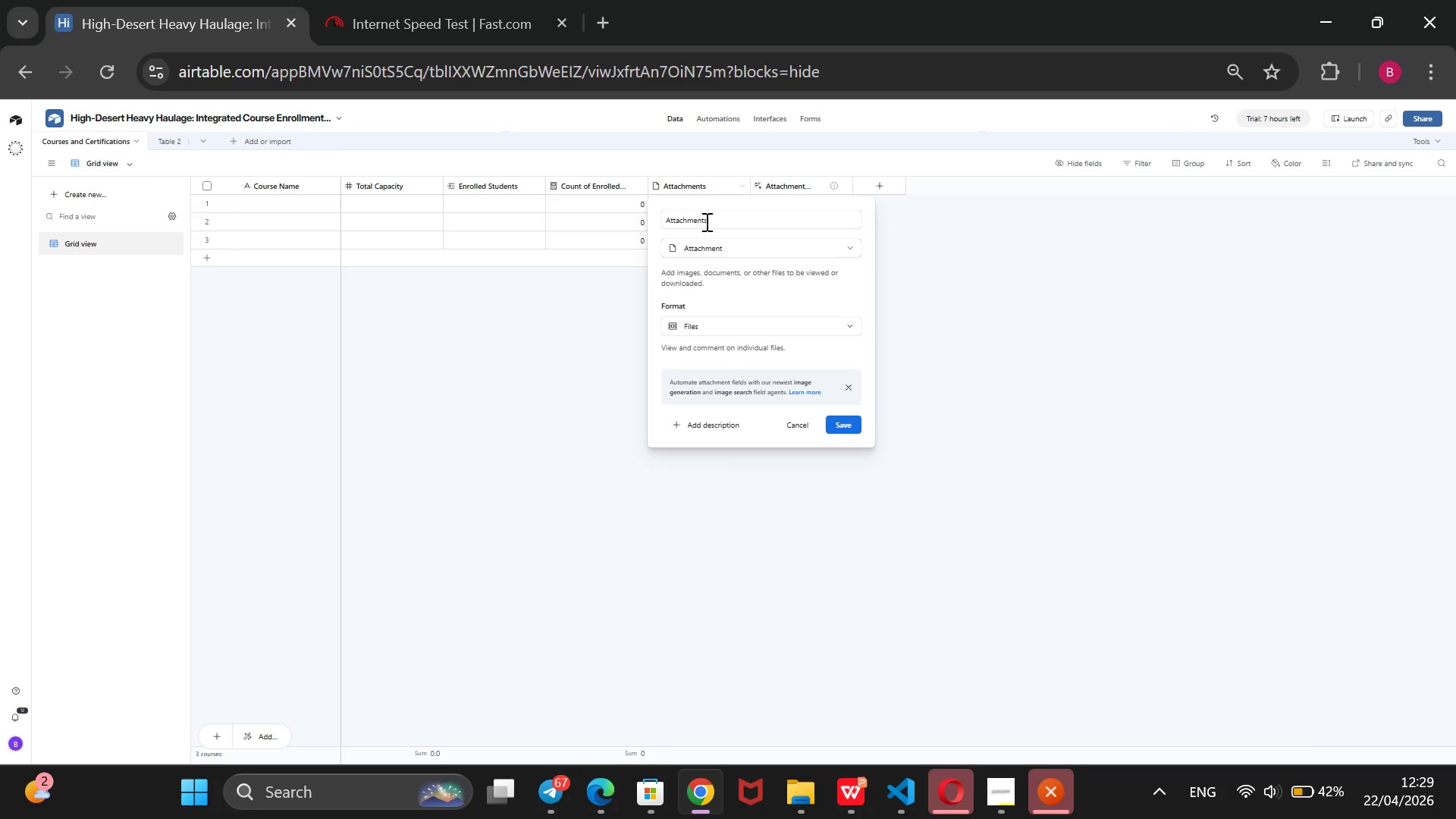 
left_click_drag(start_coordinate=[726, 217], to_coordinate=[625, 238])
 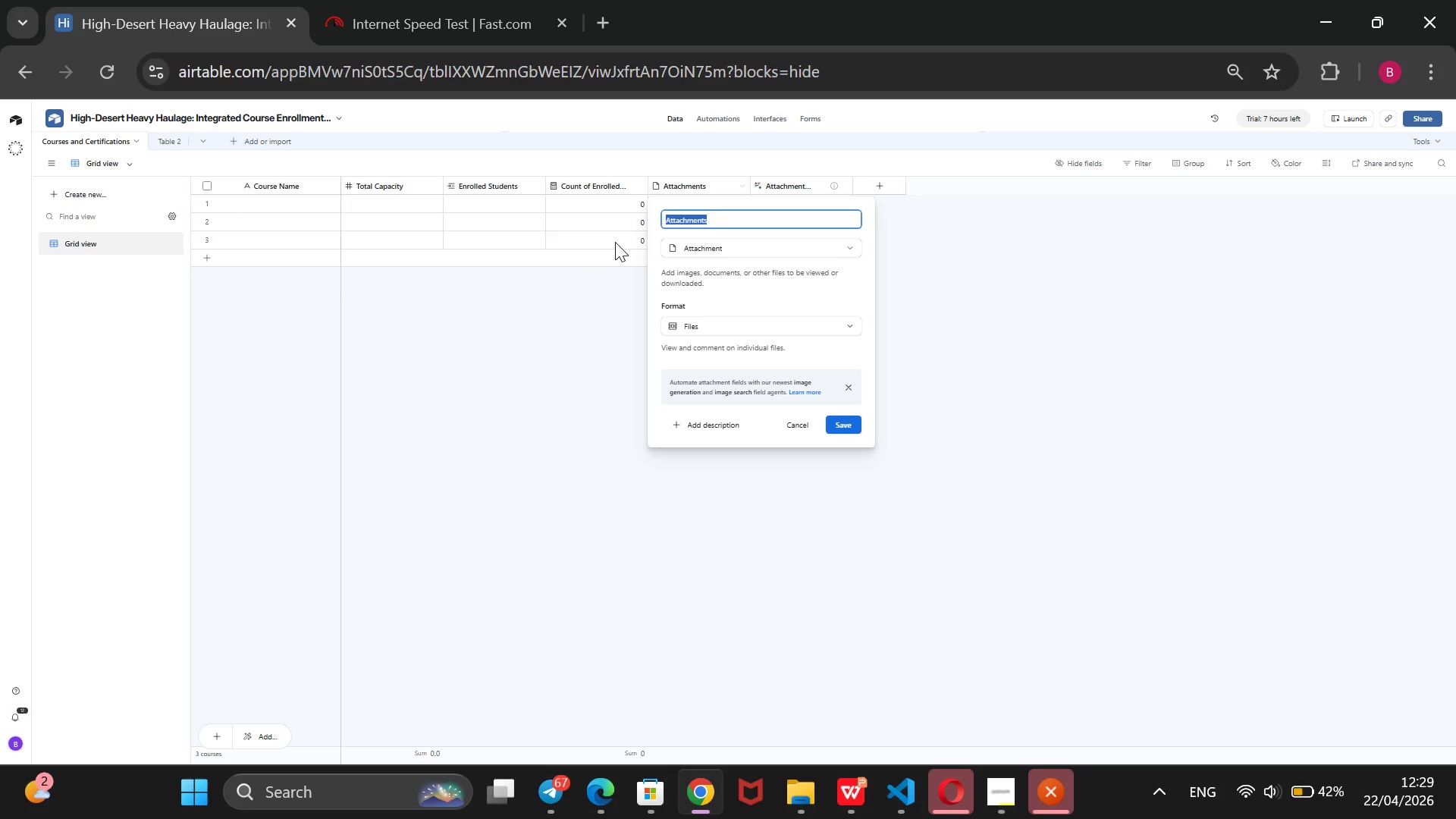 
key(Backspace)
type(Remainnig Seats)
 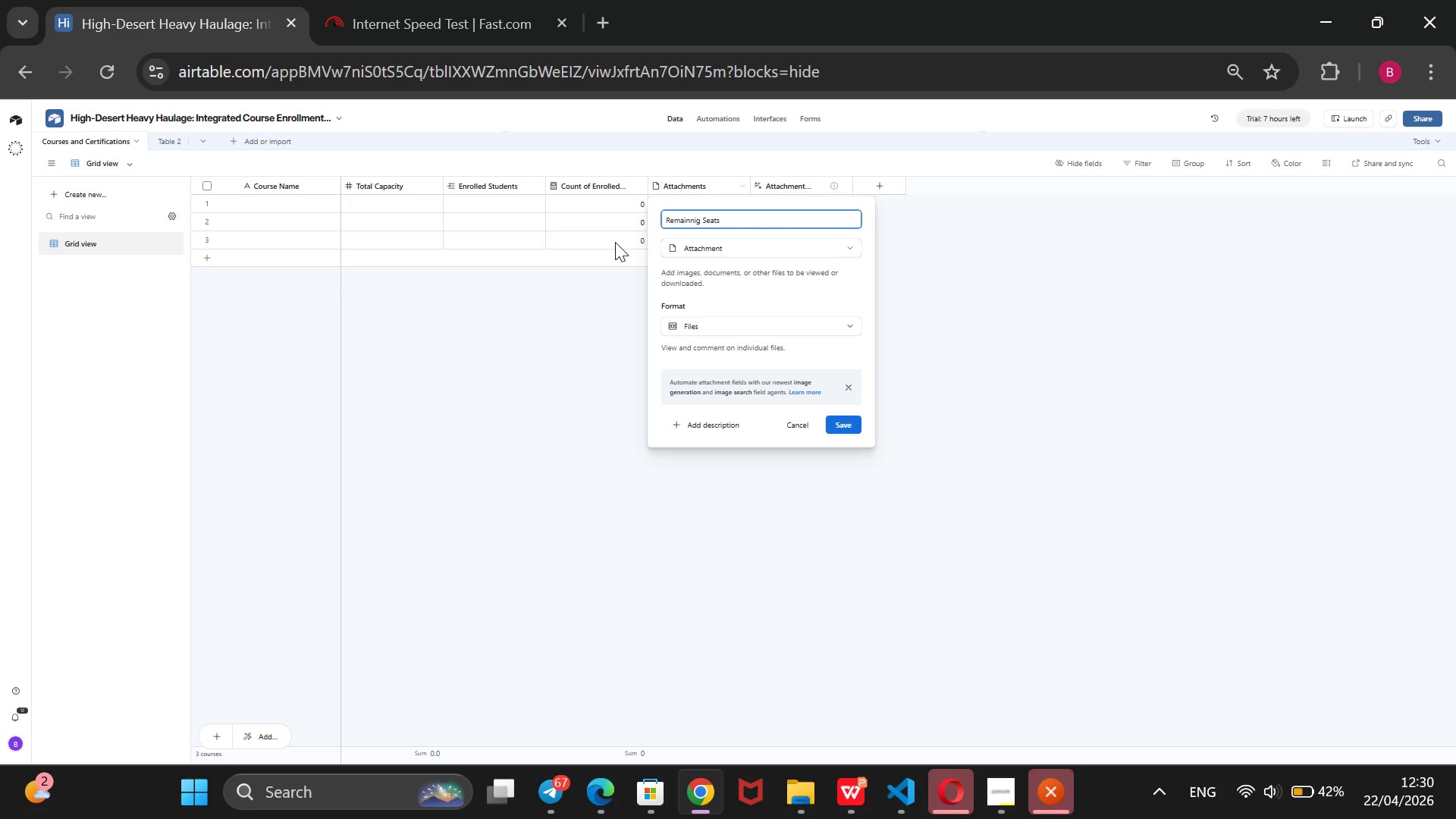 
key(Control+ControlLeft)
 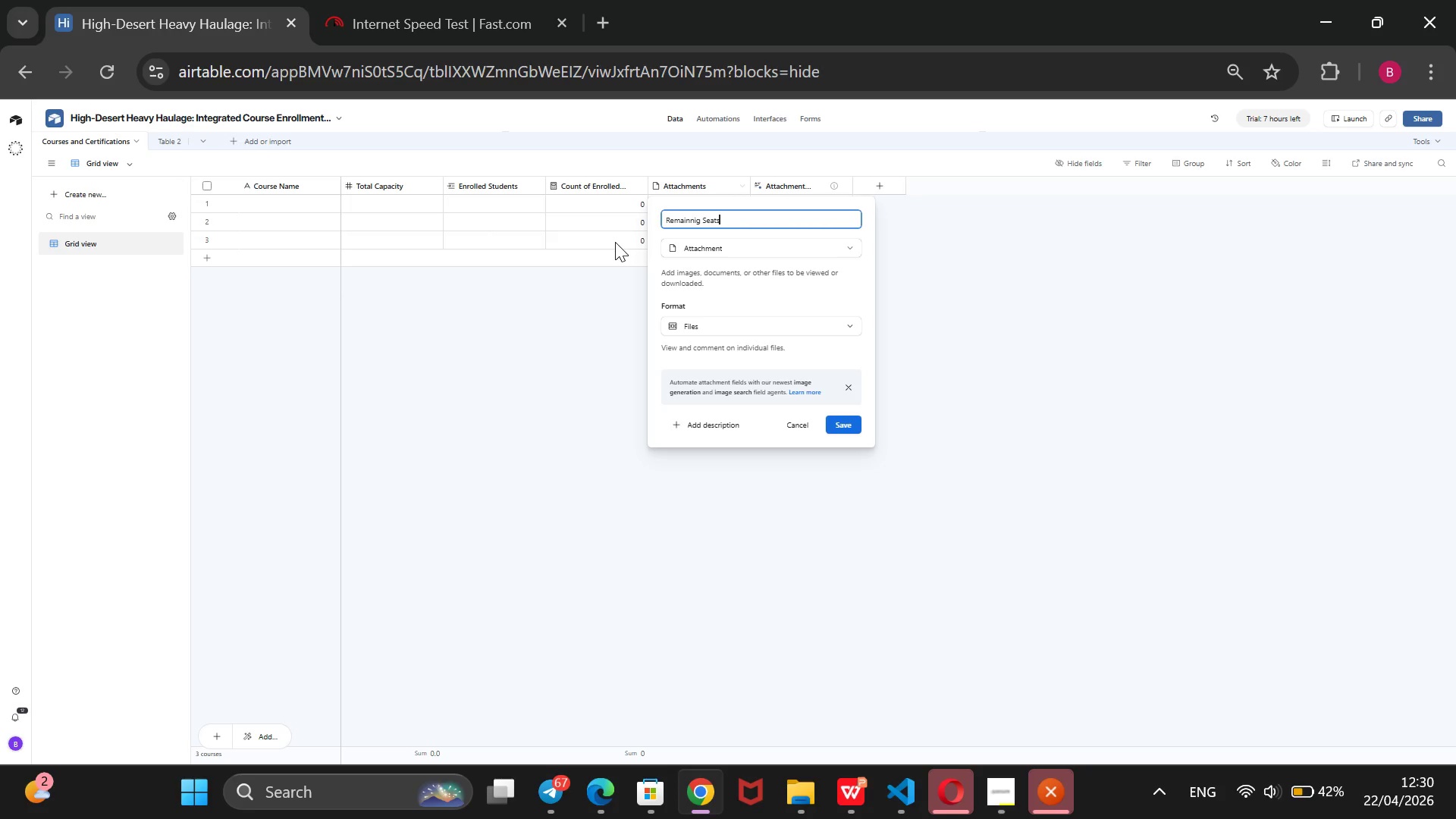 
scroll: coordinate [615, 242], scroll_direction: up, amount: 3.0
 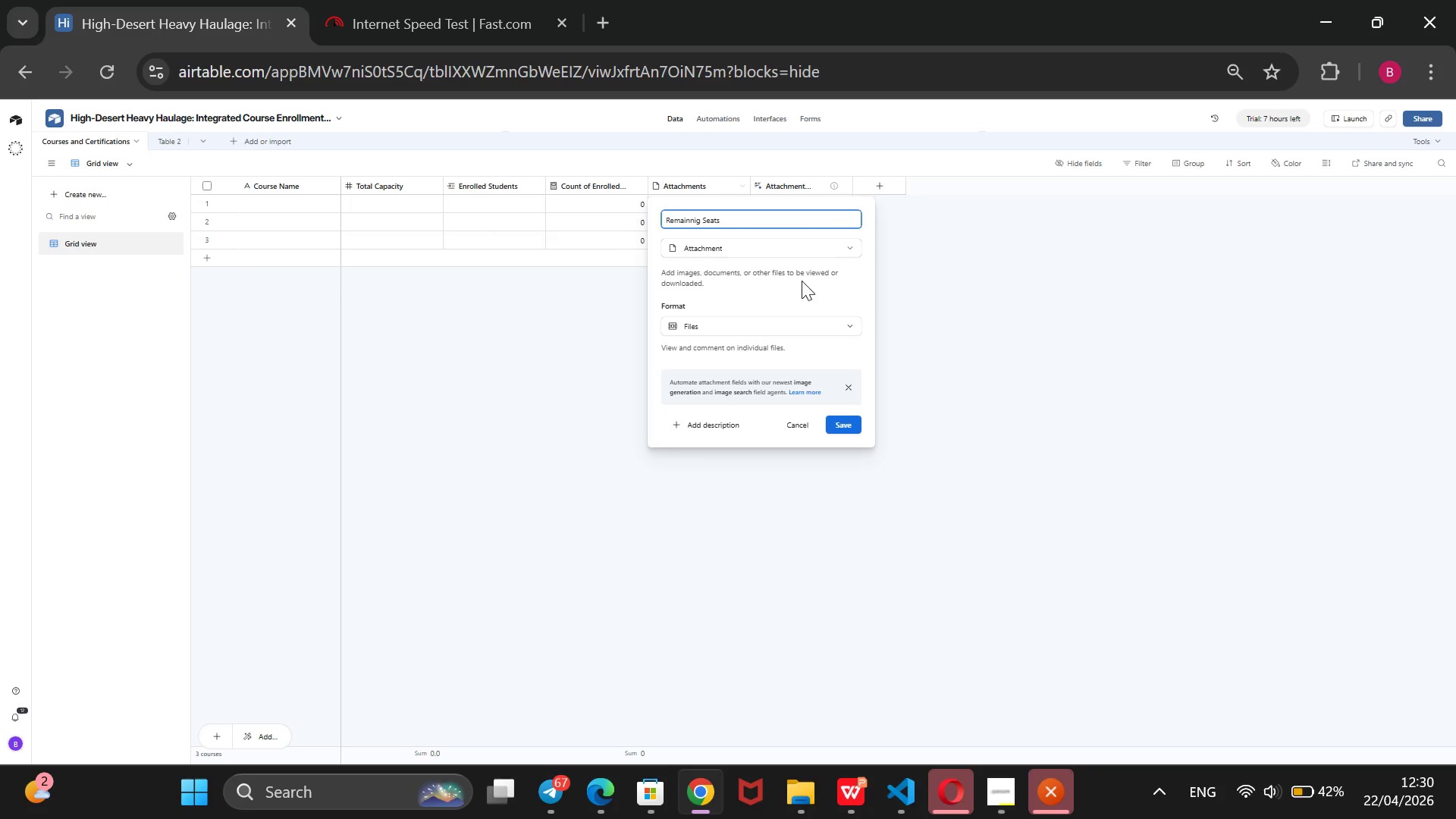 
left_click([835, 249])
 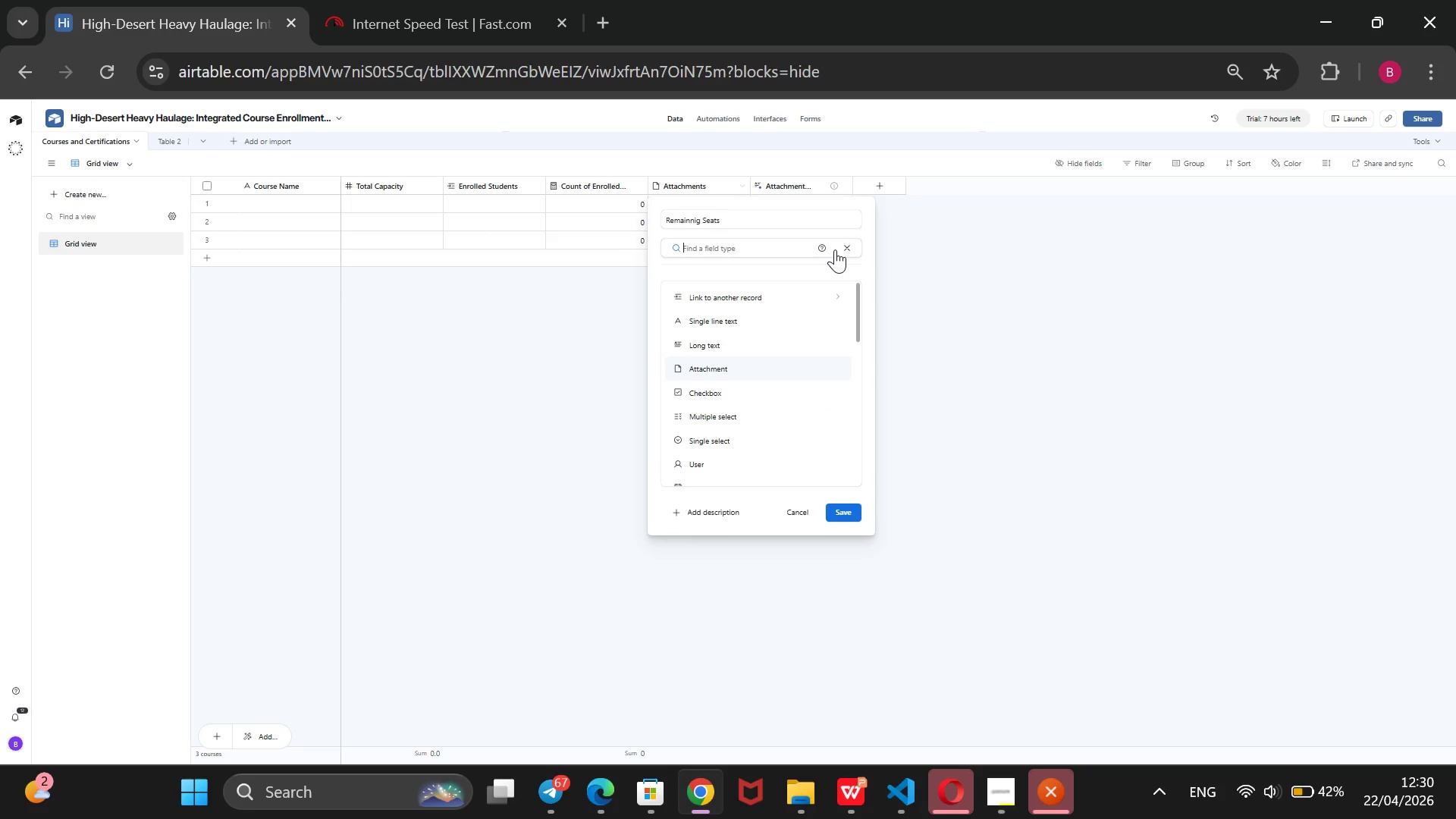 
scroll: coordinate [726, 344], scroll_direction: down, amount: 11.0
 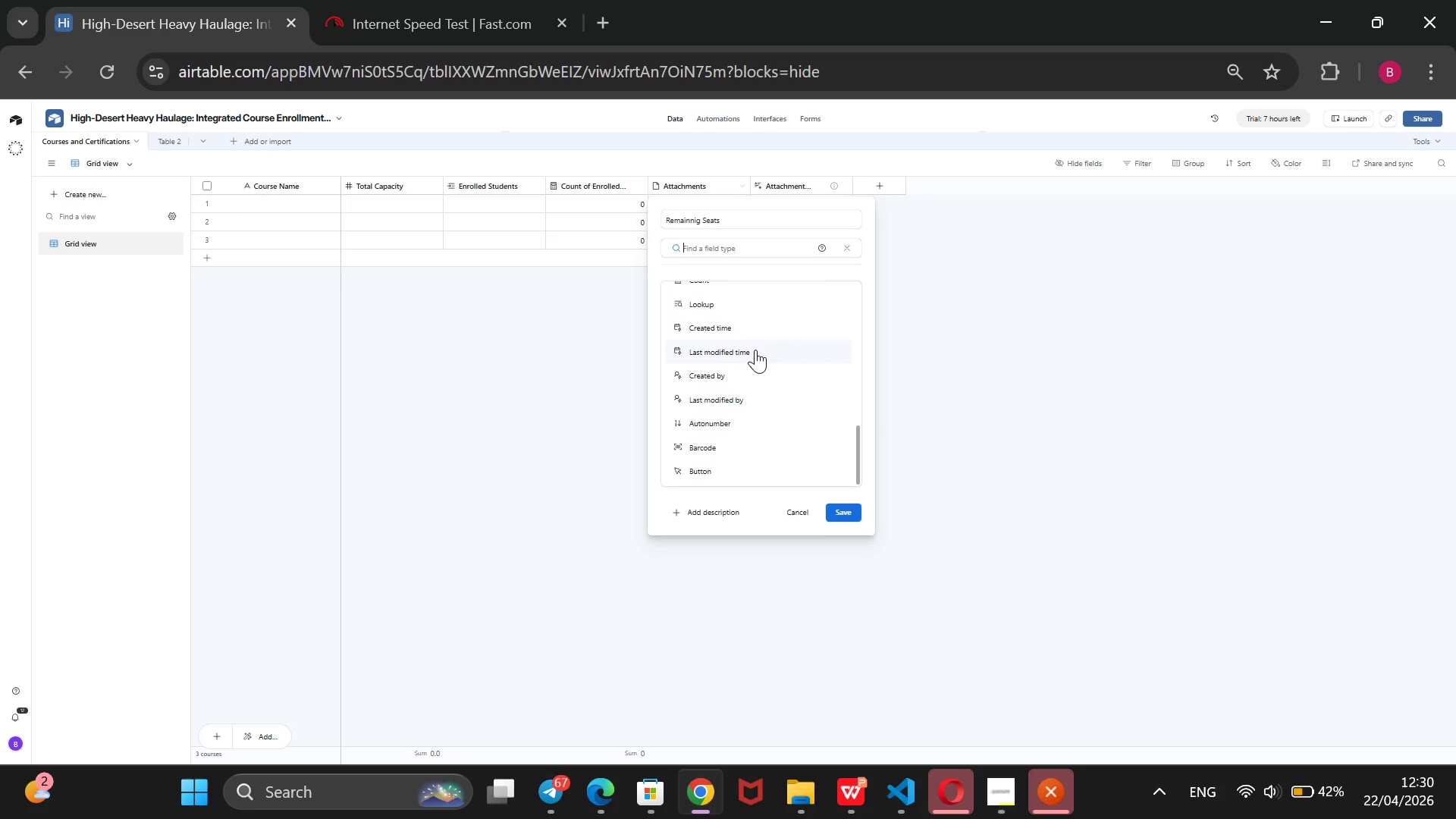 
scroll: coordinate [755, 350], scroll_direction: up, amount: 1.0
 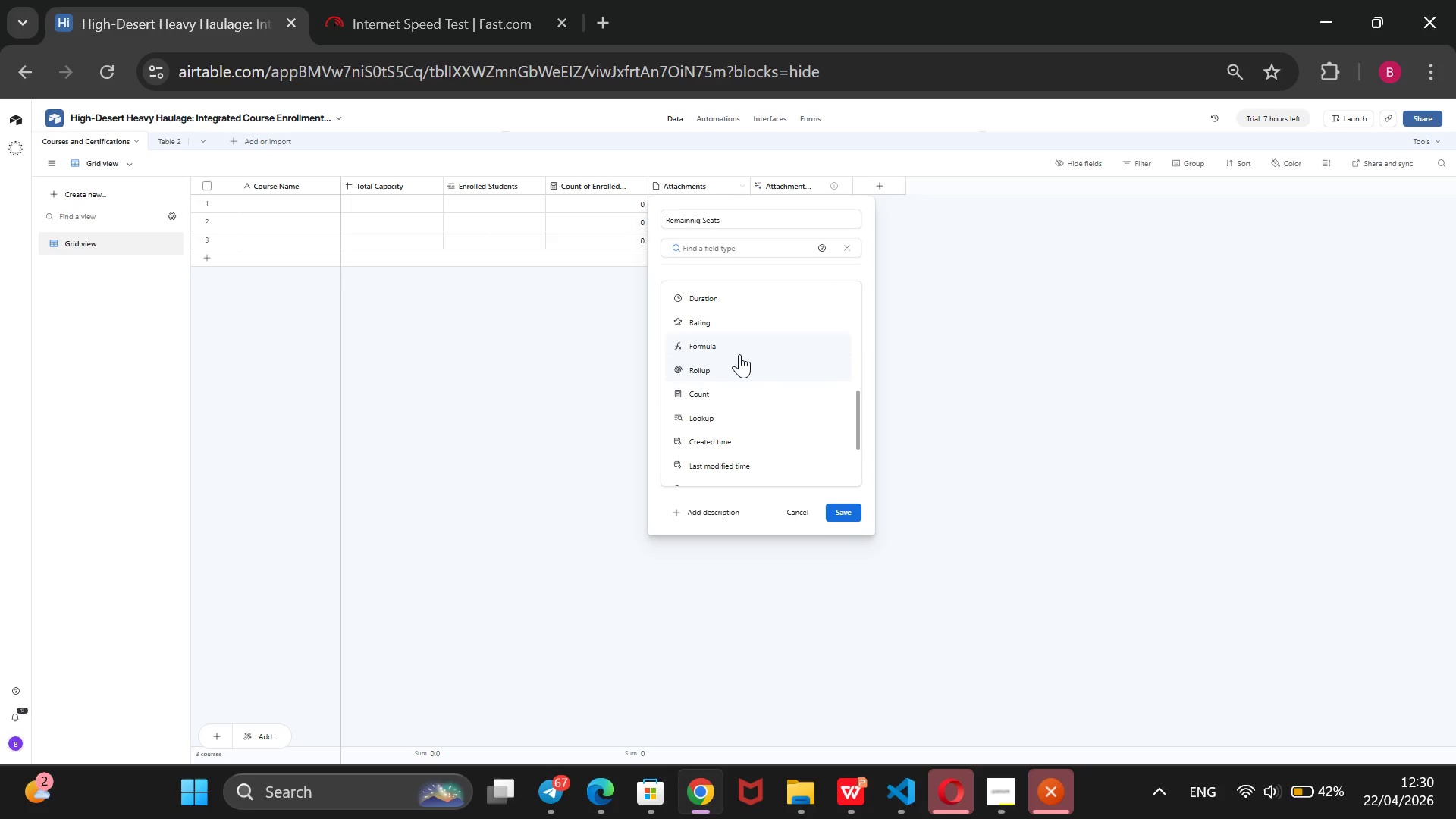 
left_click([741, 354])
 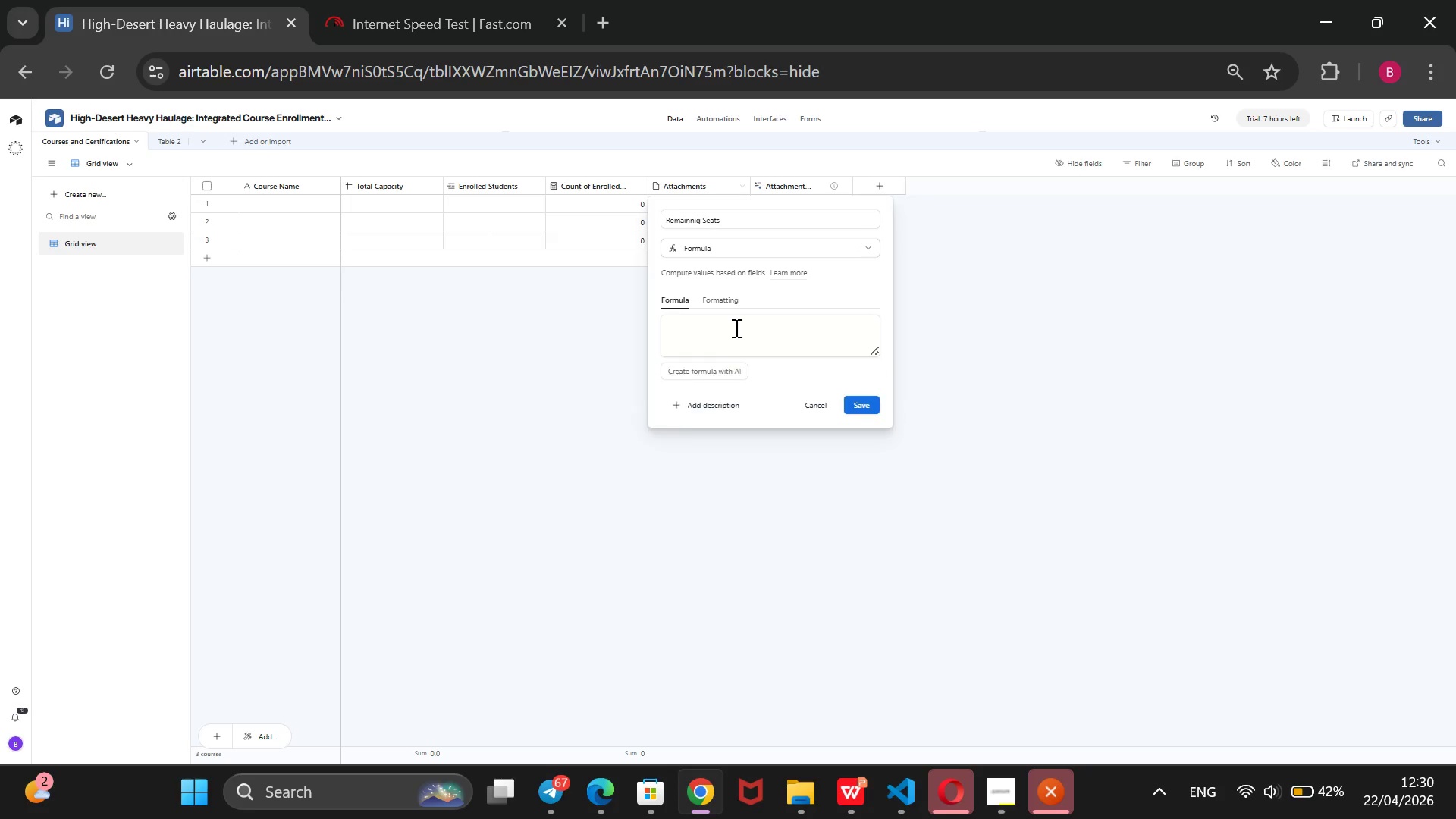 
left_click([706, 328])
 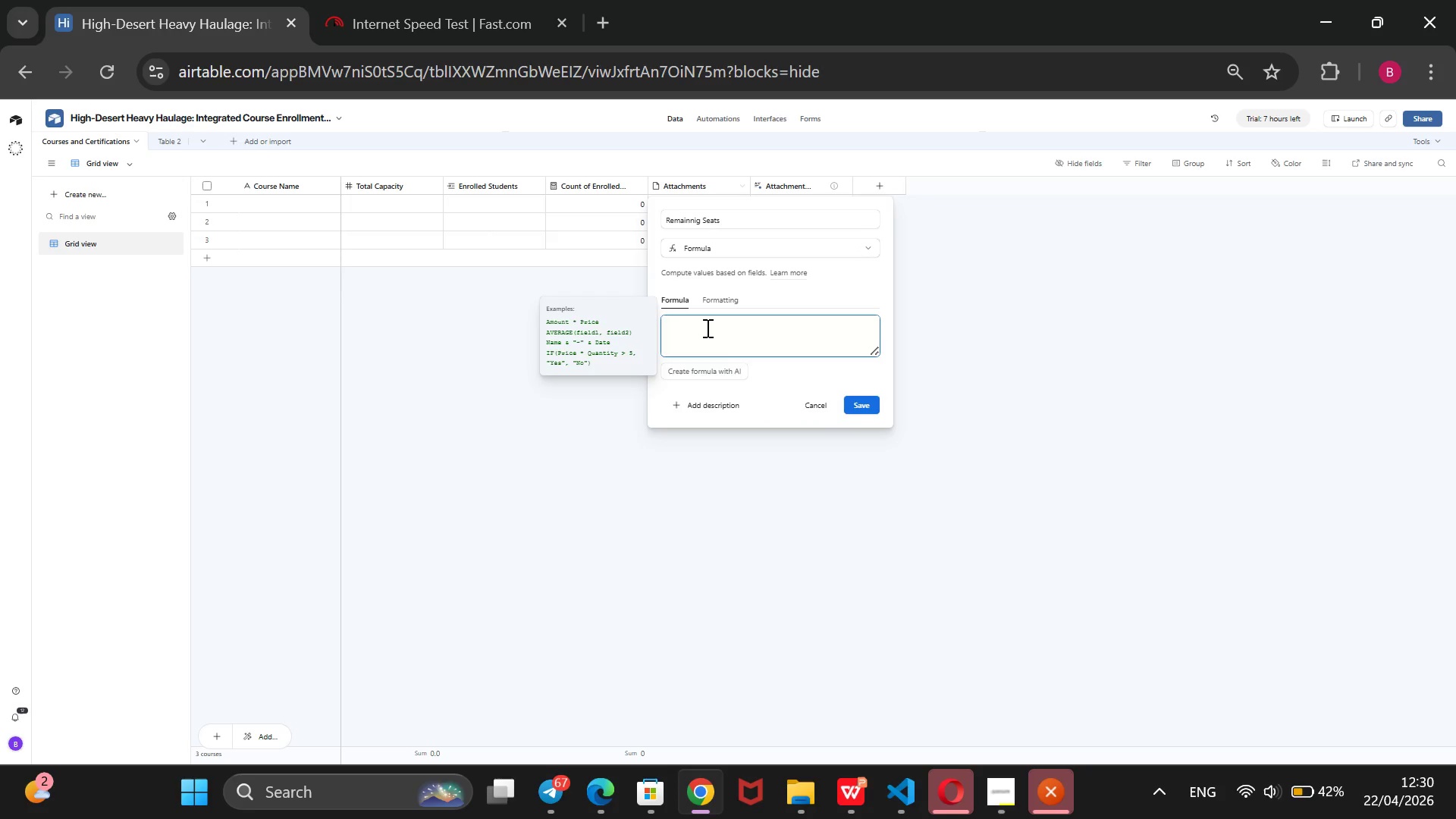 
key(Shift+ShiftRight)
 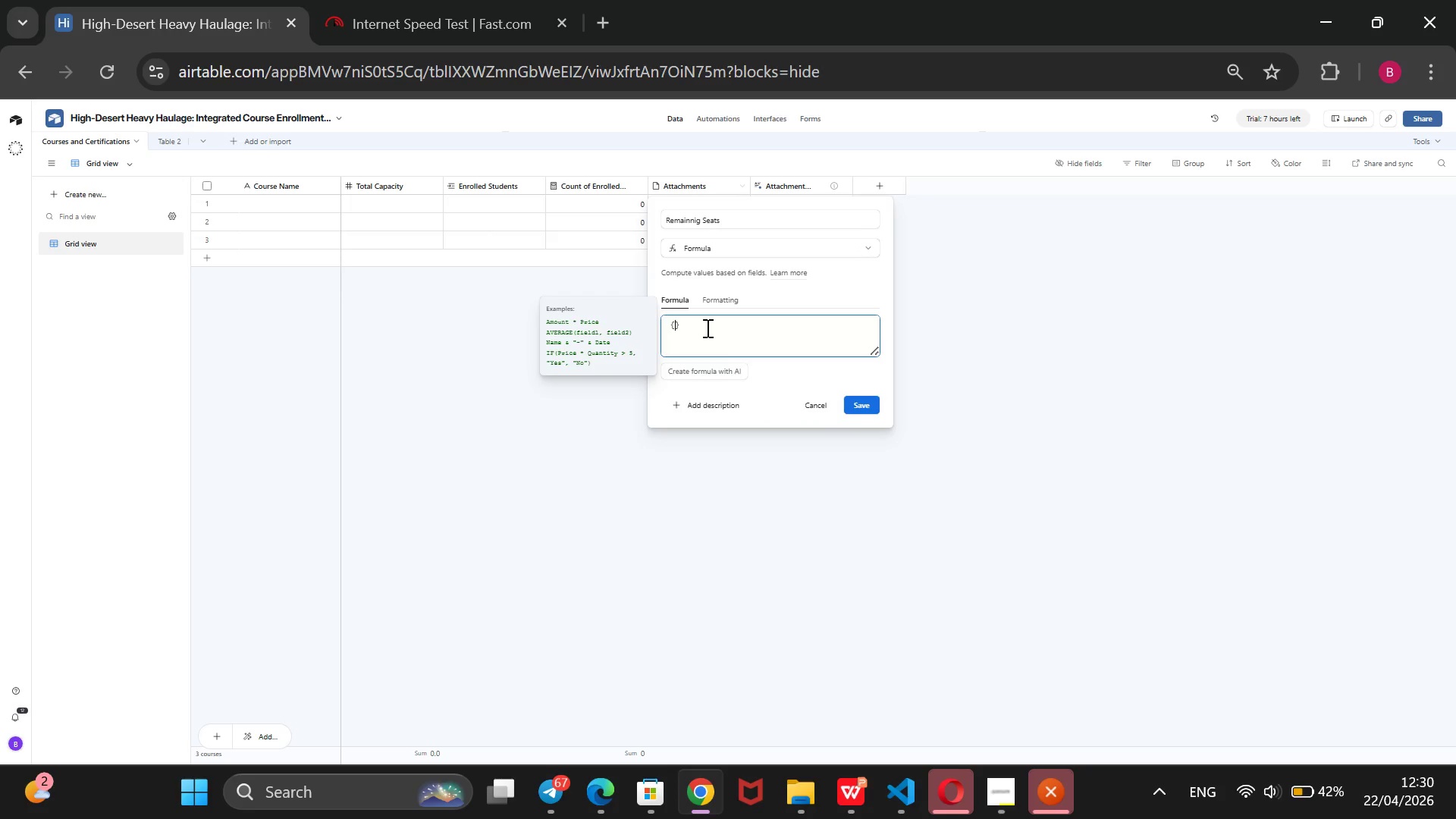 
key(Shift+BracketLeft)
 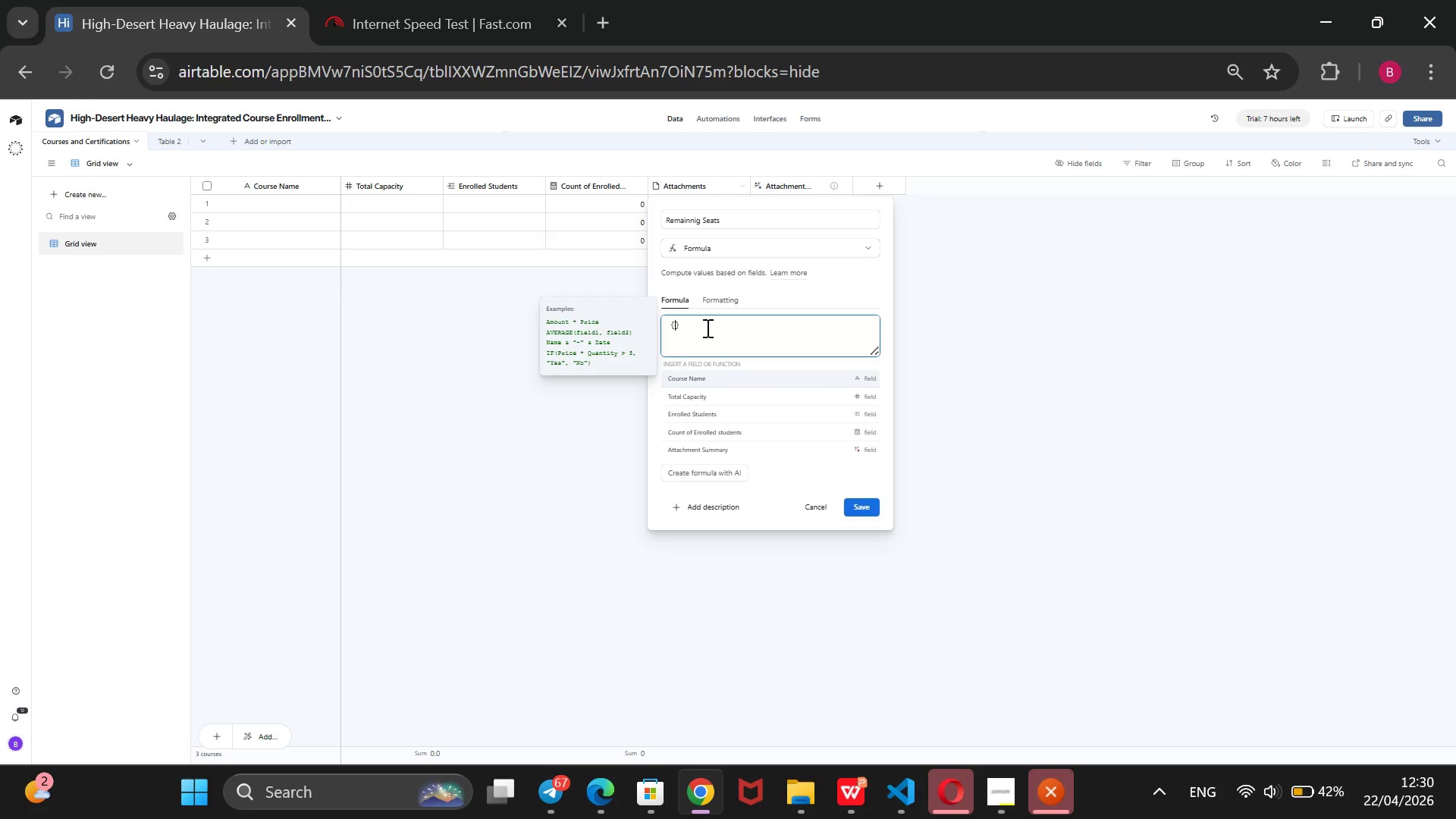 
left_click([747, 398])
 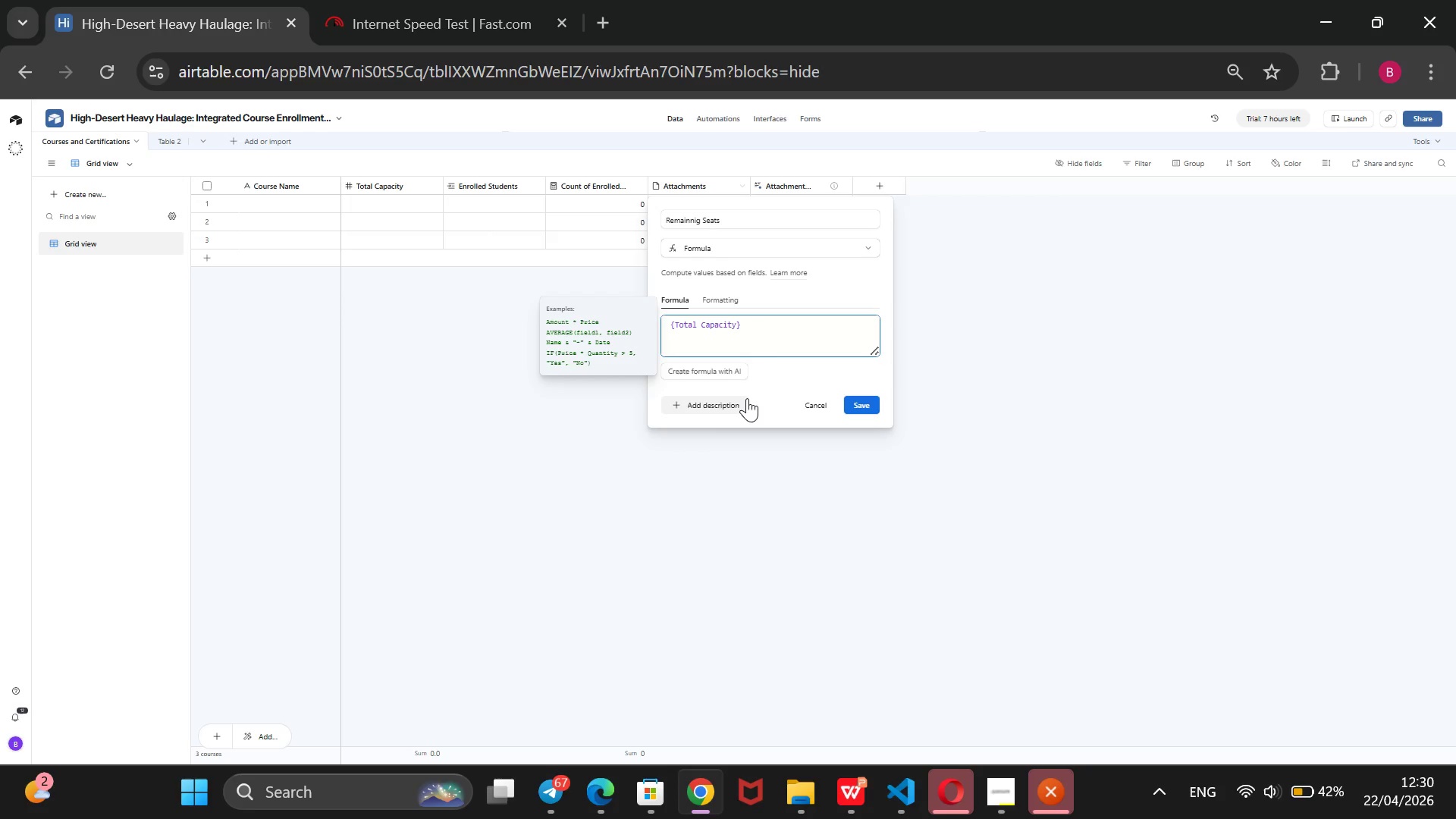 
key(ArrowRight)
 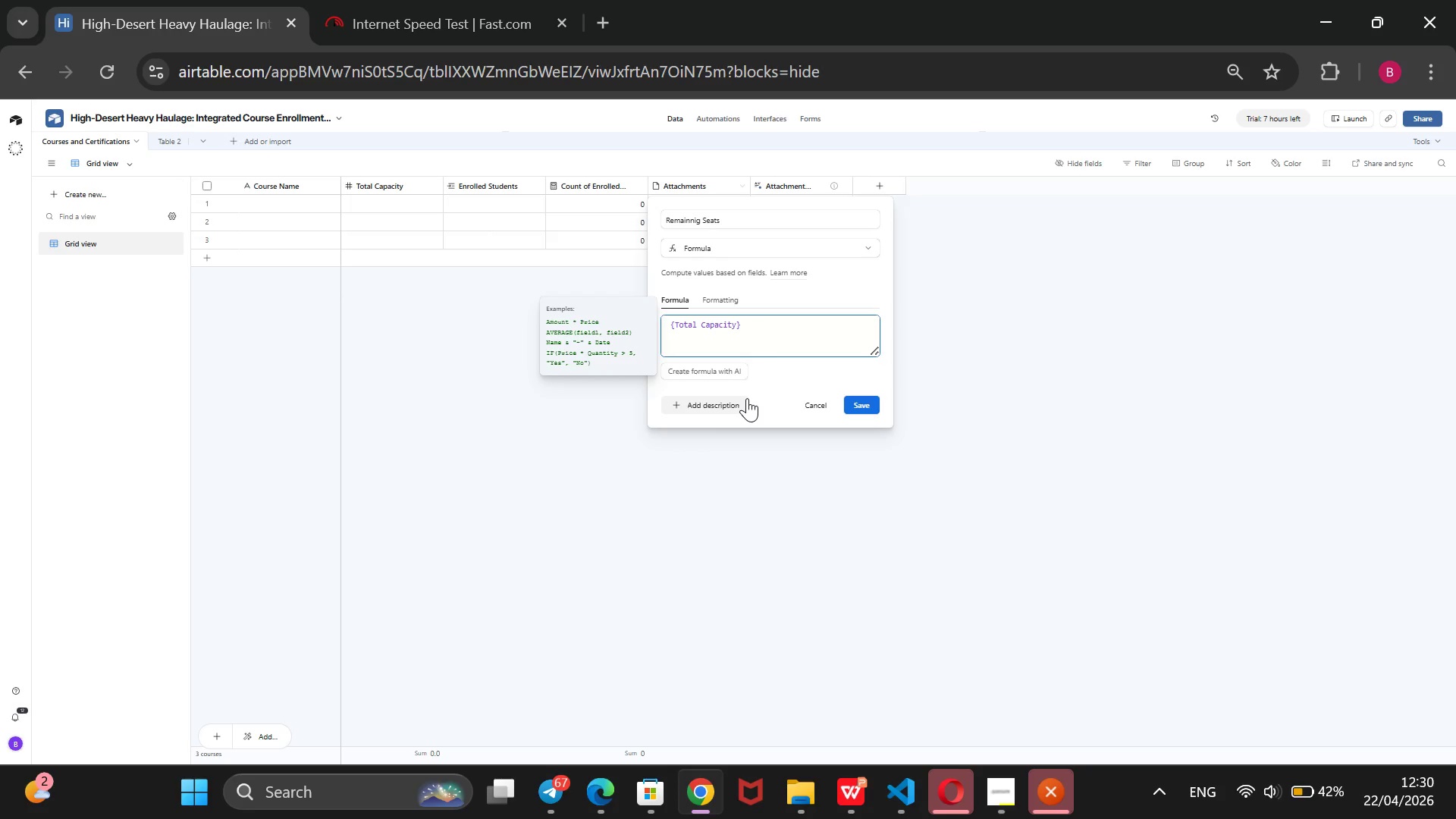 
key(Space)
 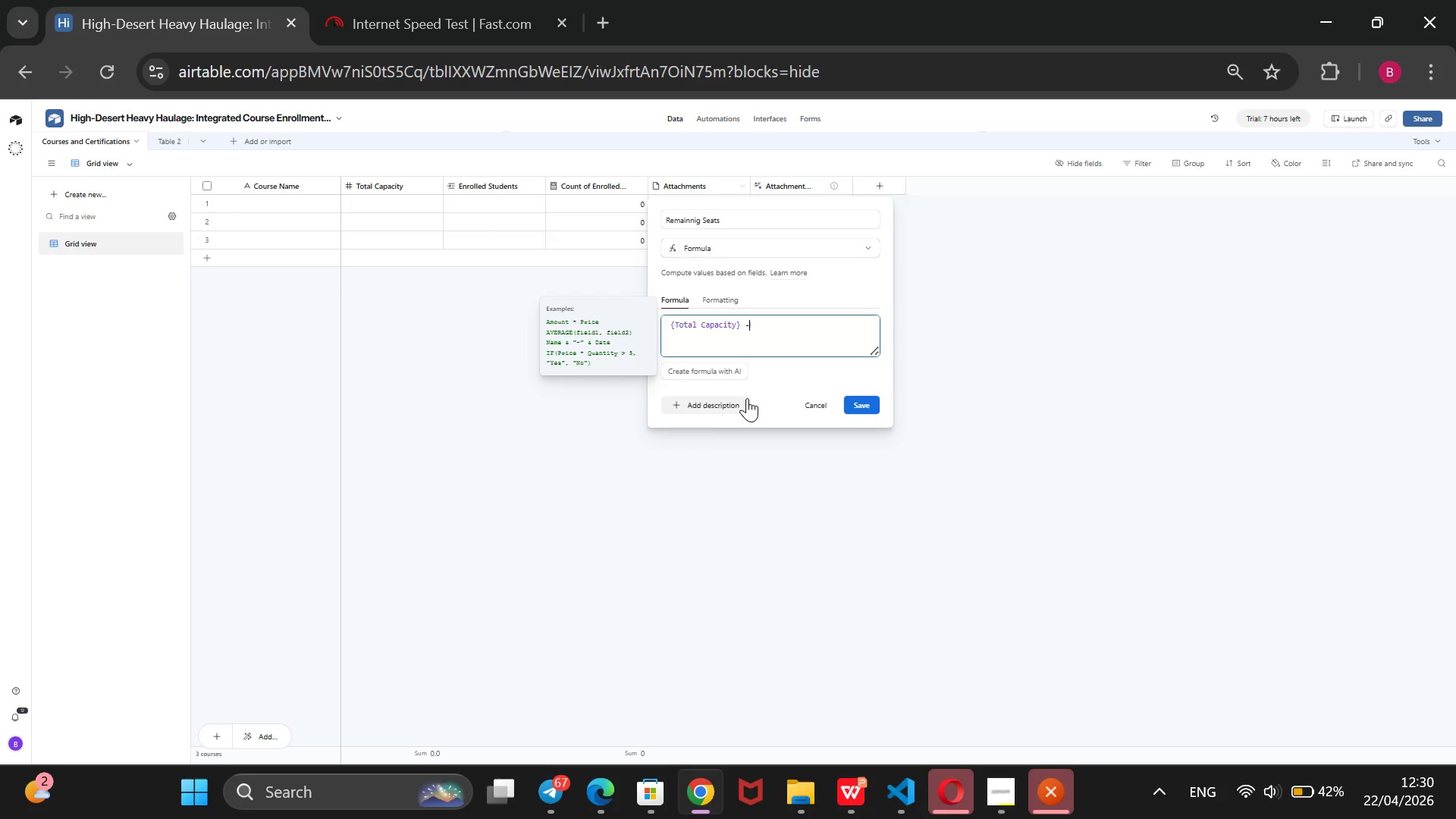 
key(Minus)
 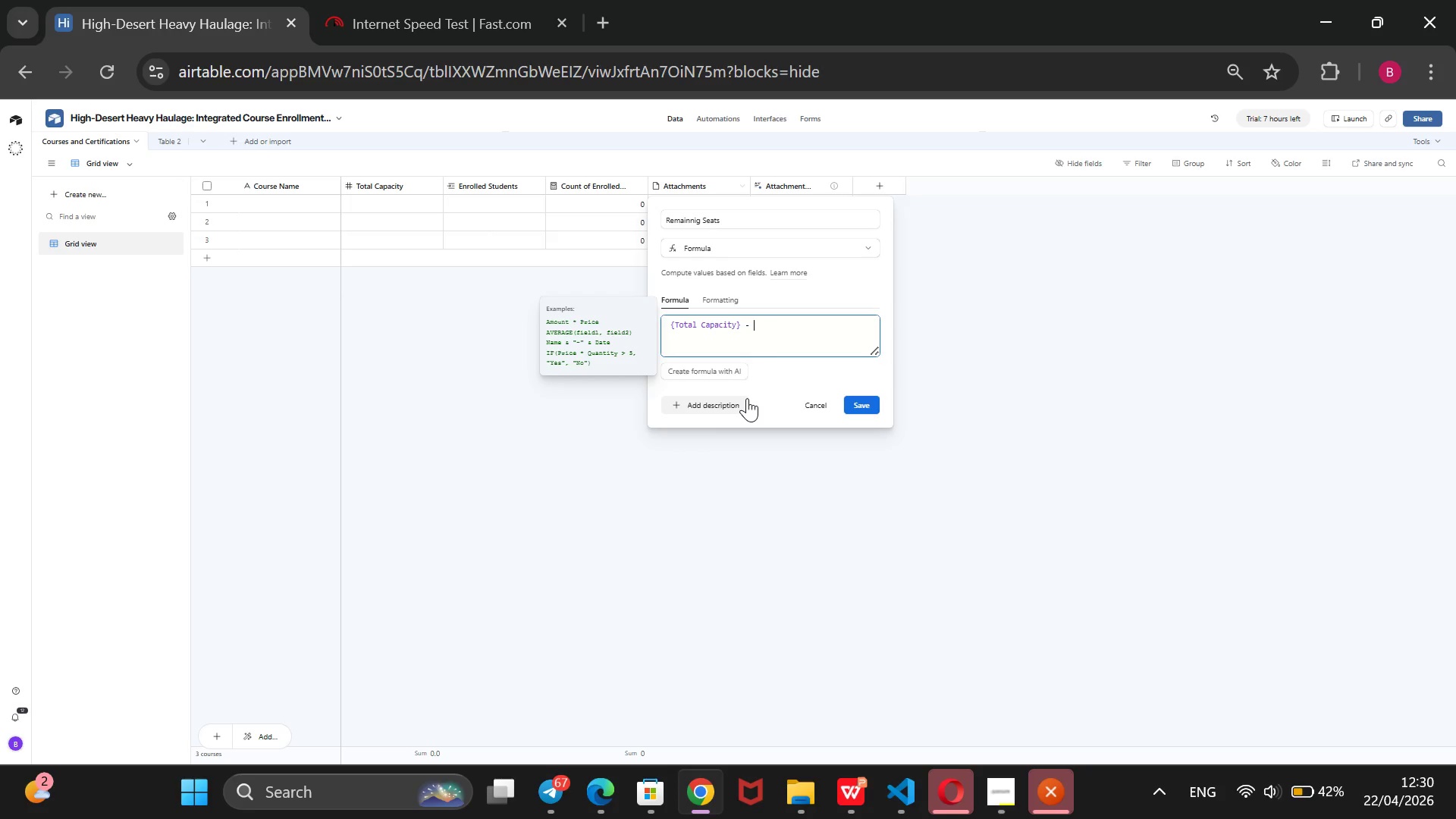 
key(Space)
 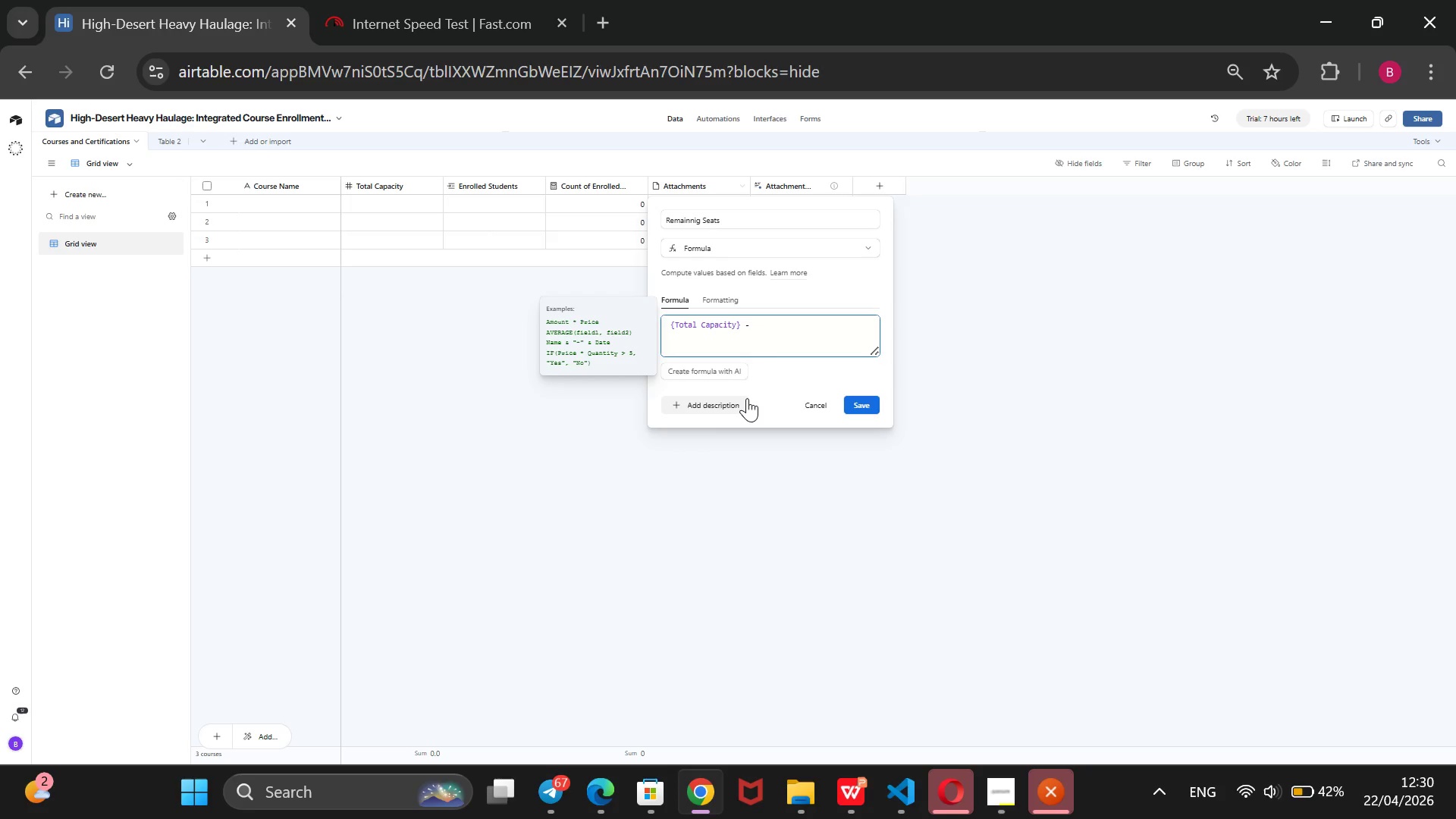 
key(Shift+BracketLeft)
 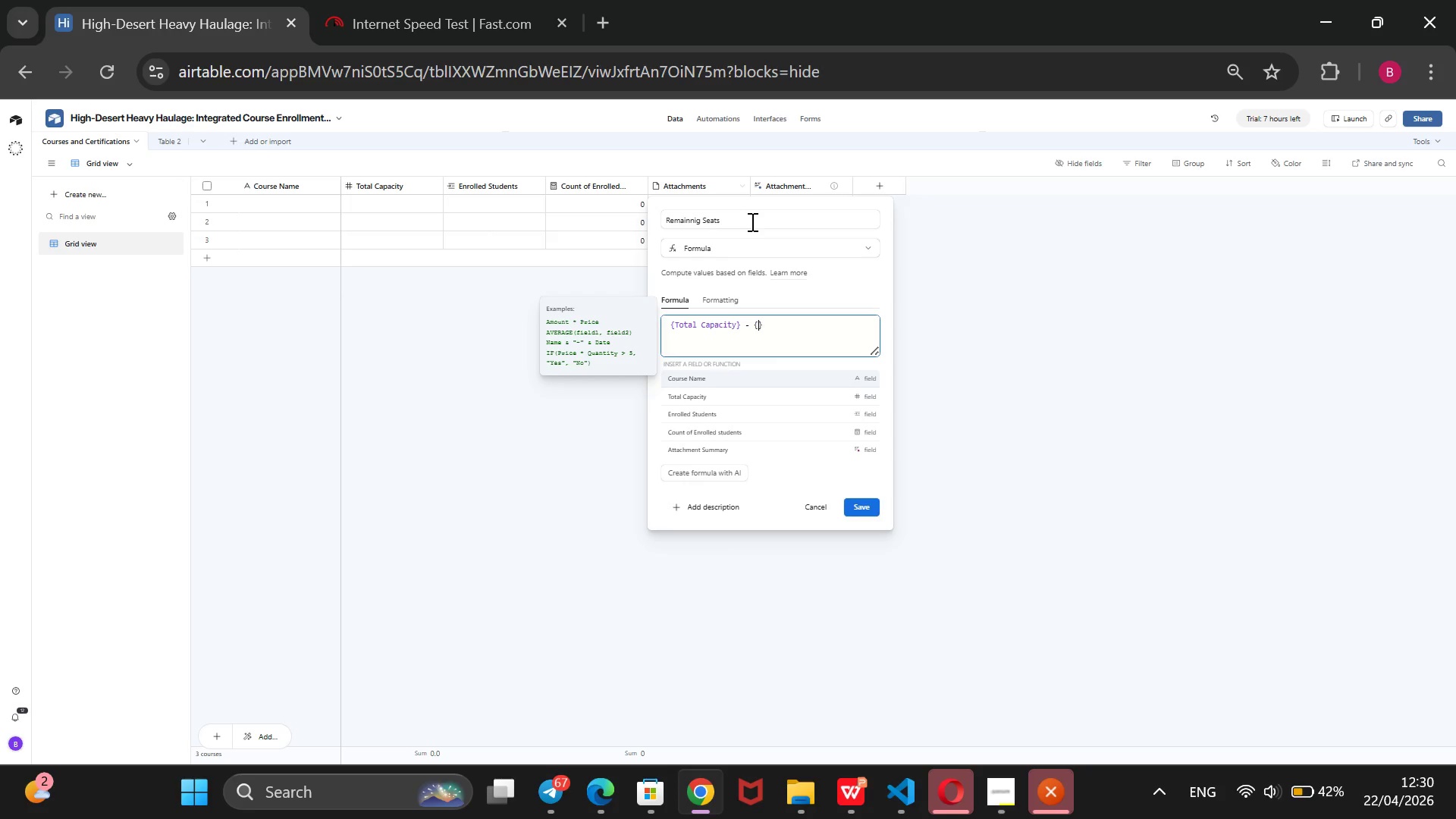 
left_click([733, 427])
 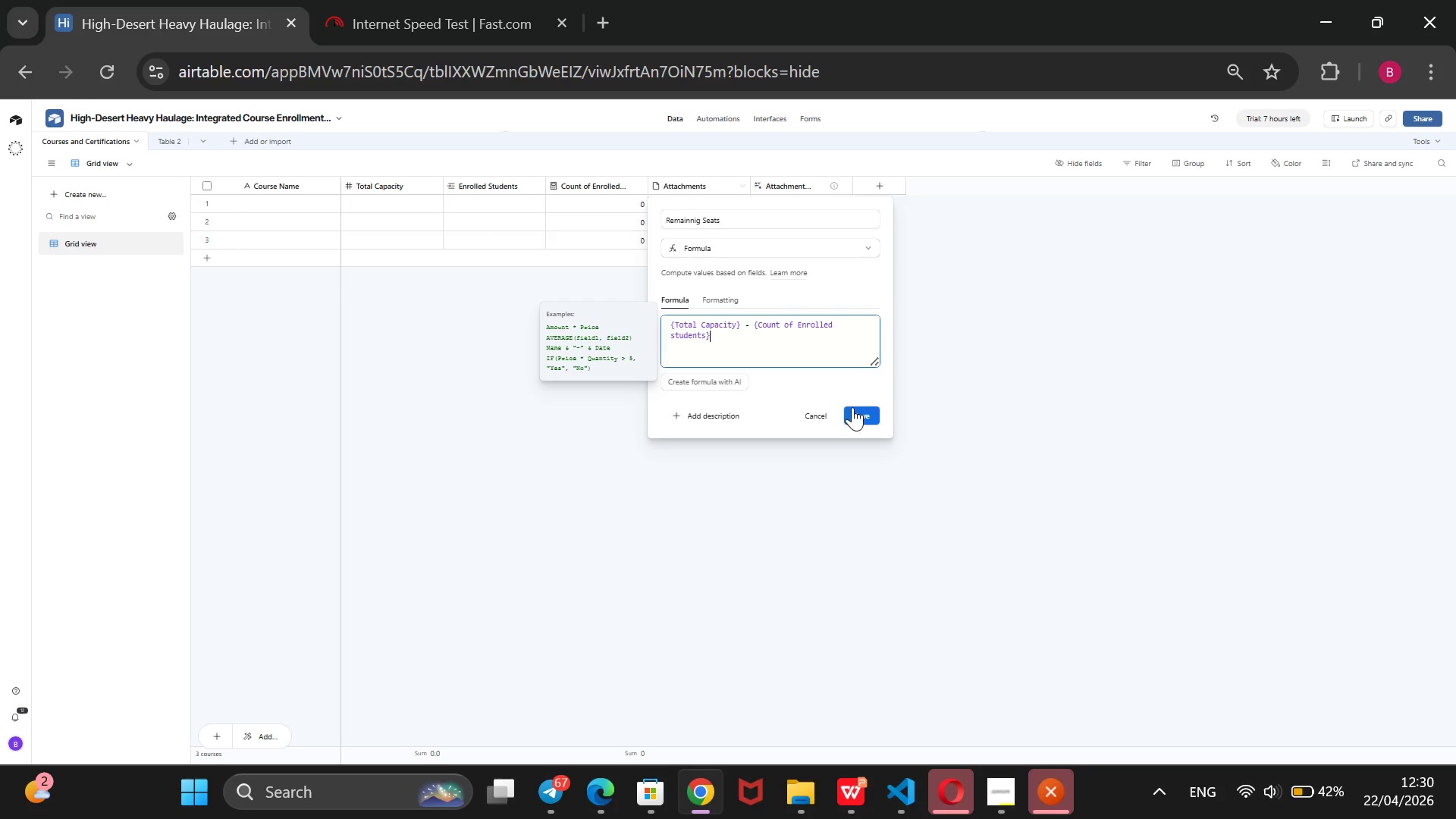 
left_click([857, 413])
 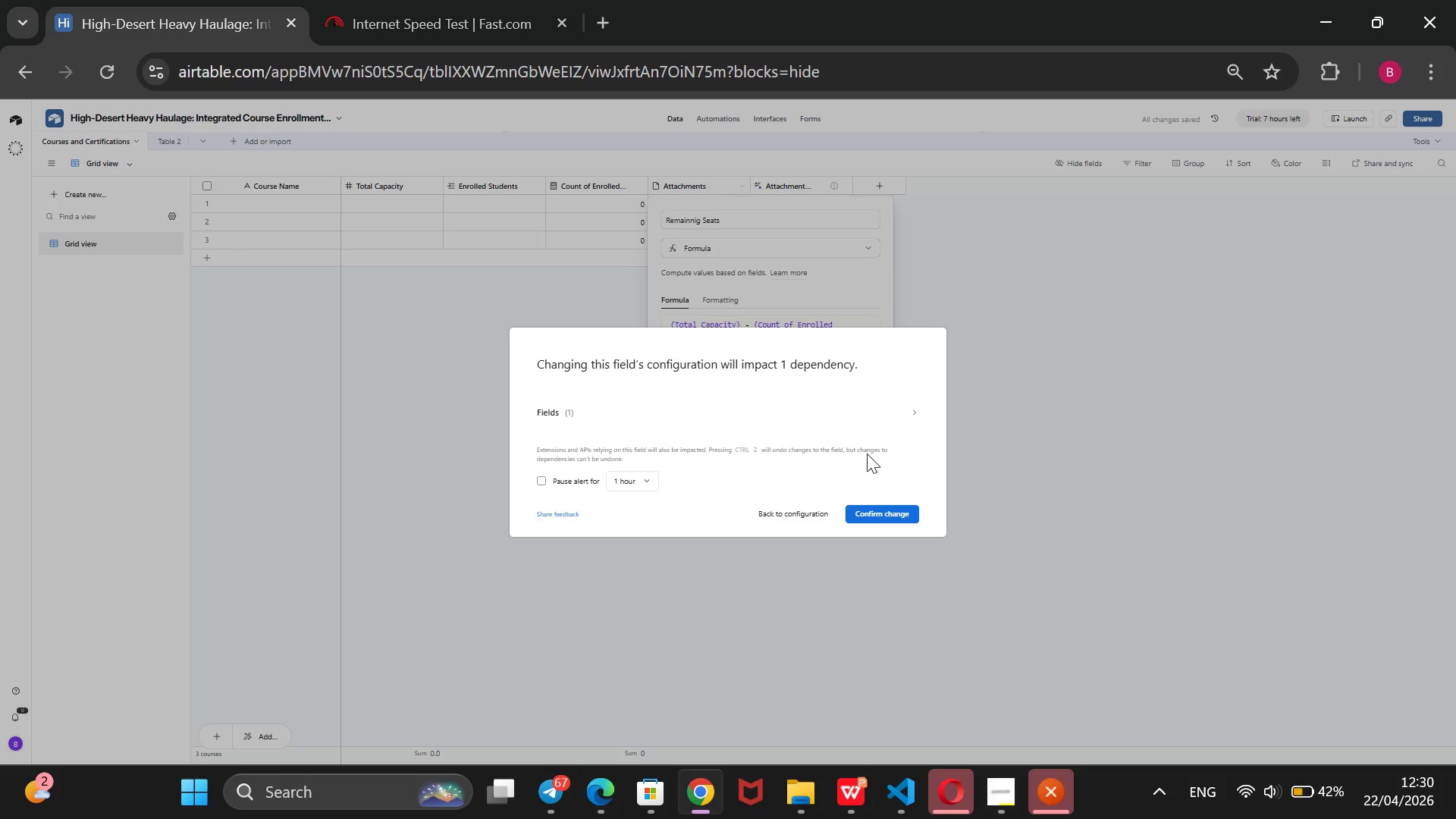 
left_click([881, 516])
 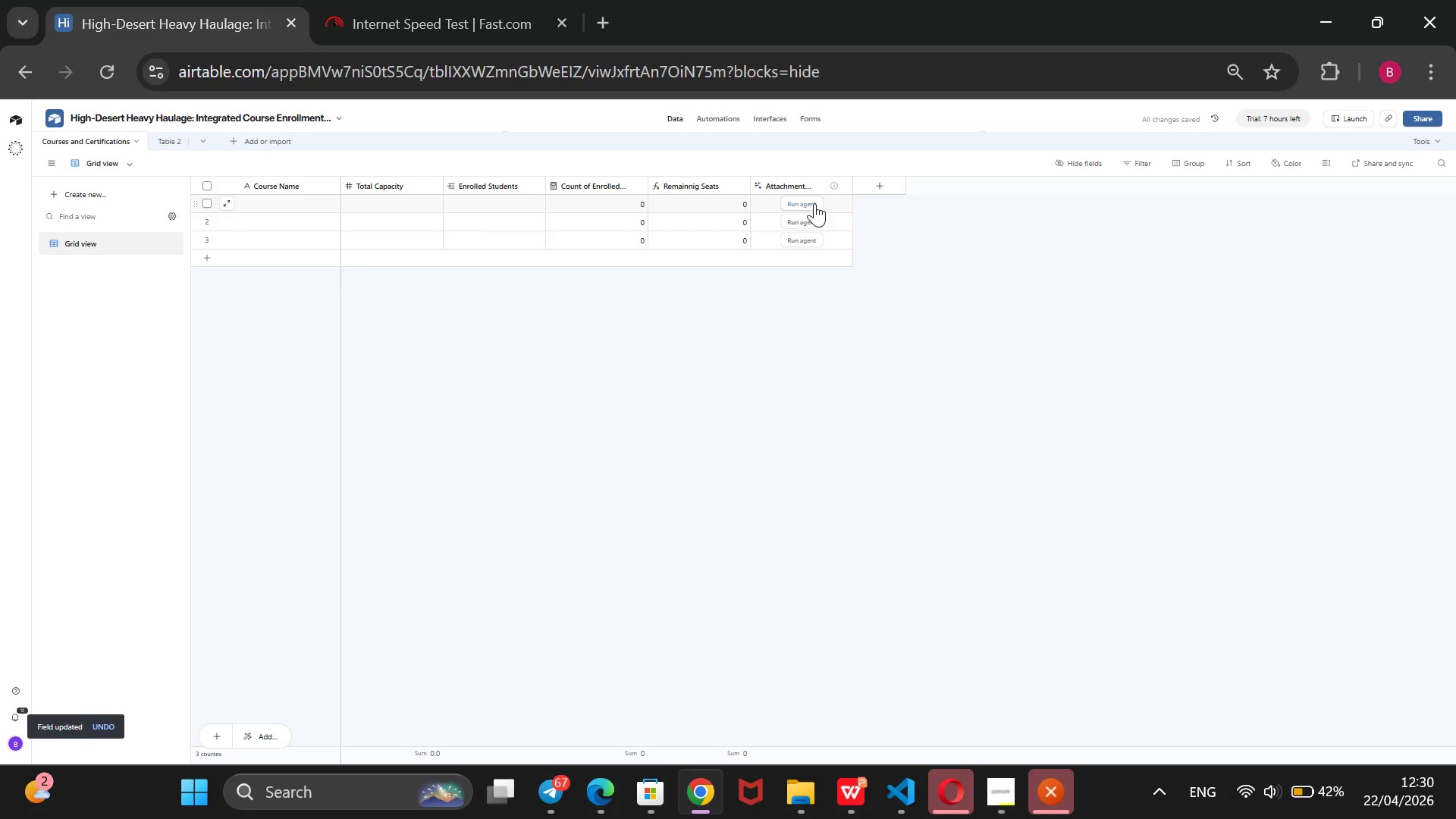 
right_click([808, 177])
 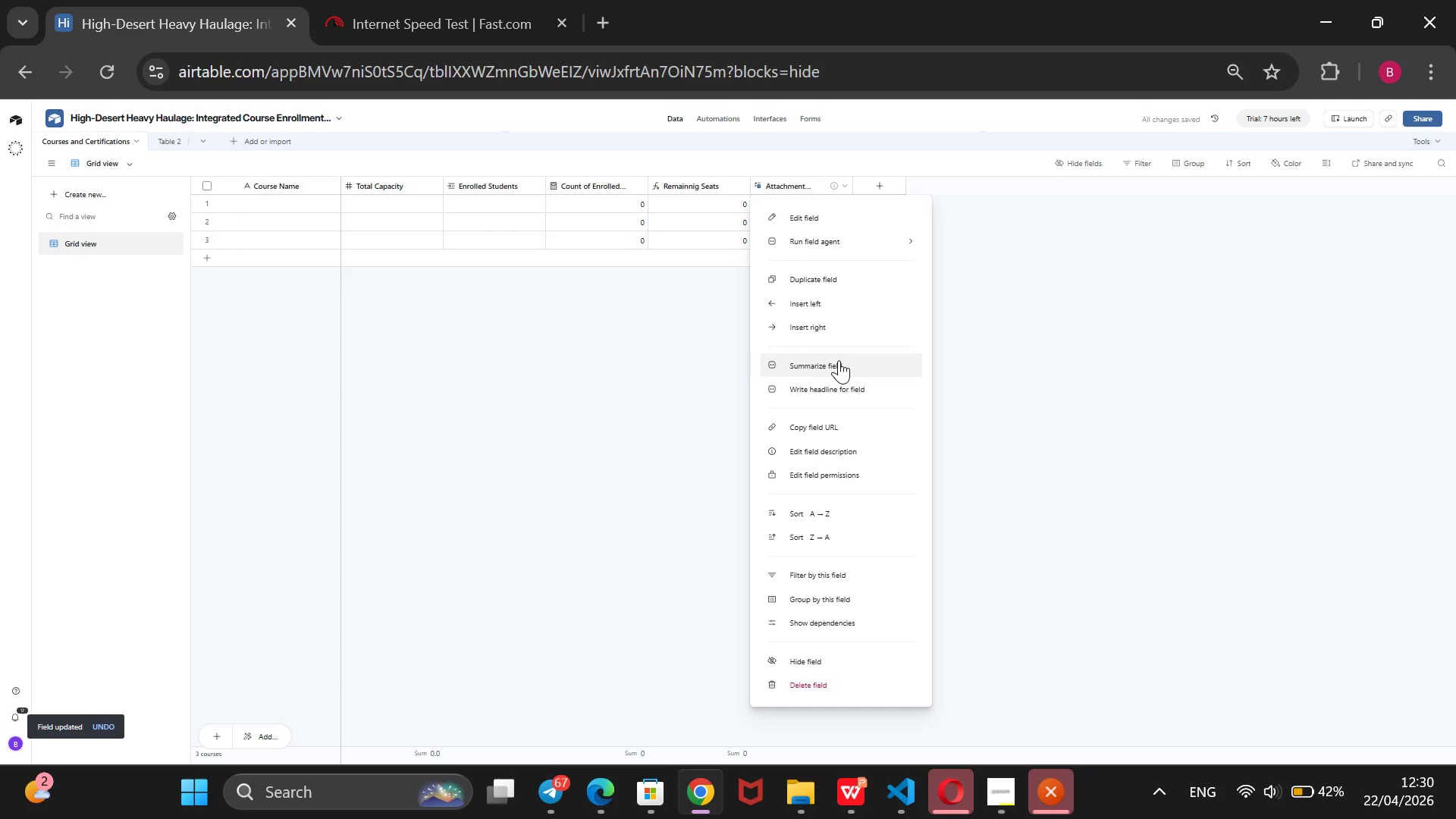 
scroll: coordinate [881, 516], scroll_direction: down, amount: 6.0
 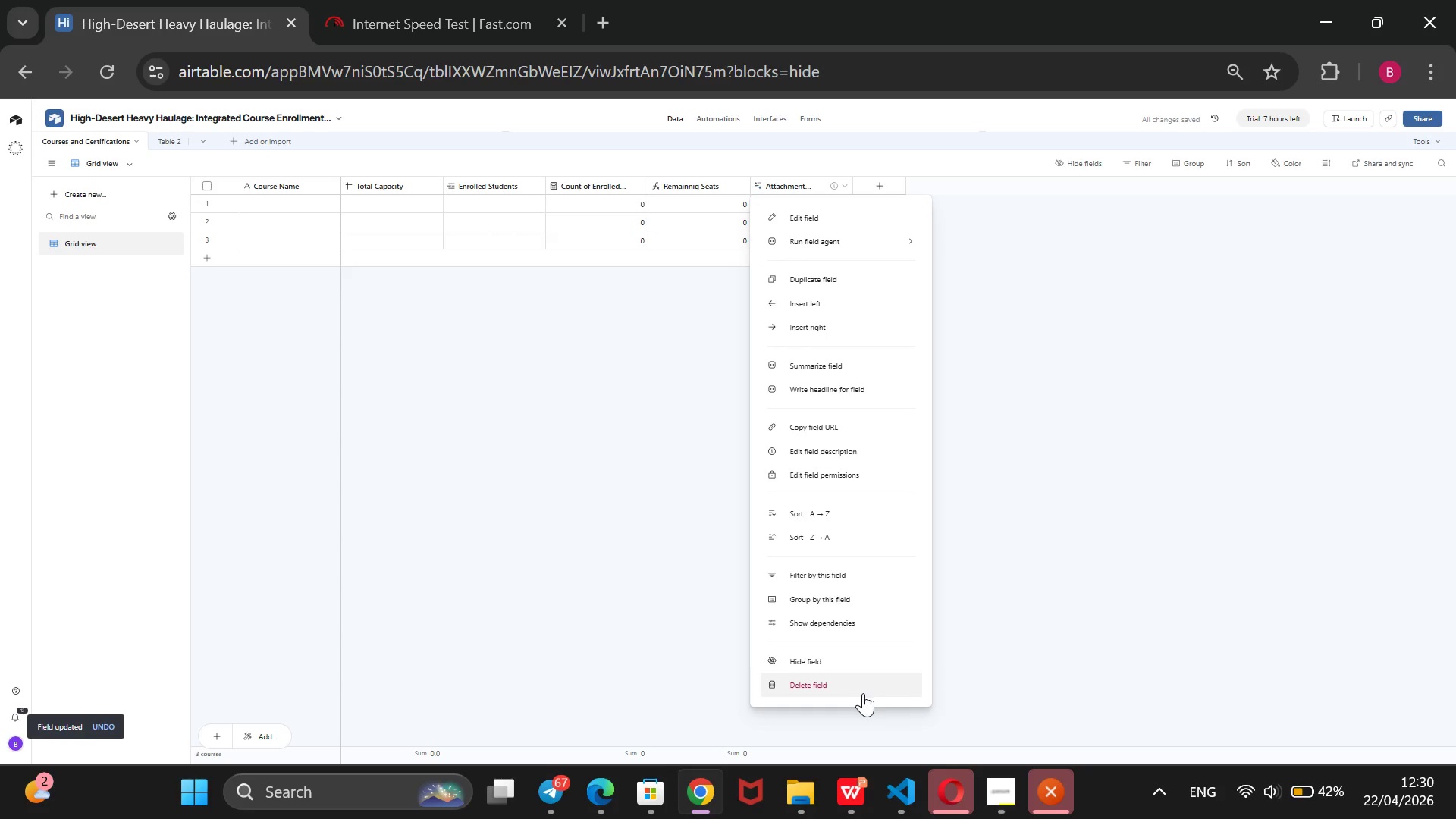 
left_click([861, 693])
 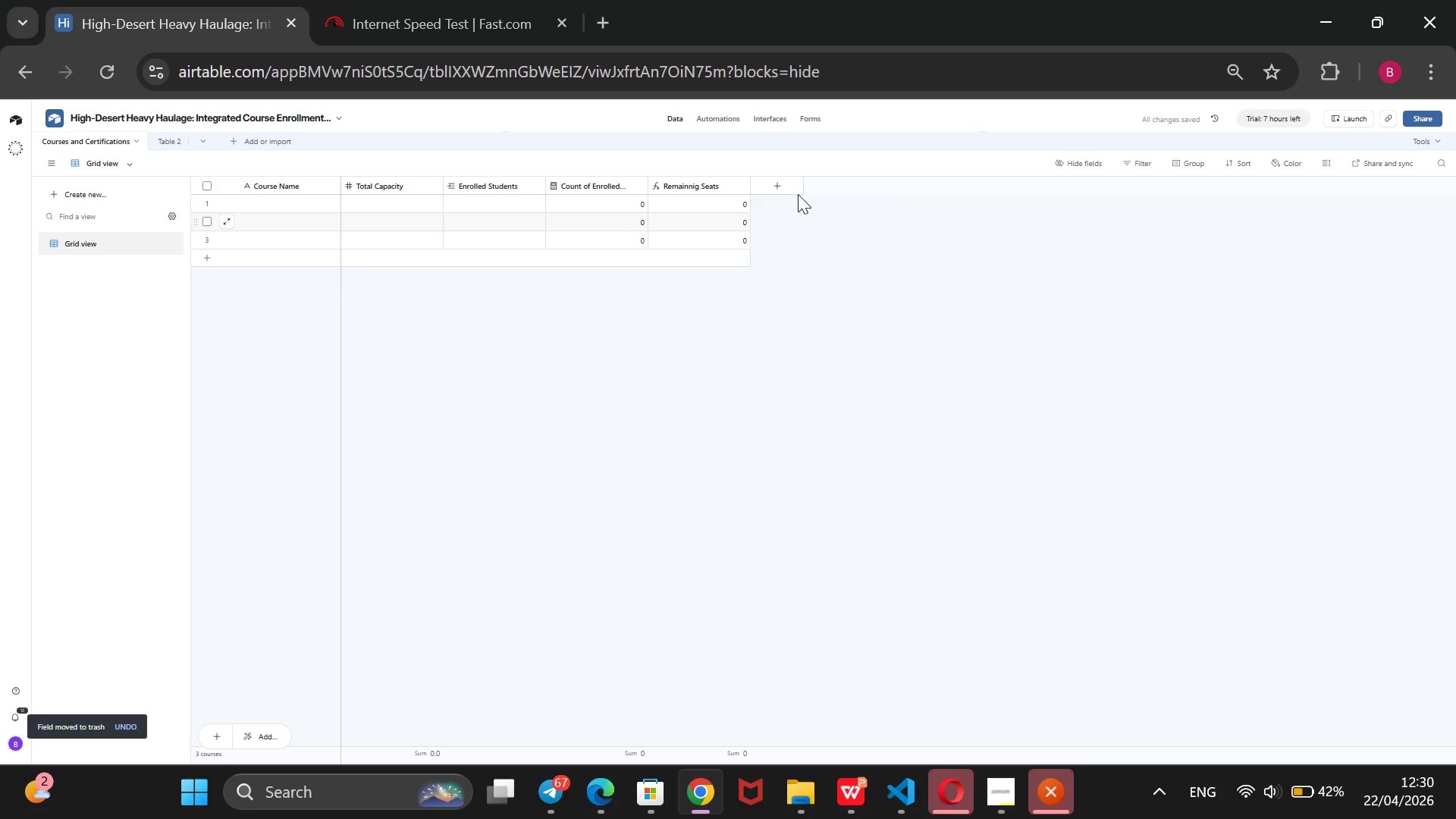 
left_click([786, 193])
 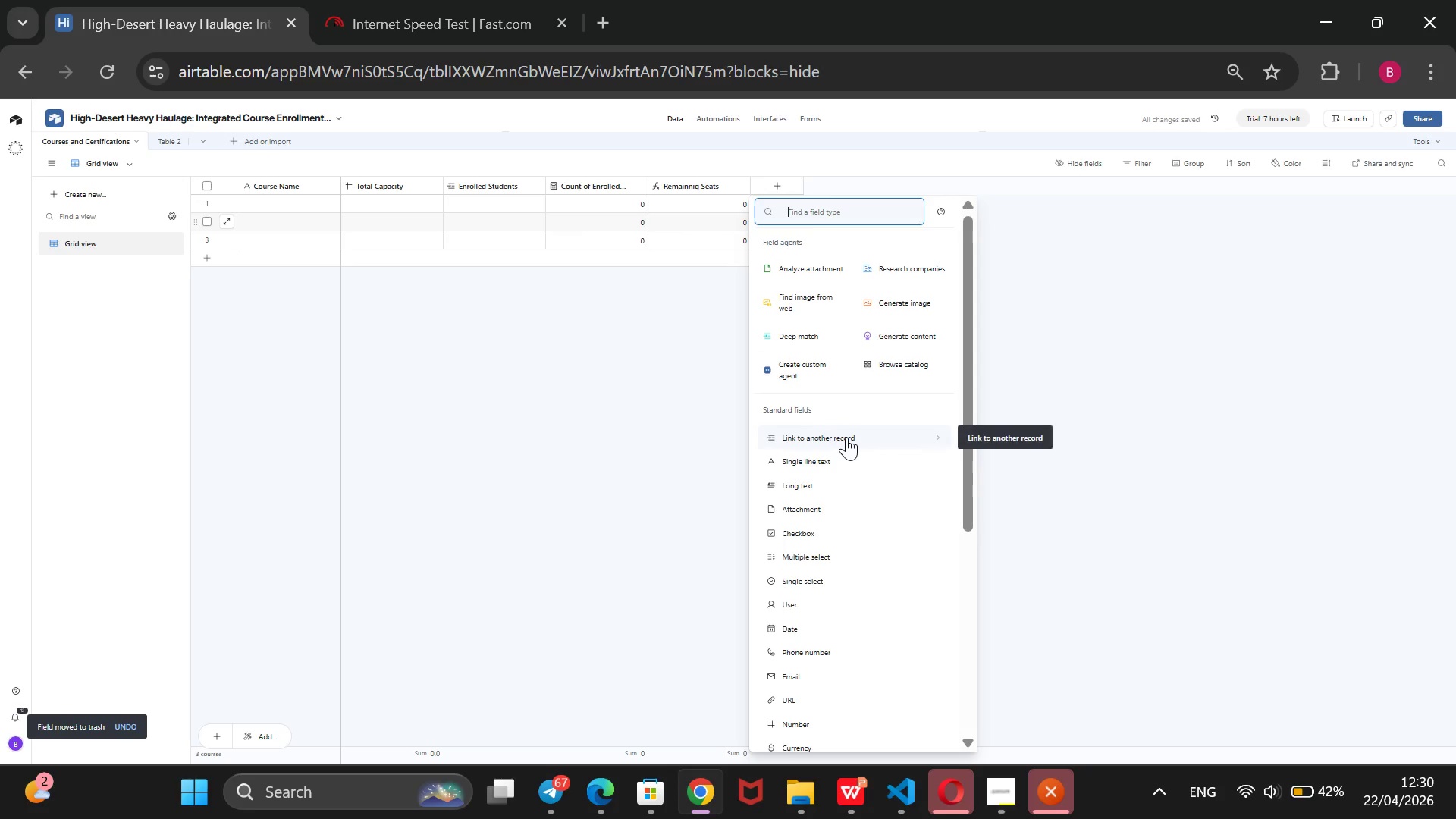 
scroll: coordinate [839, 494], scroll_direction: down, amount: 1.0
 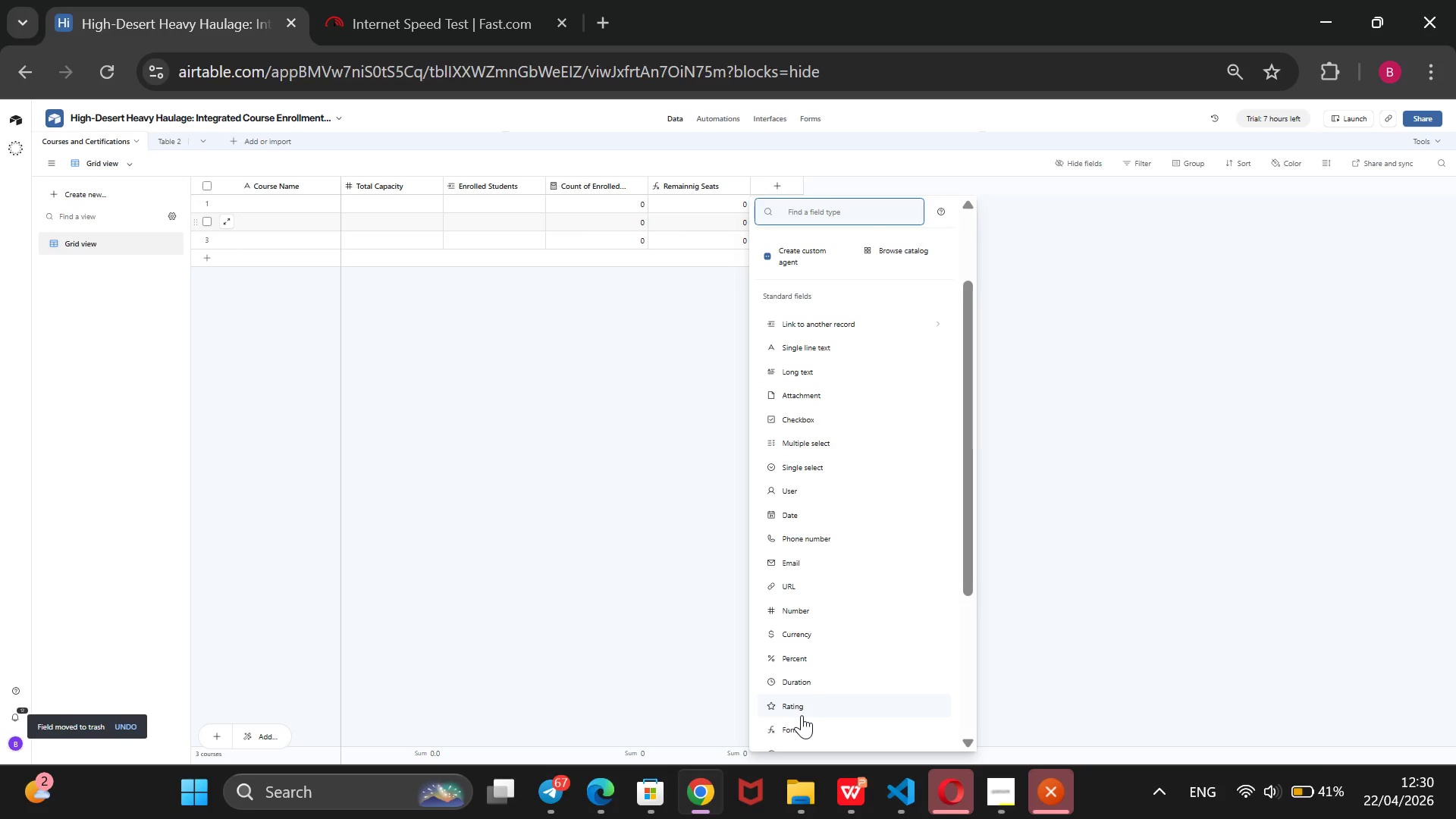 
left_click([804, 727])
 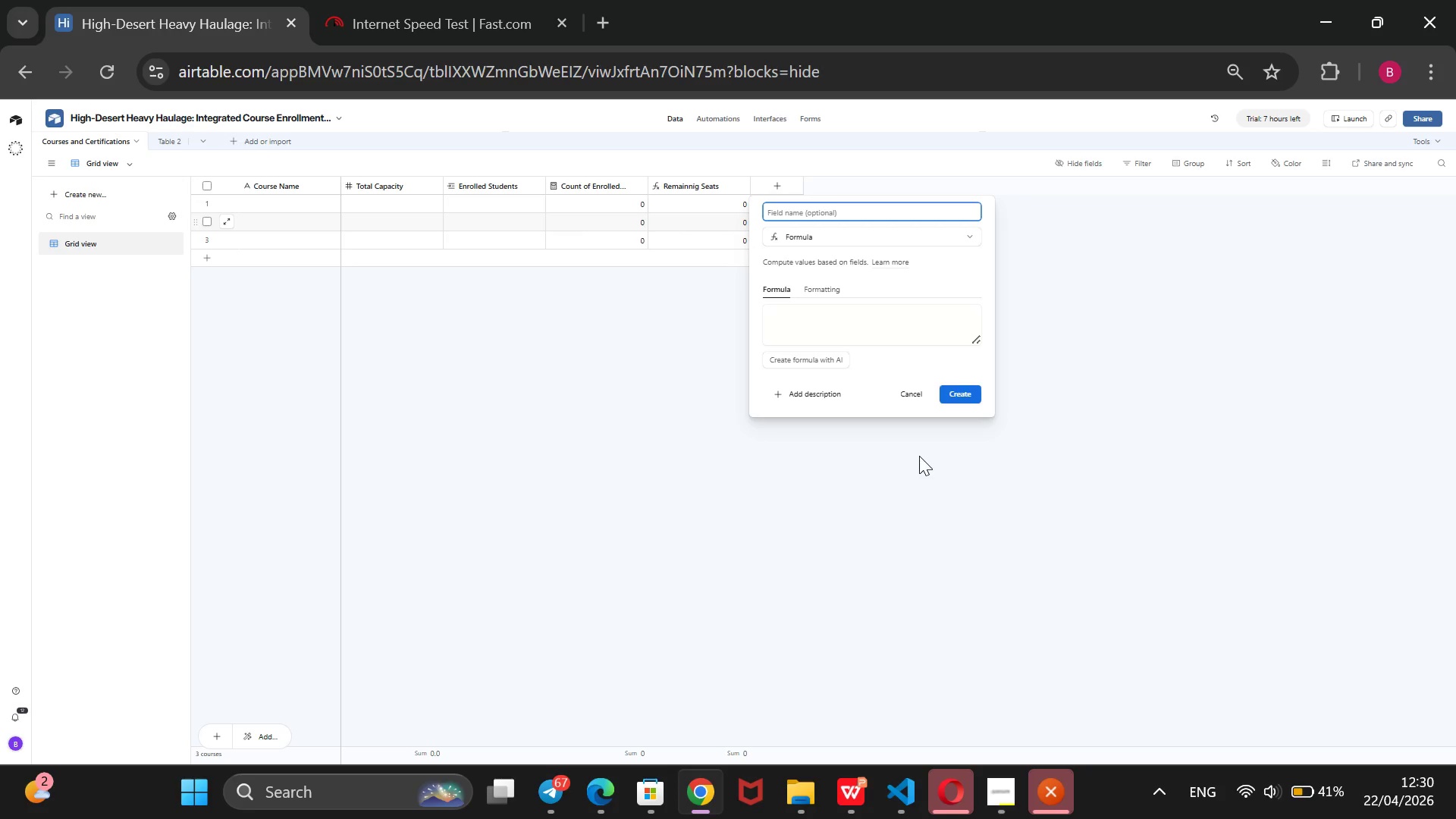 
wait(14.41)
 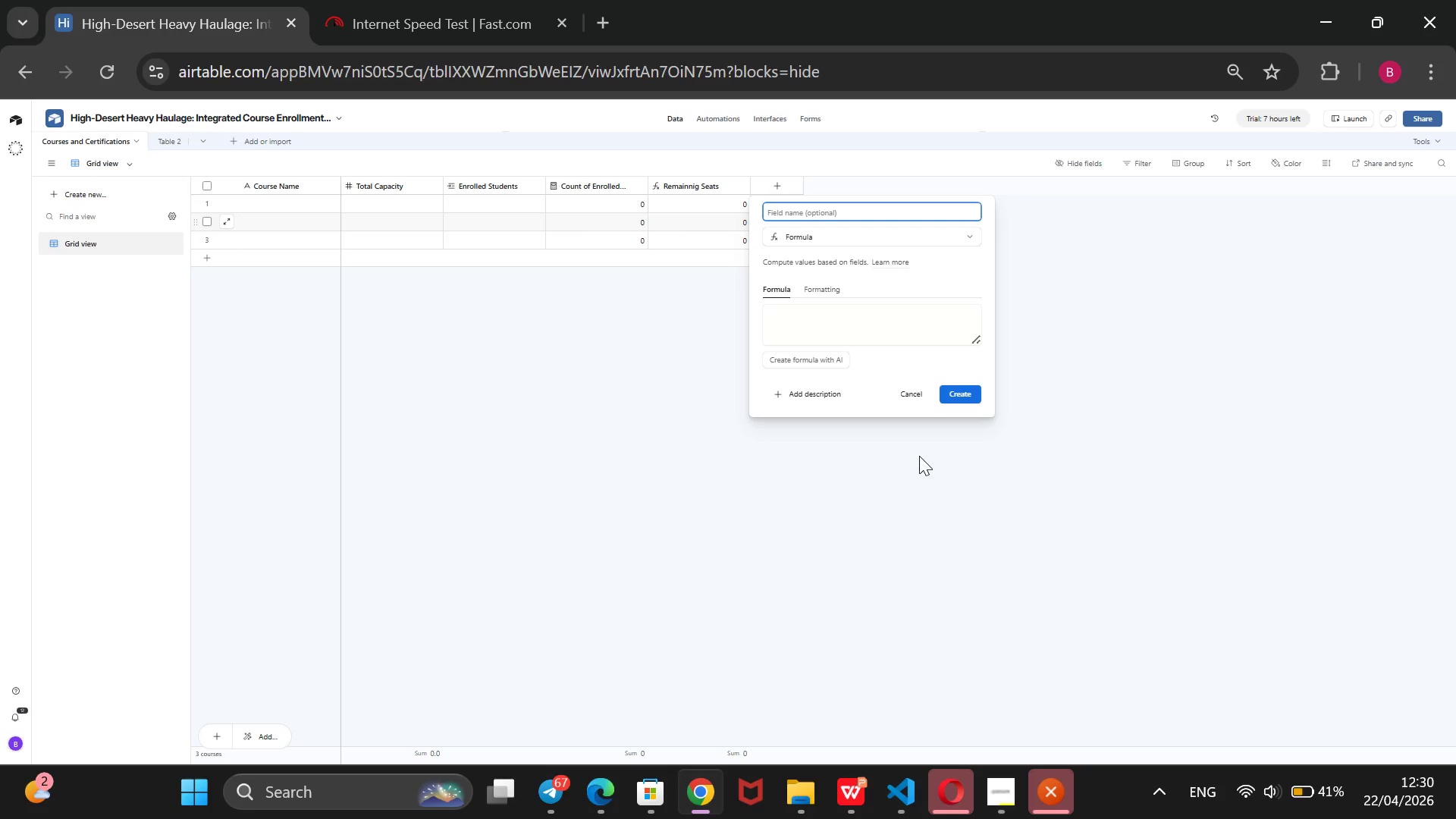 
left_click([824, 337])
 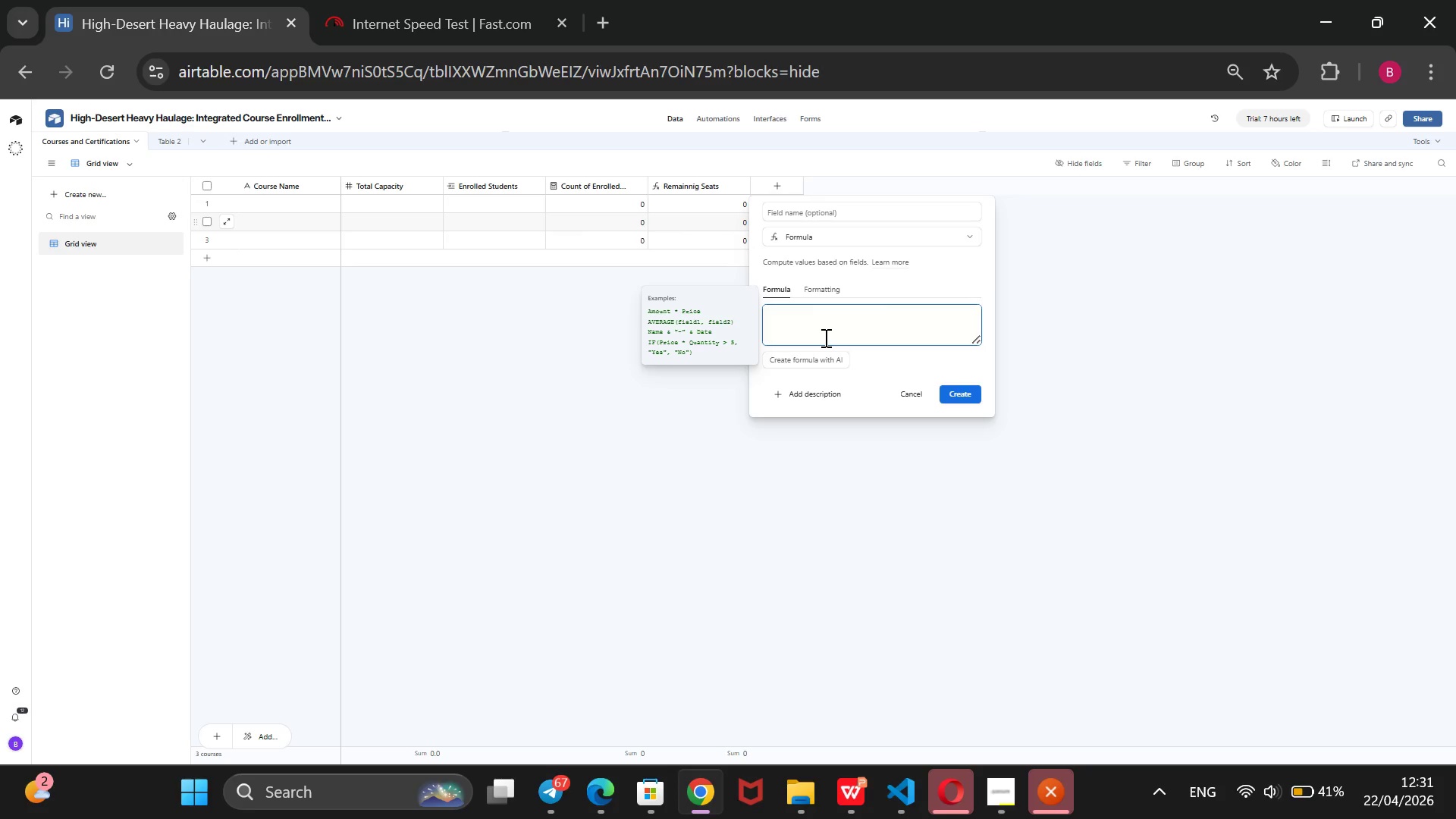 
wait(17.59)
 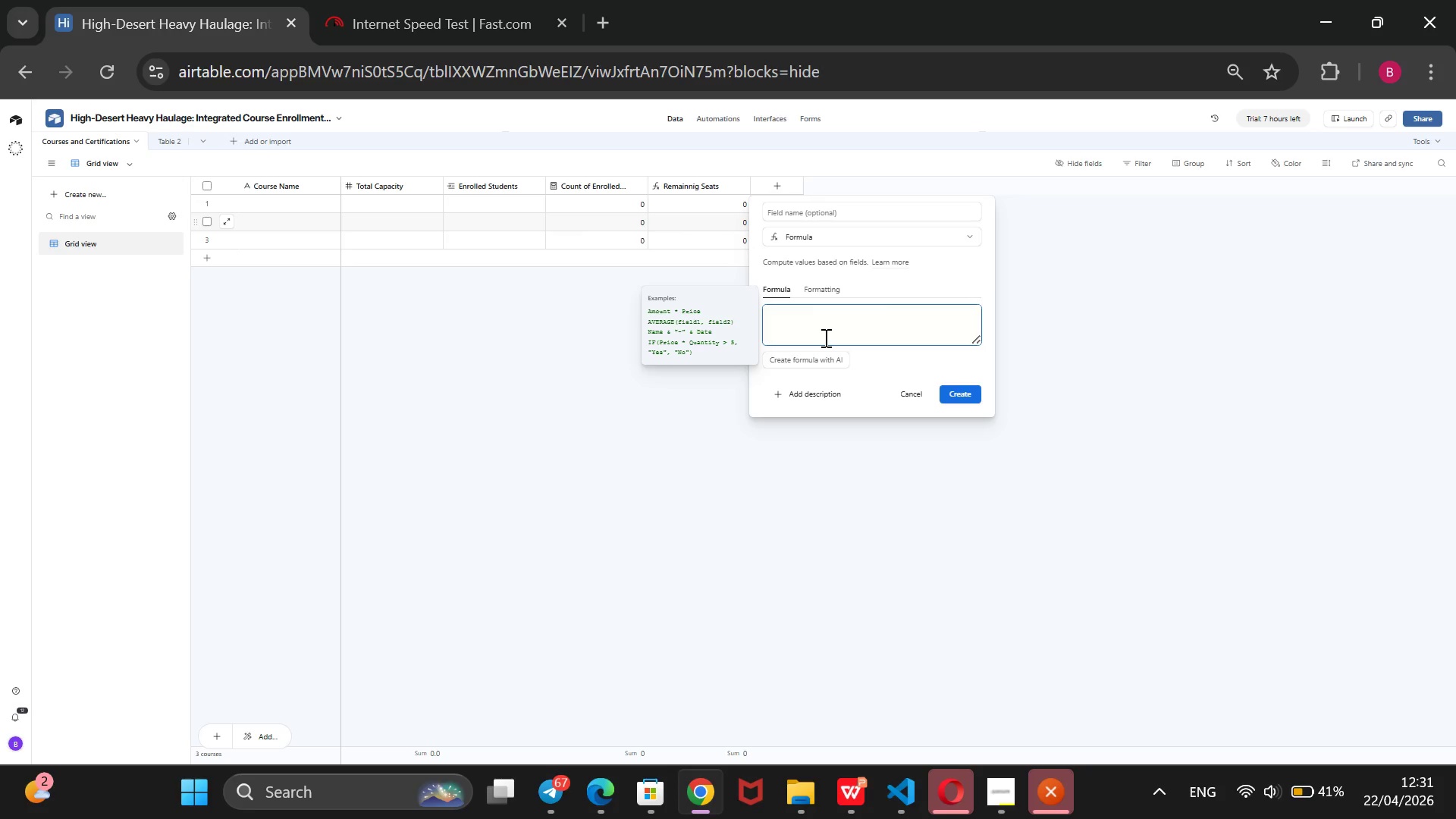 
left_click([800, 212])
 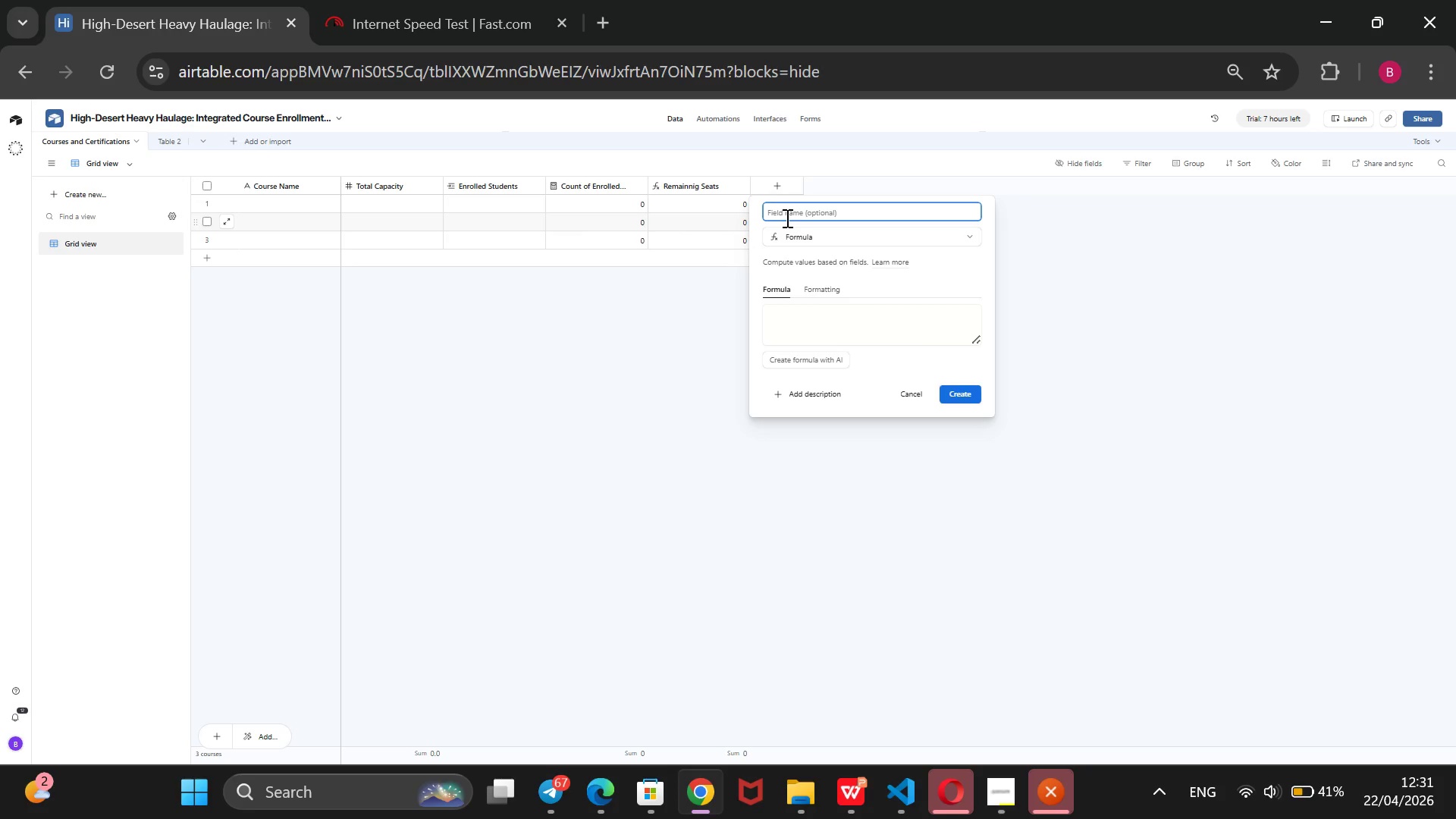 
type(Inventory Status)
 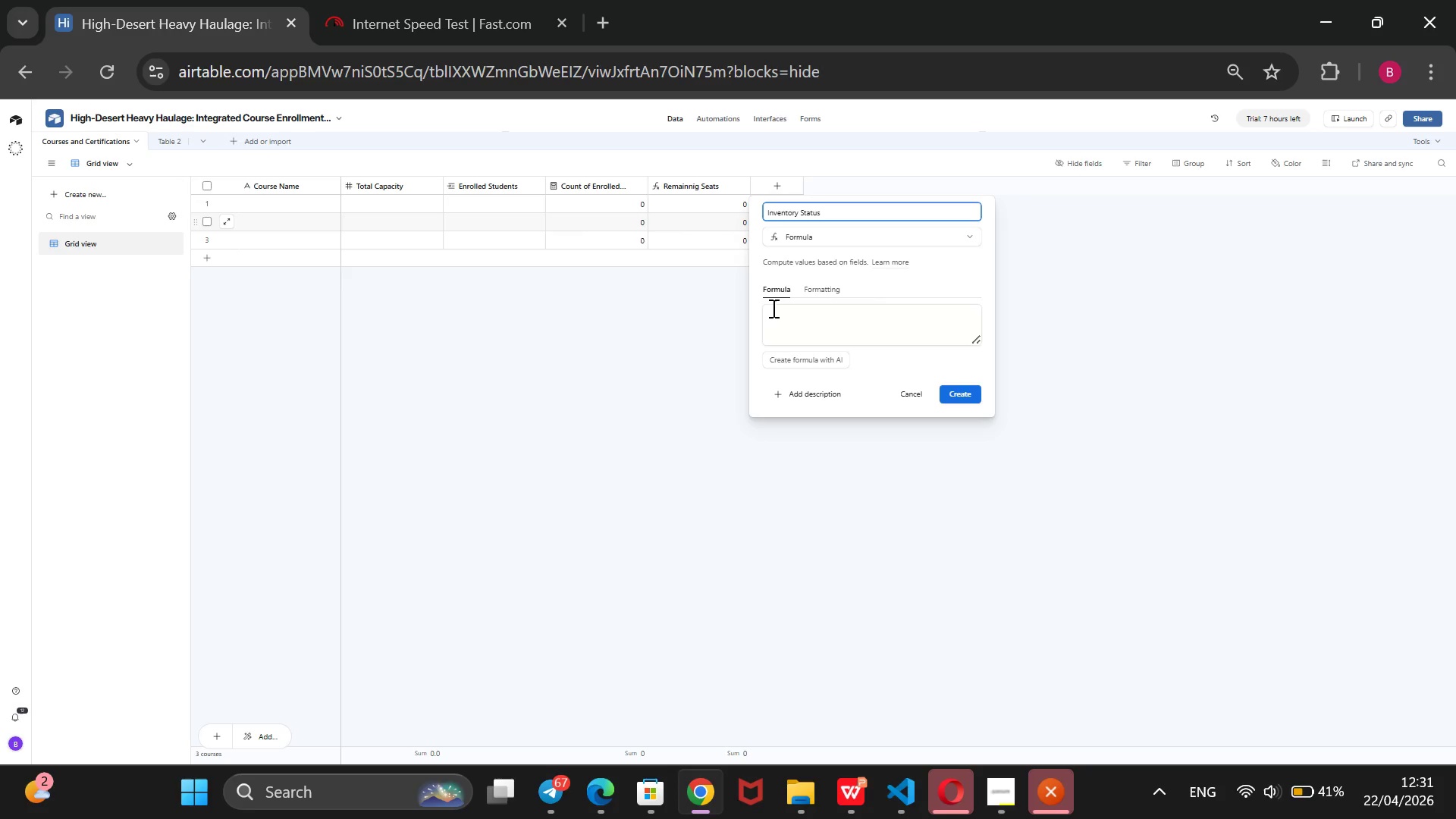 
left_click([772, 308])
 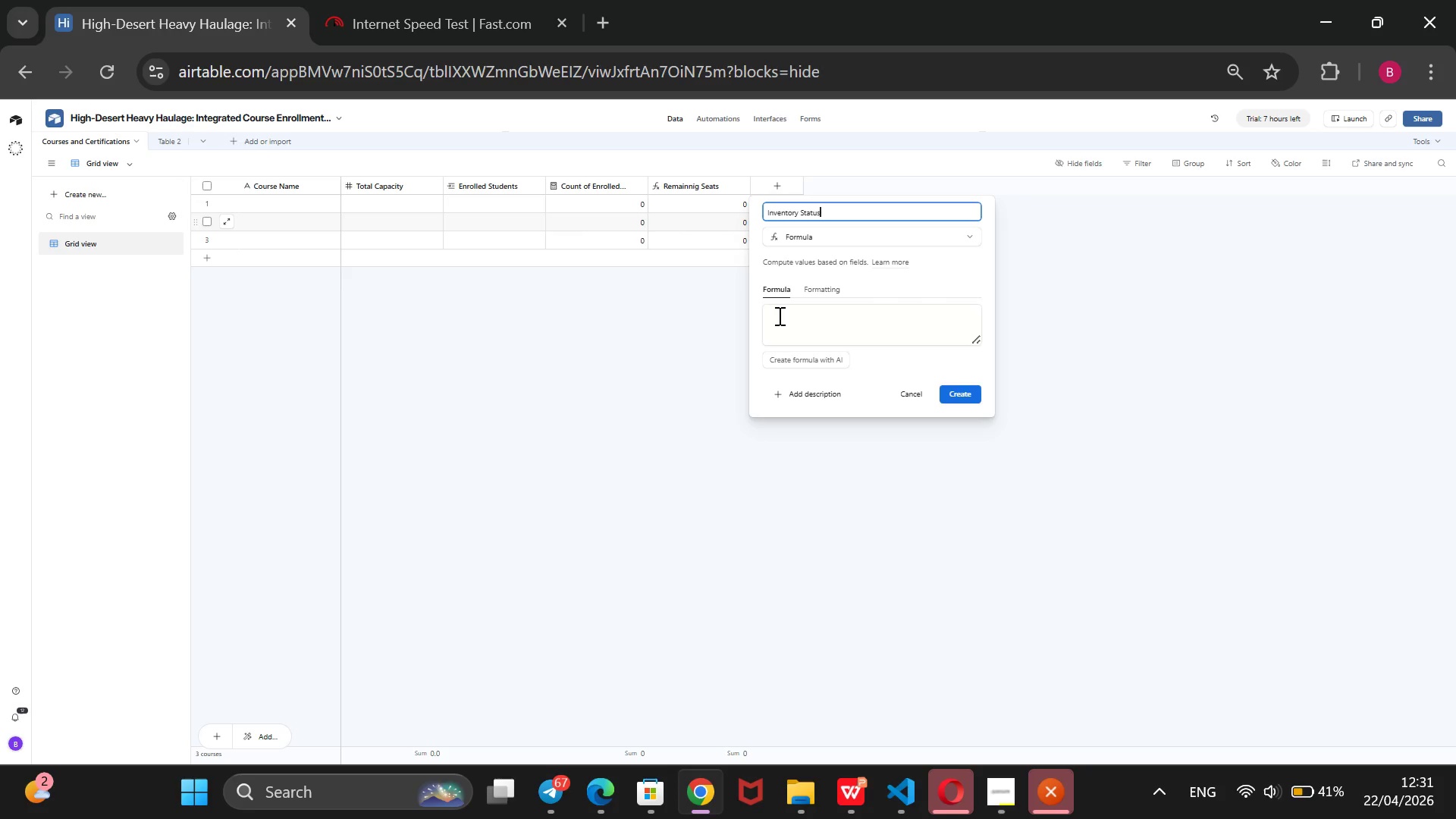 
left_click([778, 315])
 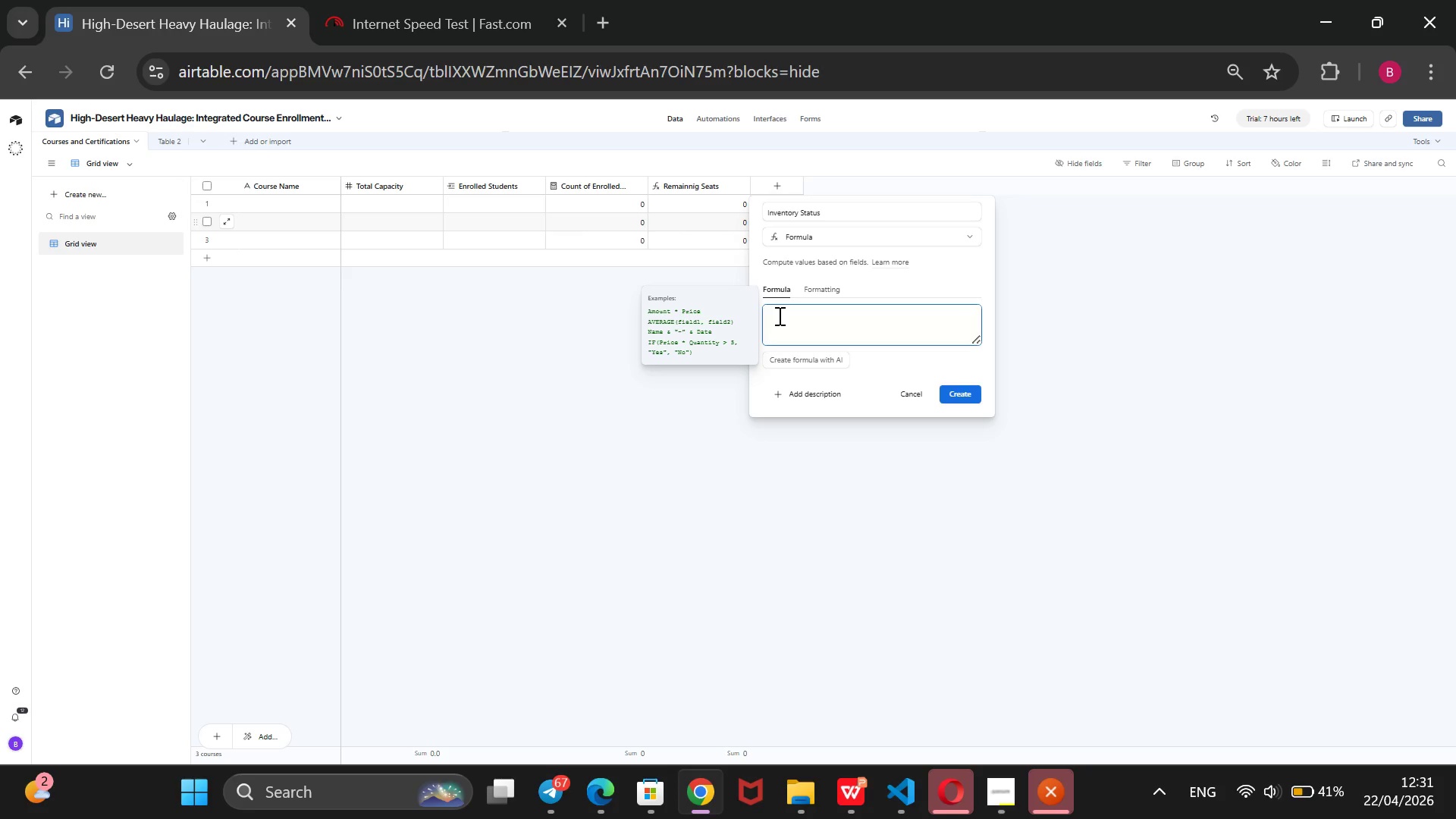 
type(IF())
 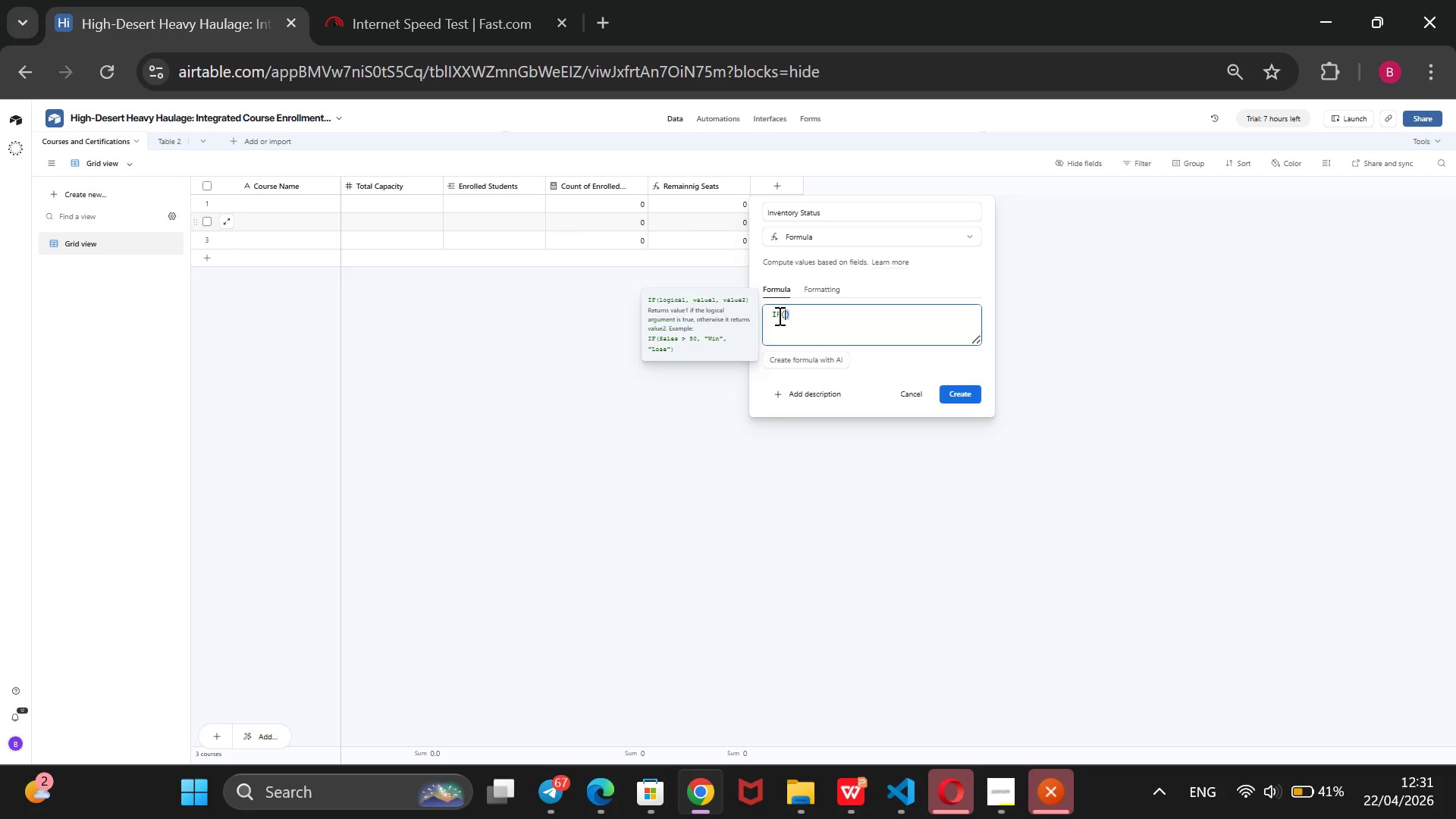 
key(Shift+ArrowLeft)
 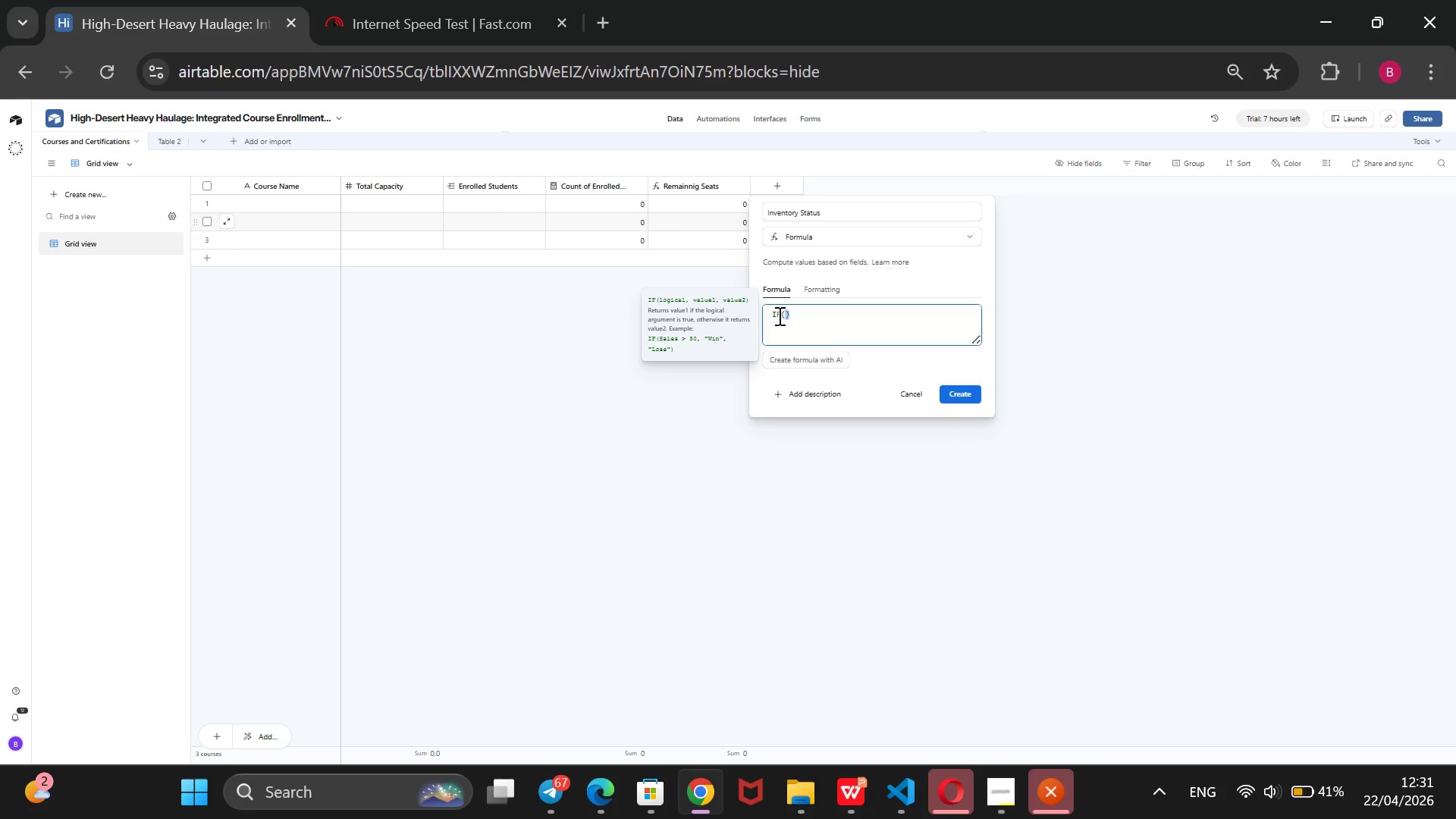 
key(Shift+ShiftRight)
 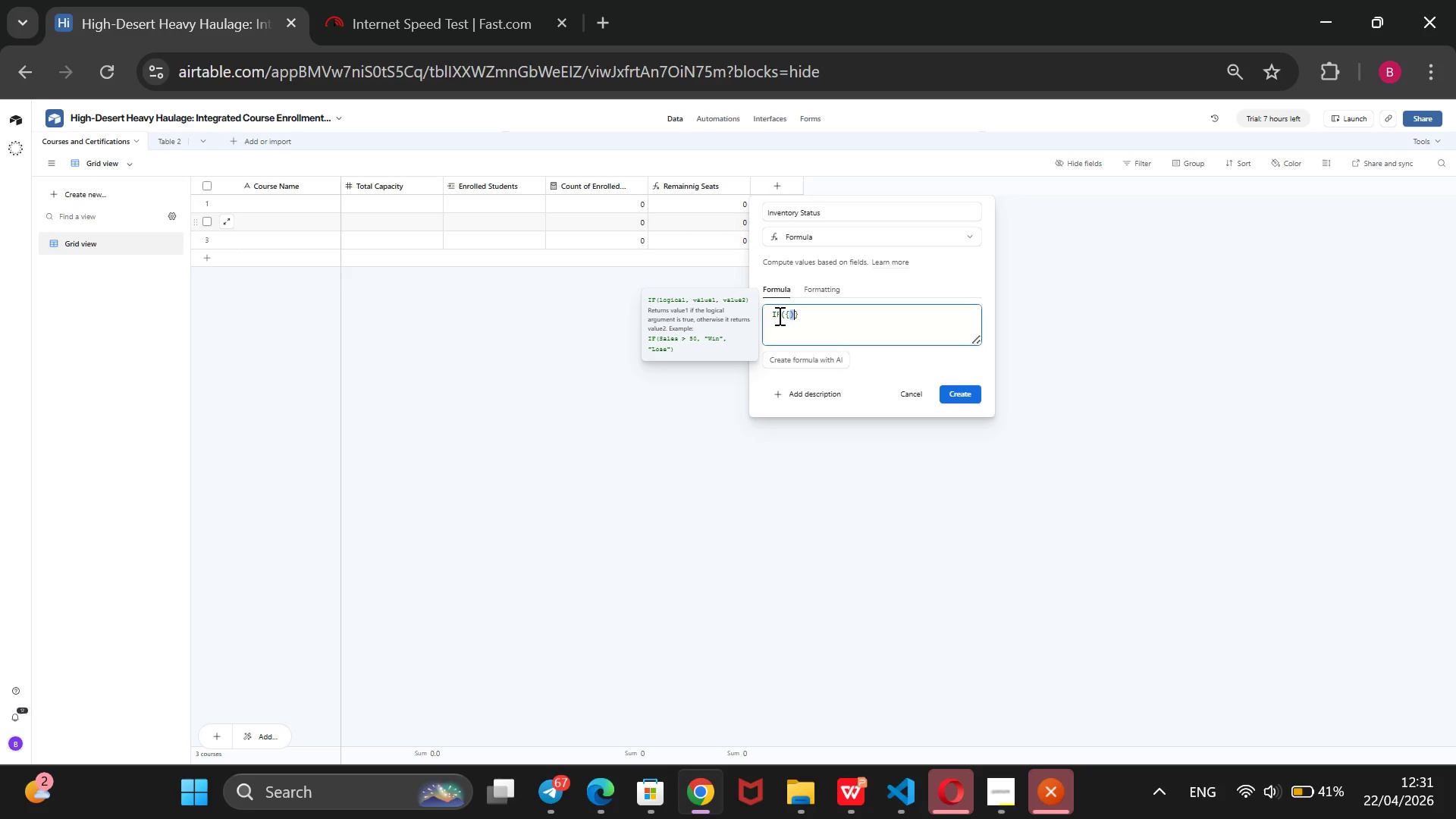 
key(Shift+BracketLeft)
 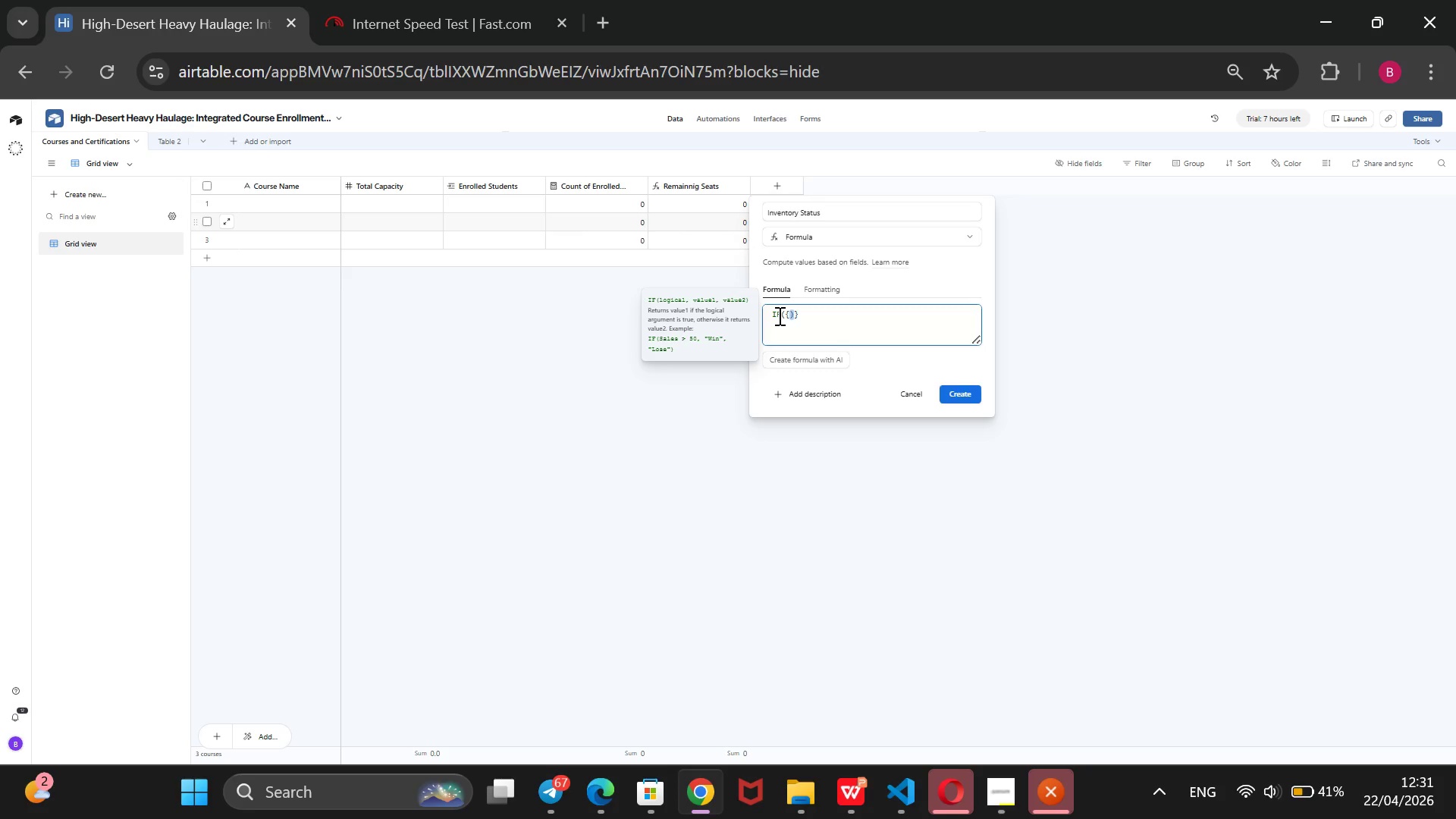 
key(Backspace)
 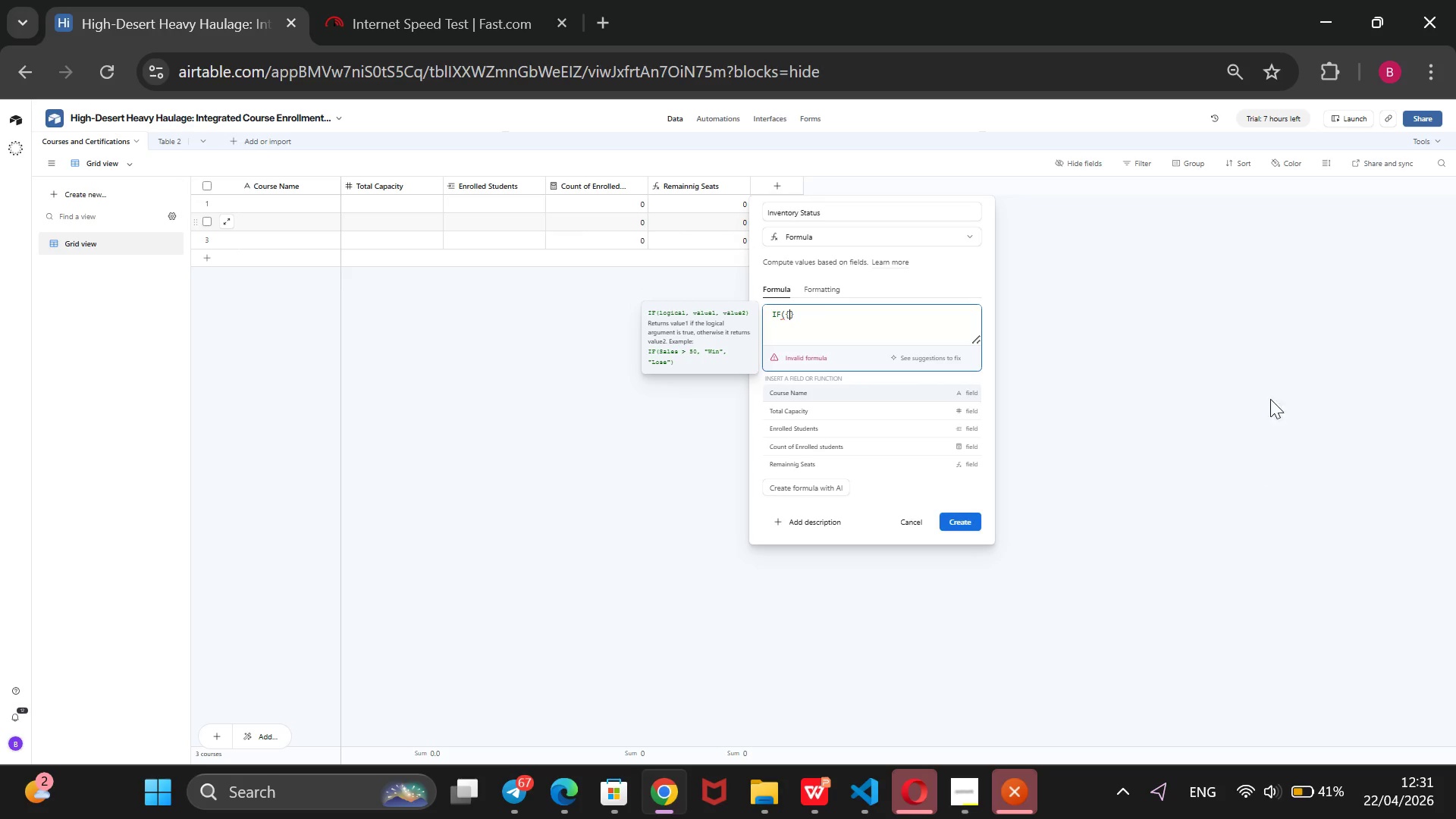 
key(ArrowLeft)
 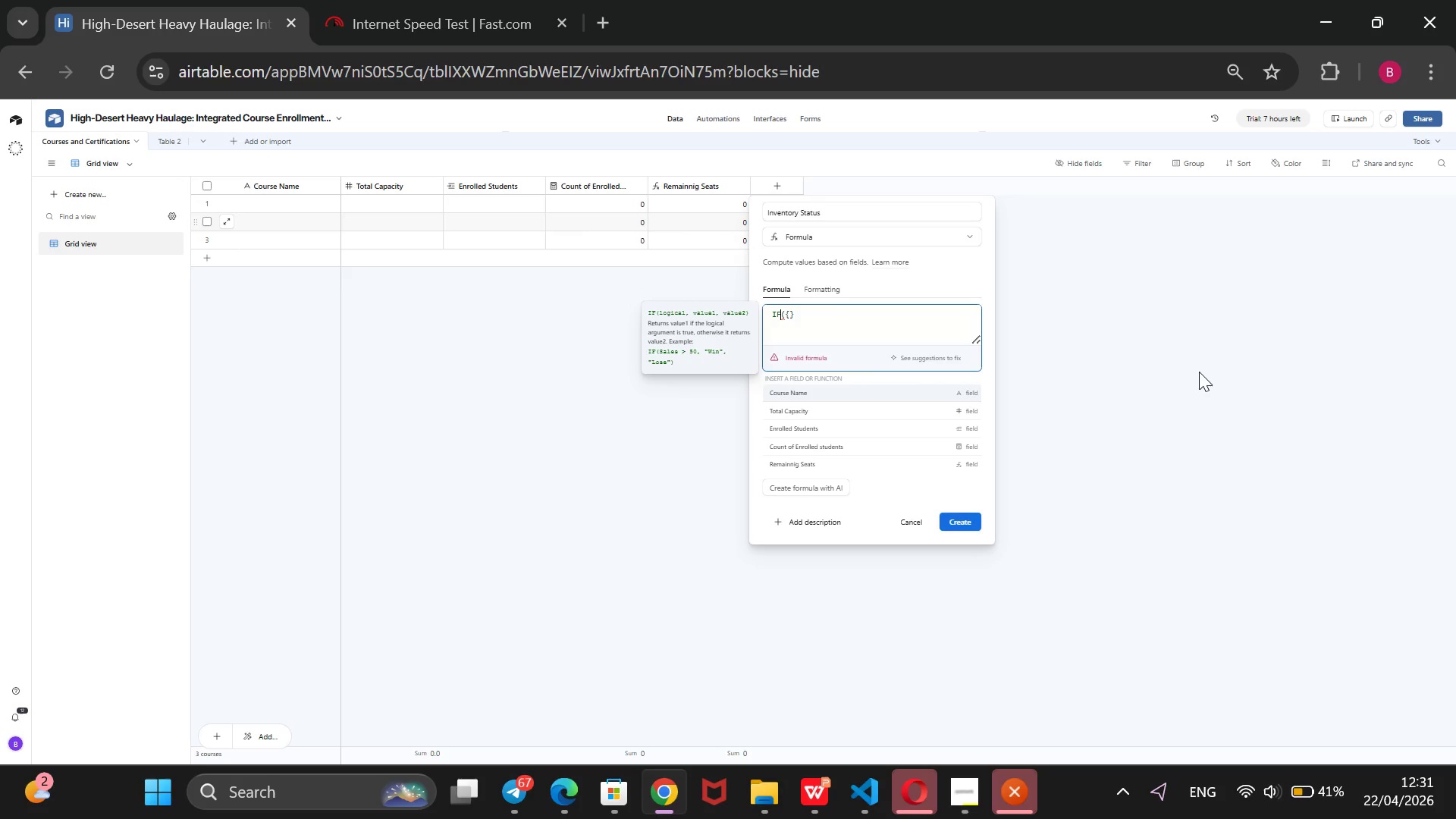 
key(ArrowLeft)
 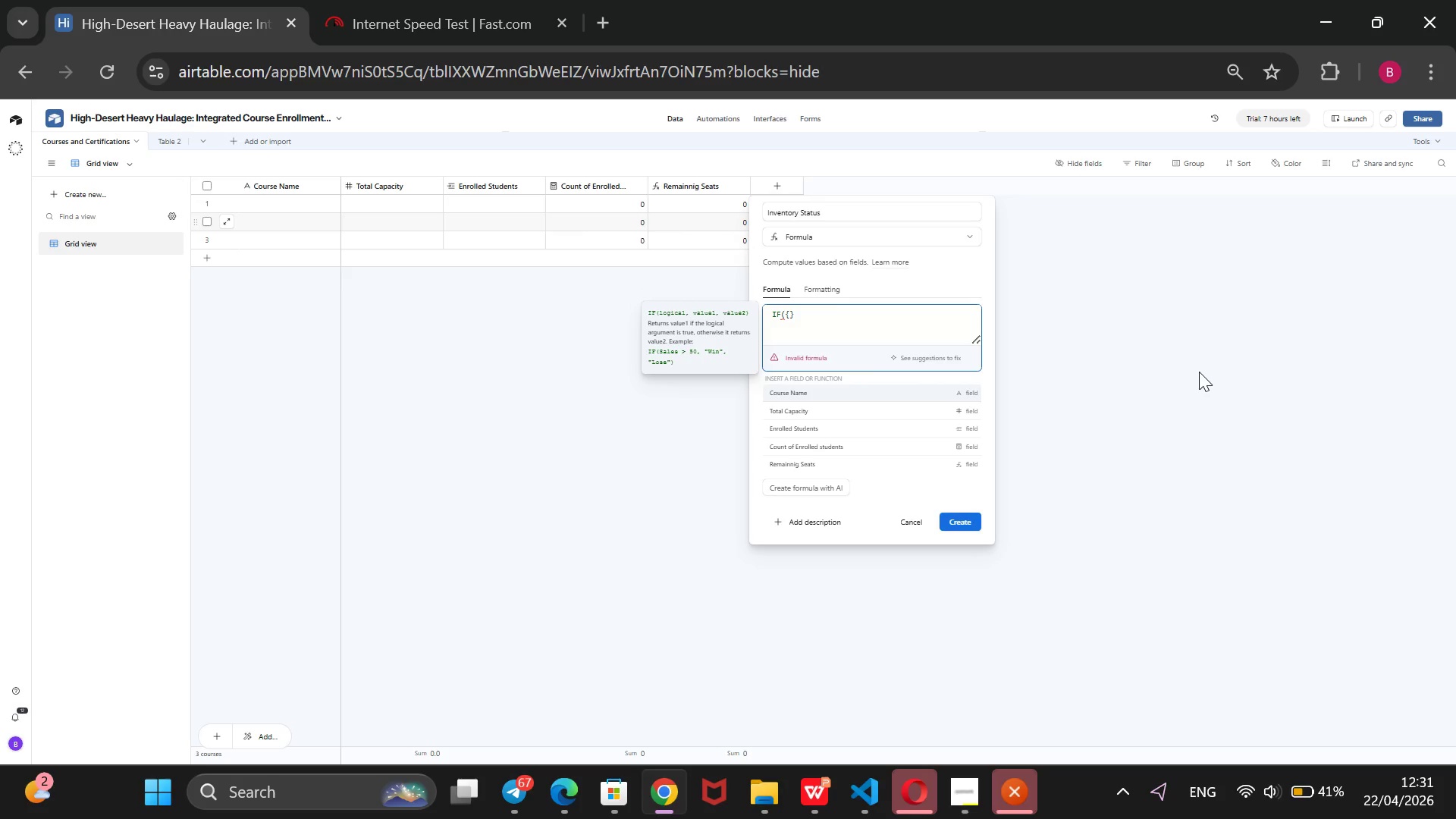 
key(Shift+9)
 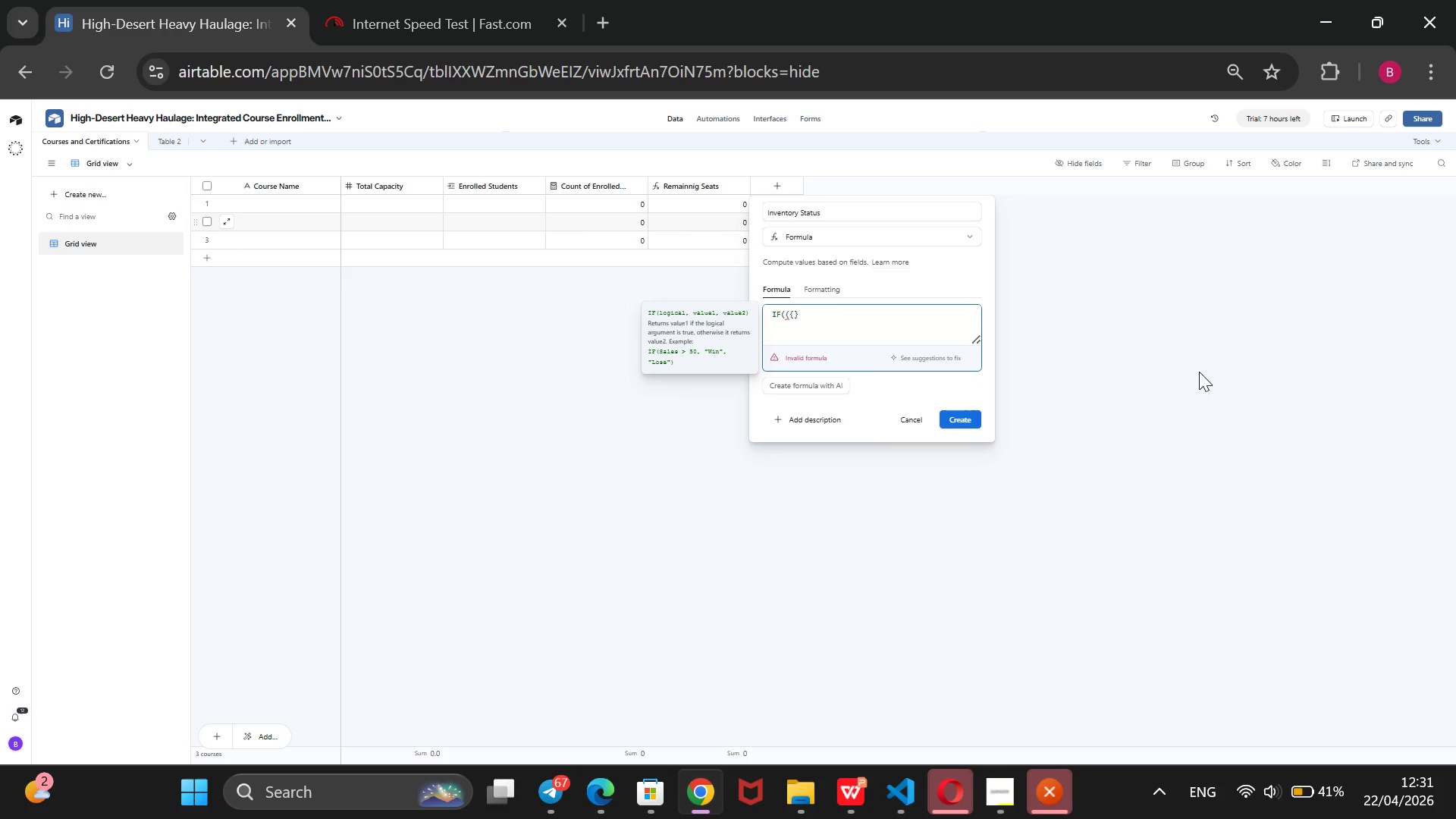 
key(ArrowRight)
 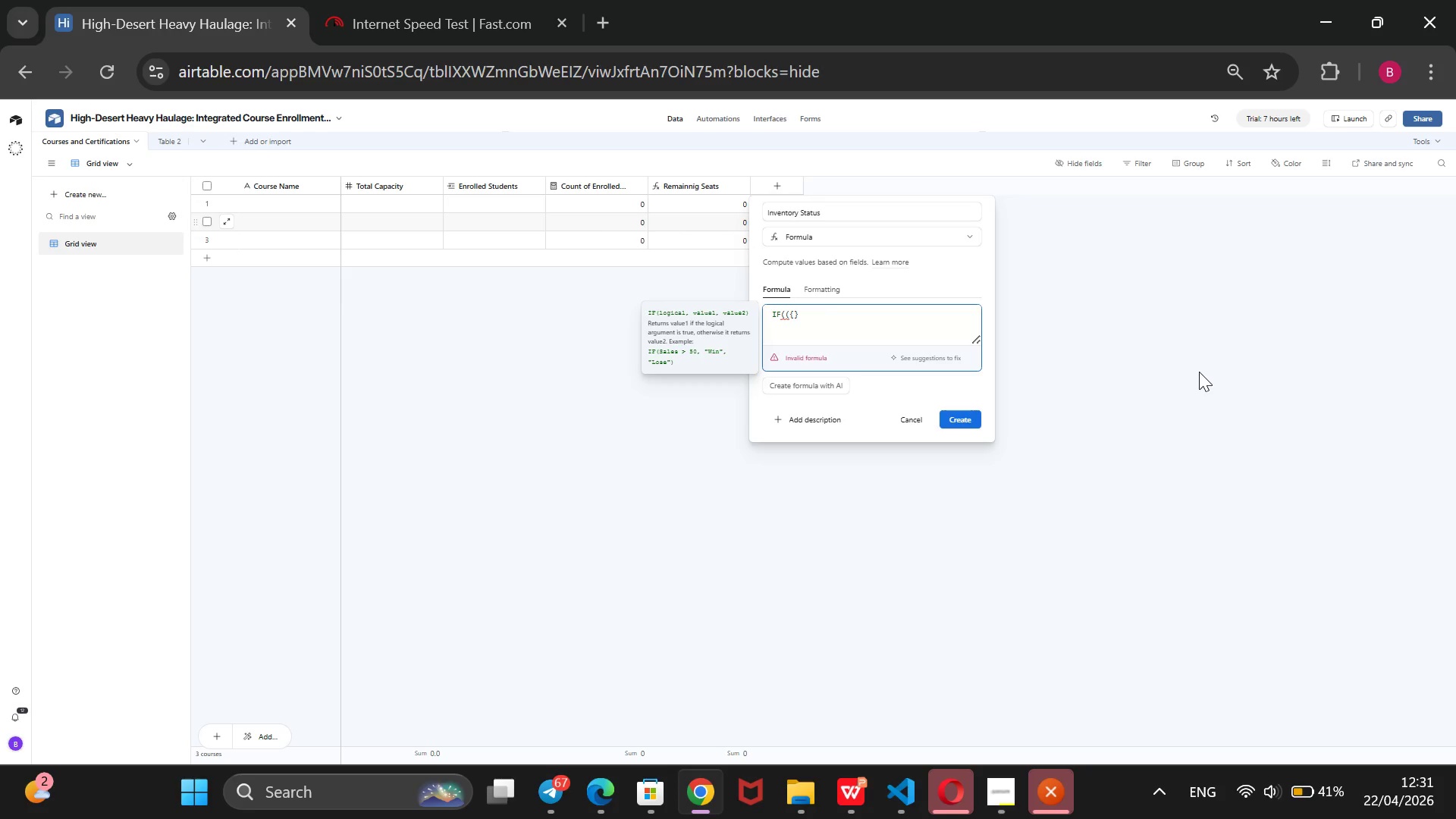 
key(ArrowRight)
 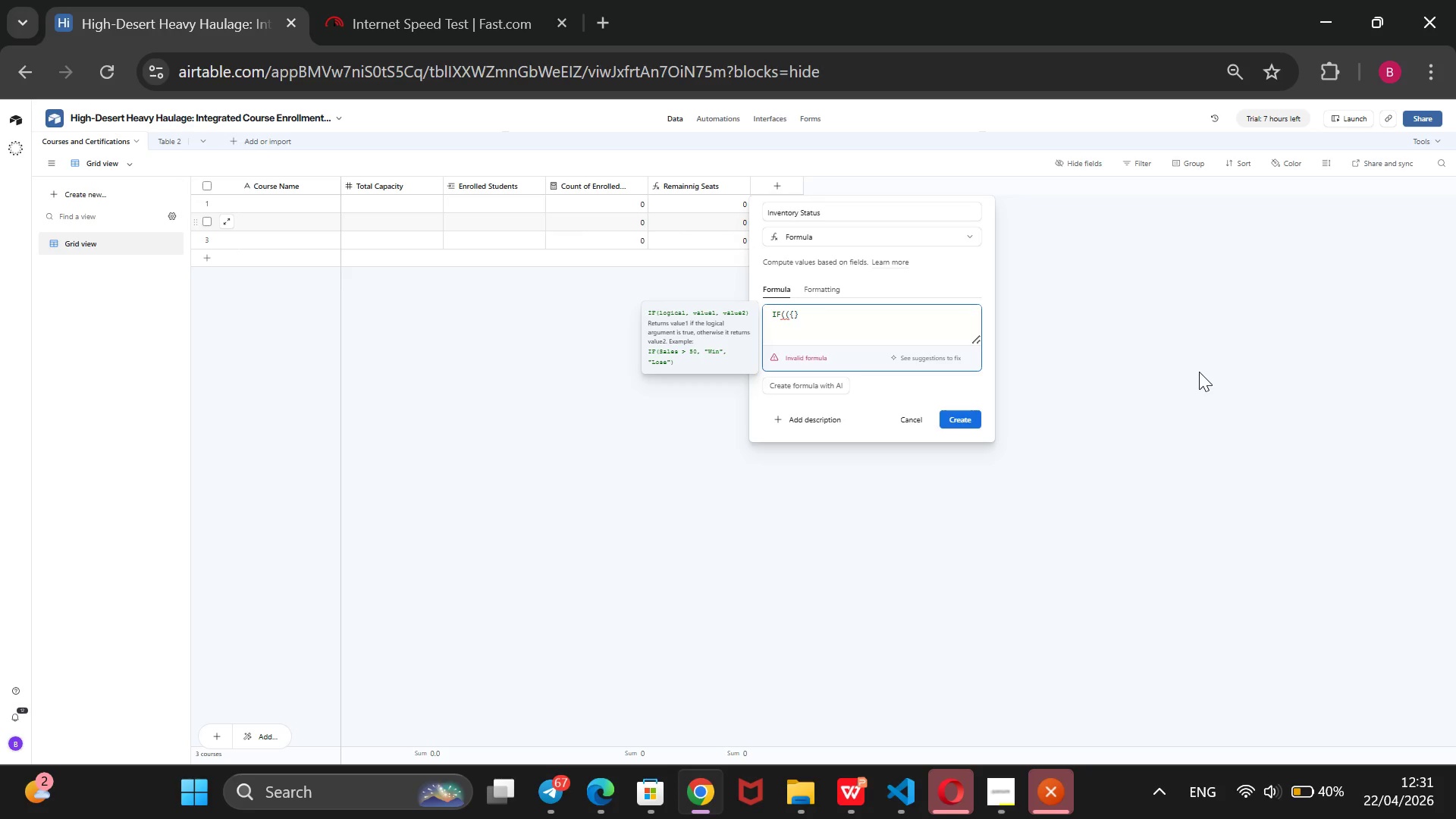 
type(Reamai)
key(Backspace)
key(Backspace)
key(Backspace)
key(Backspace)
type(mainig seats)
 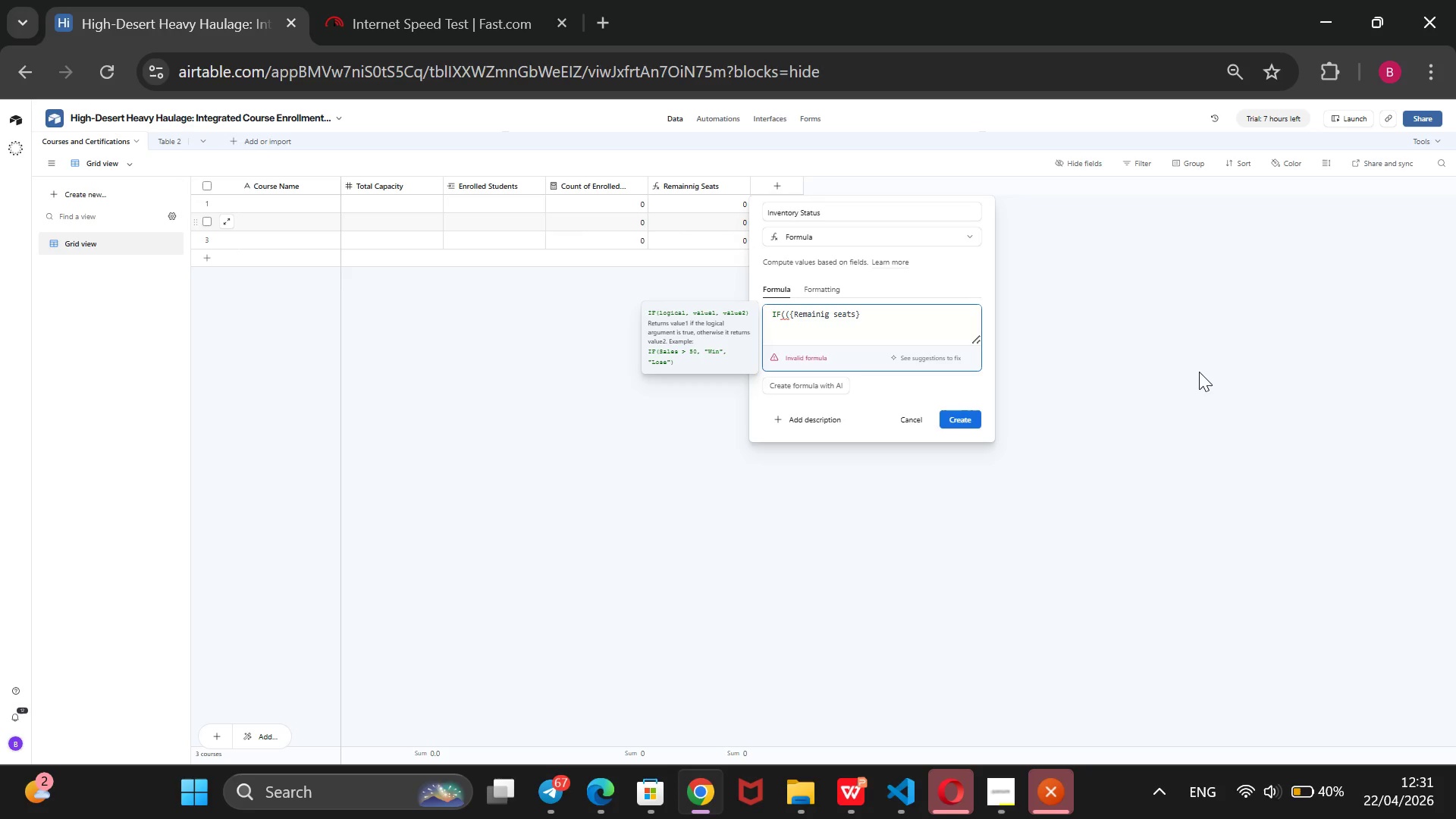 
key(ArrowRight)
 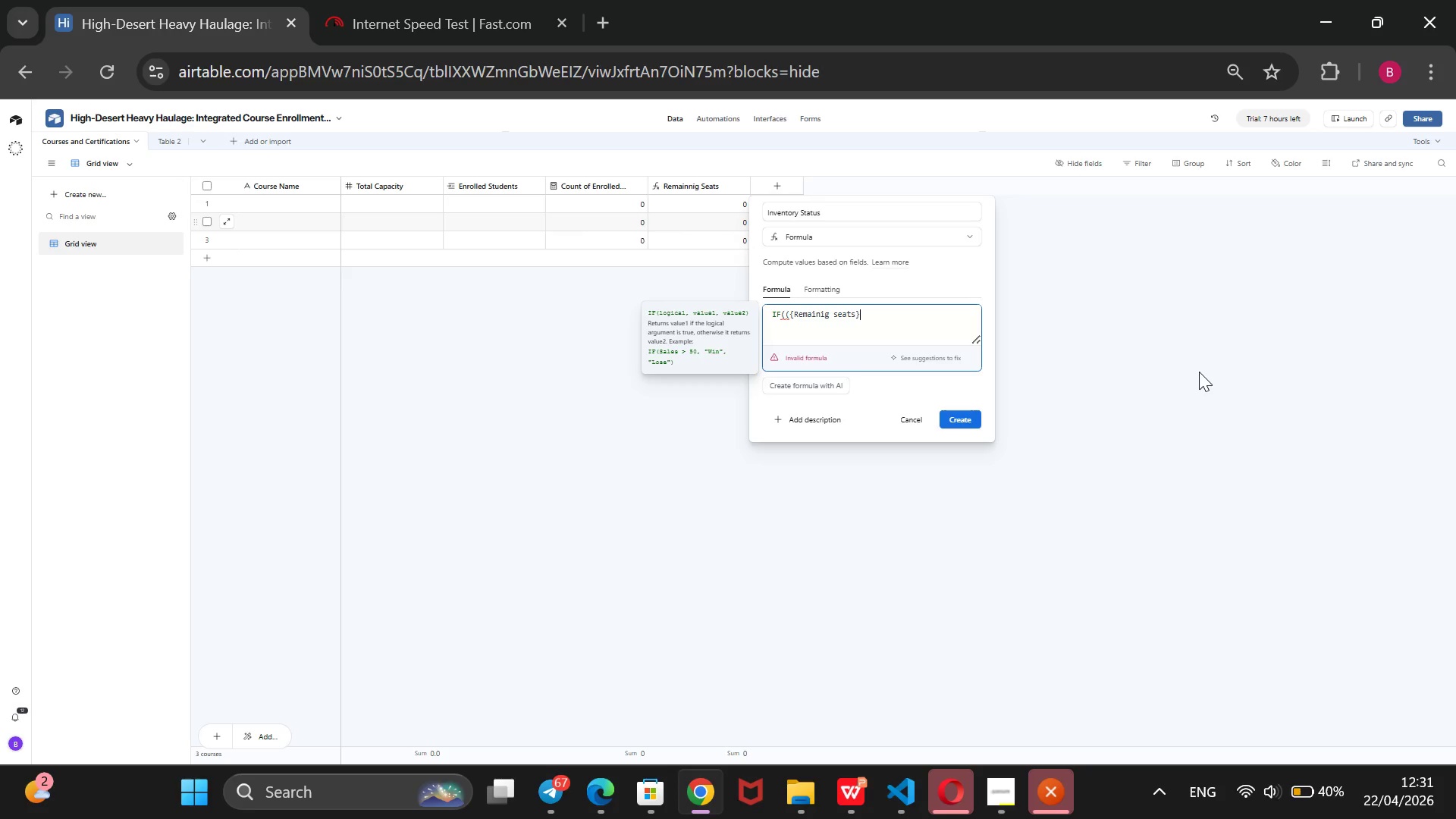 
hold_key(key=ArrowLeft, duration=0.98)
 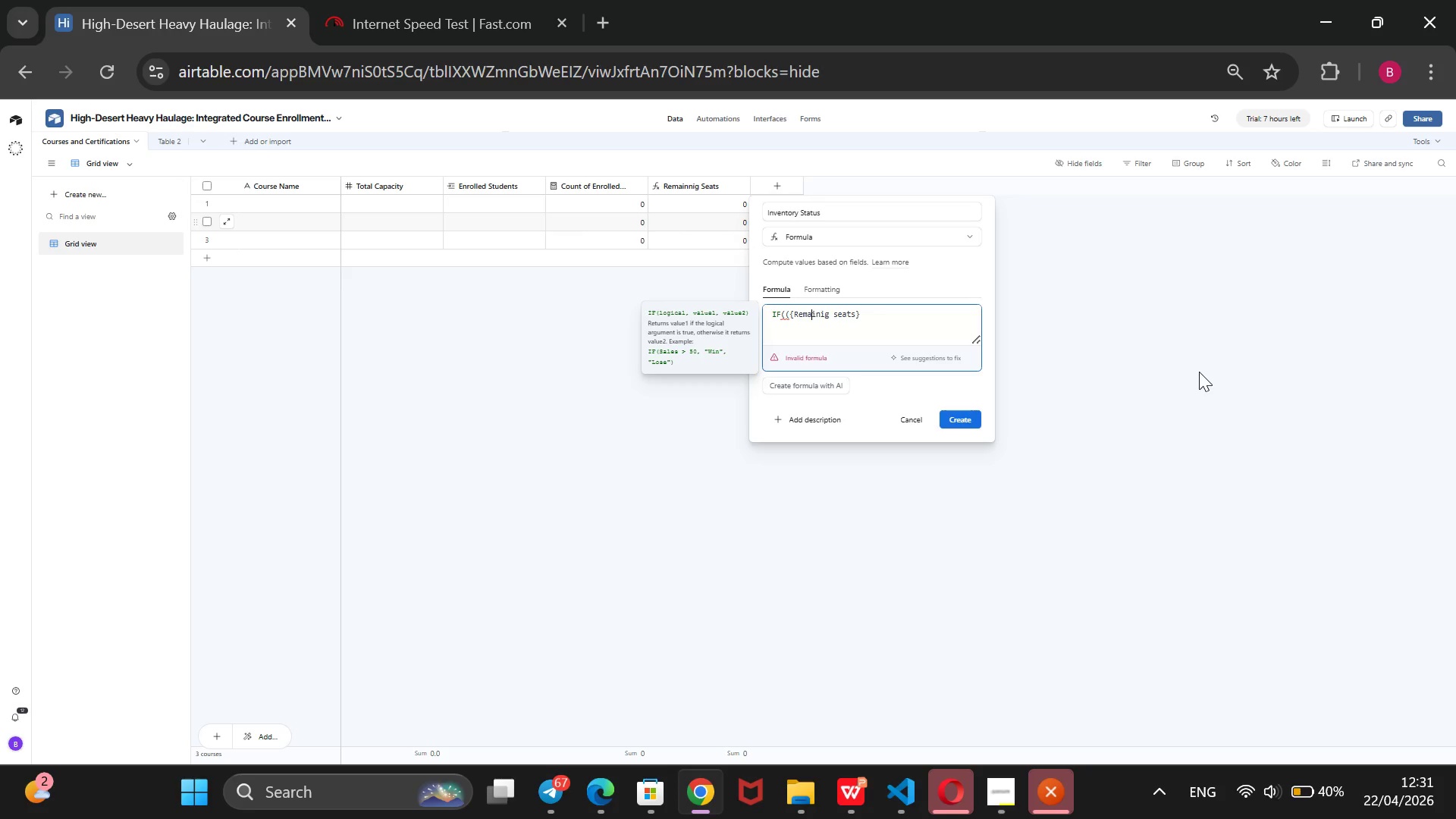 
key(ArrowLeft)
 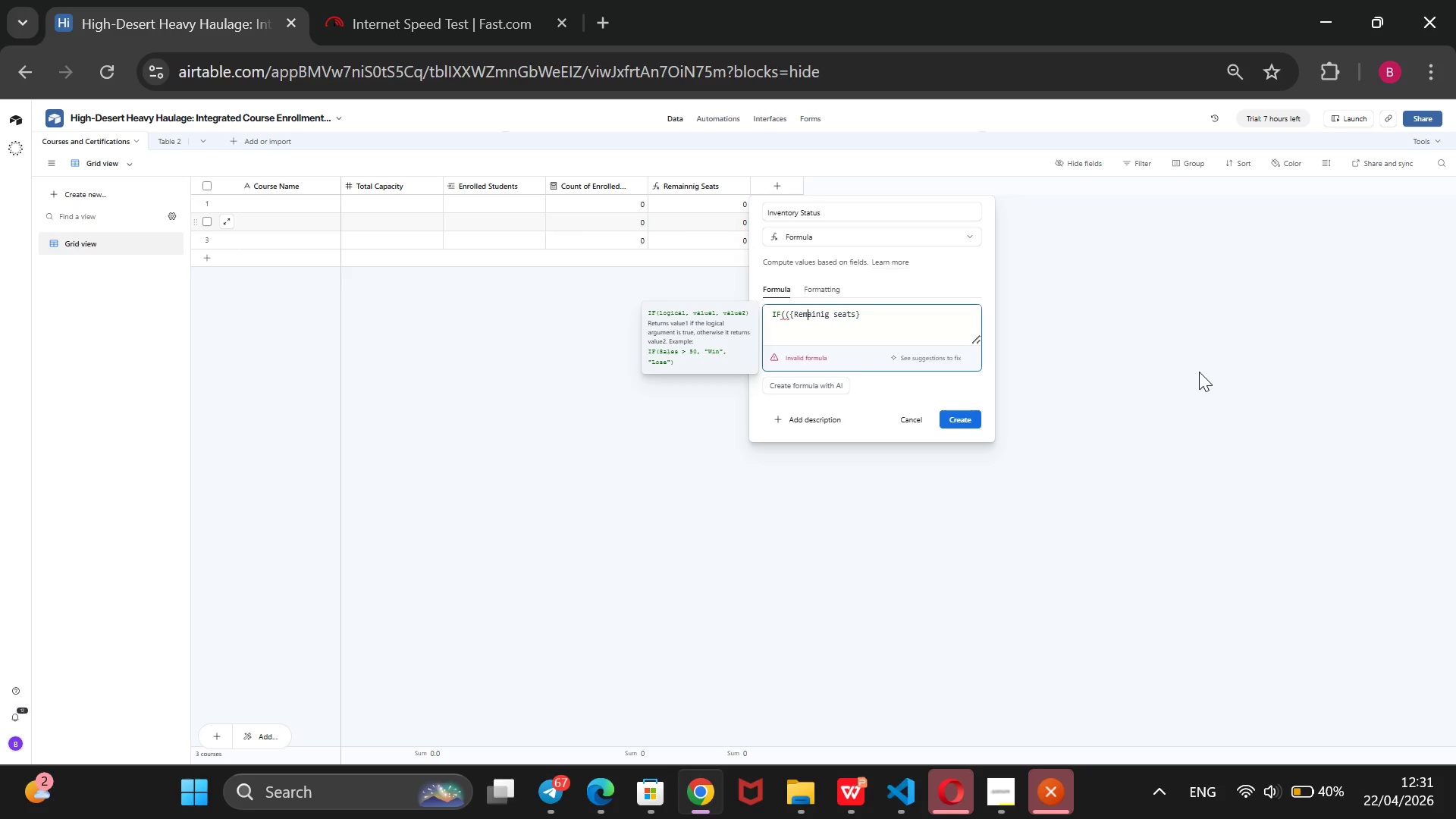 
key(ArrowLeft)
 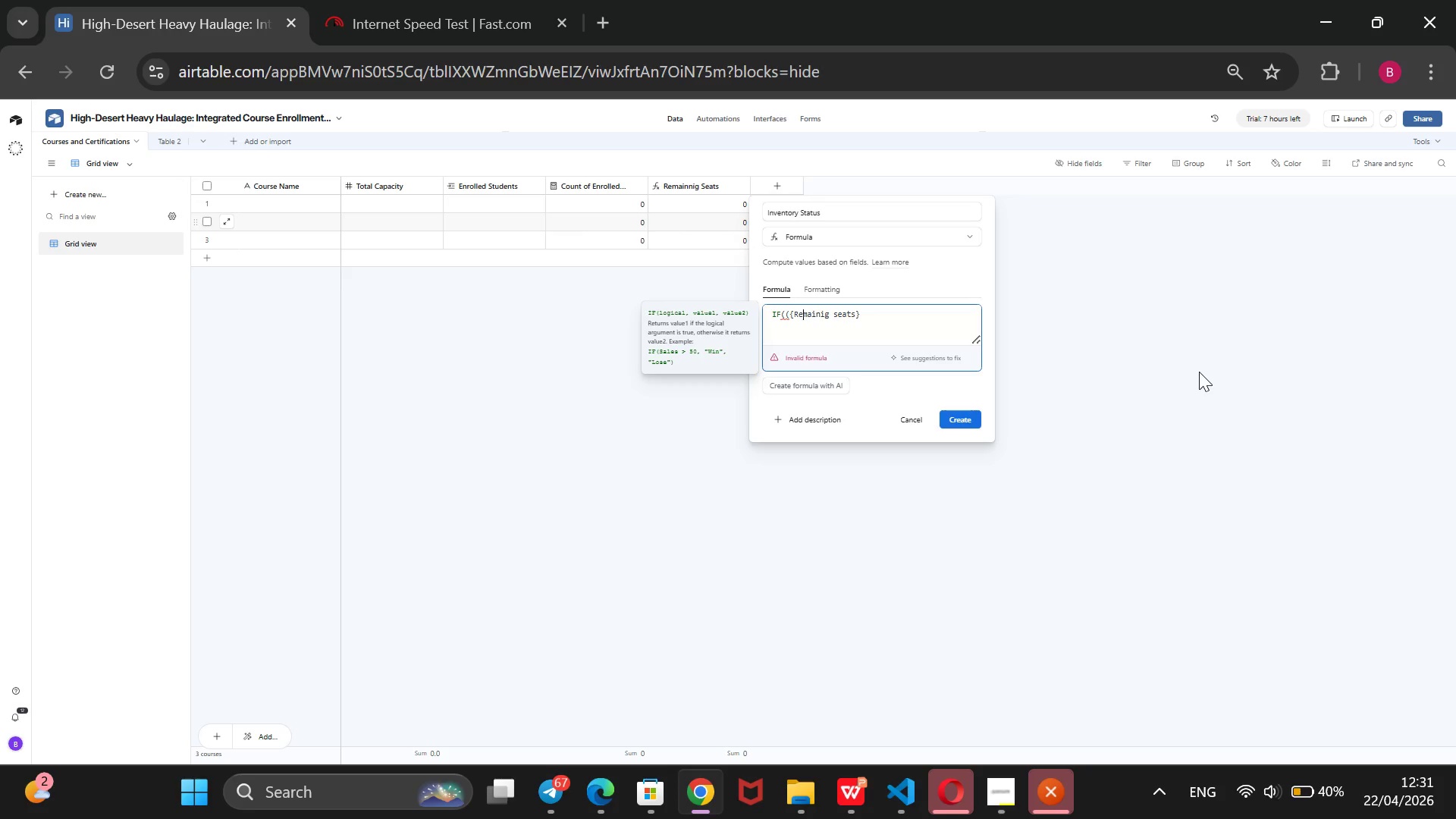 
key(ArrowLeft)
 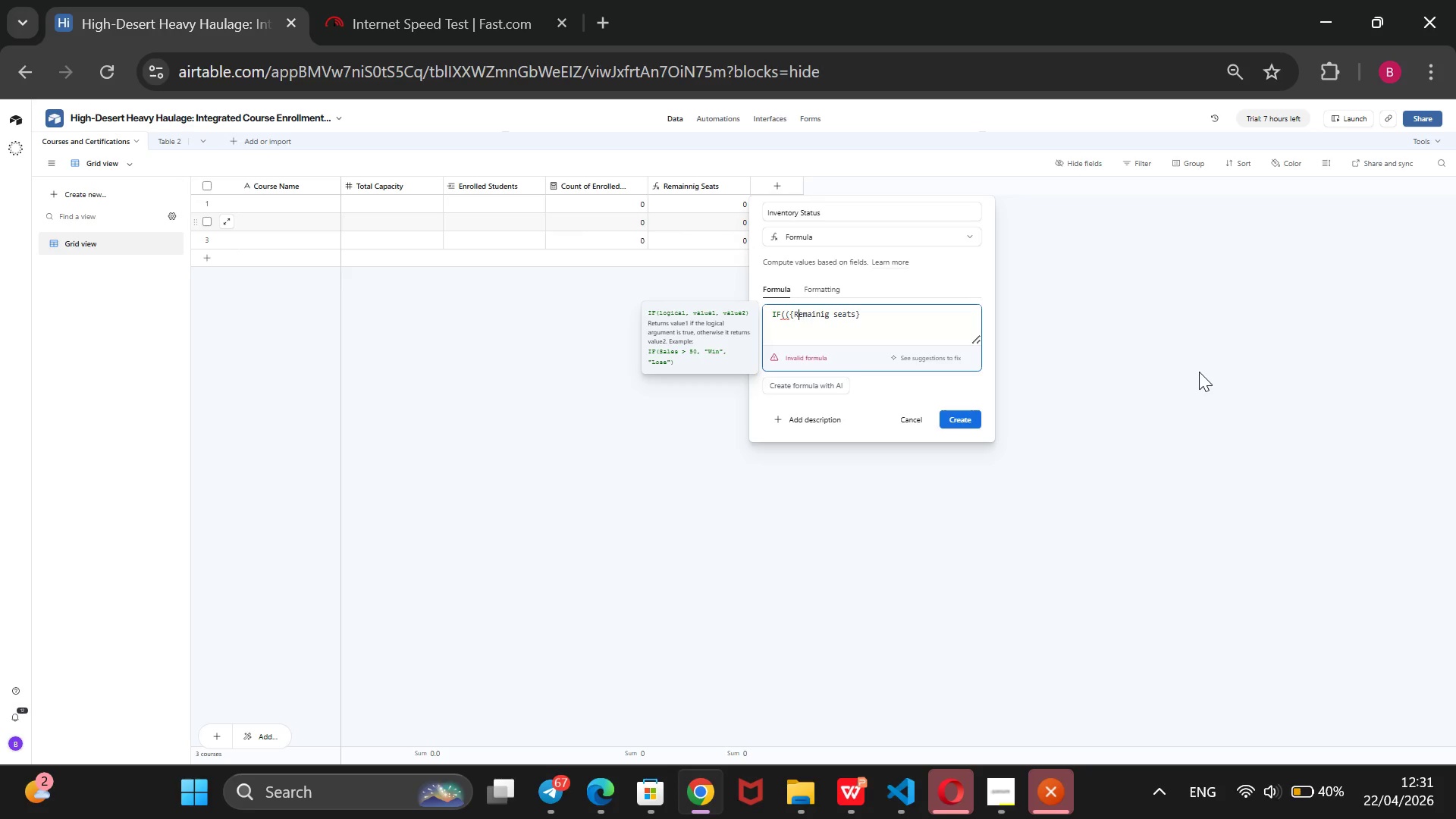 
key(ArrowLeft)
 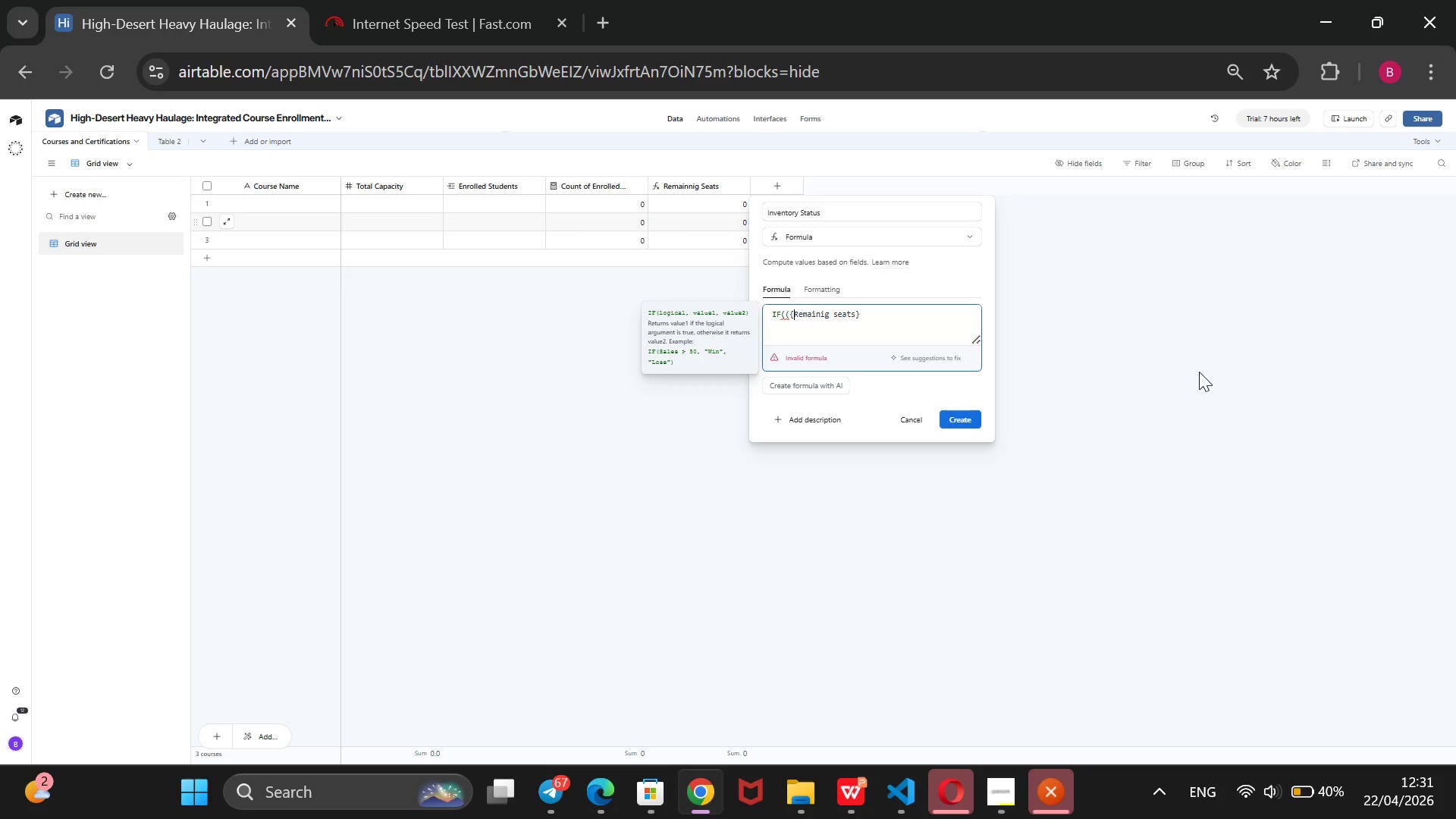 
key(ArrowLeft)
 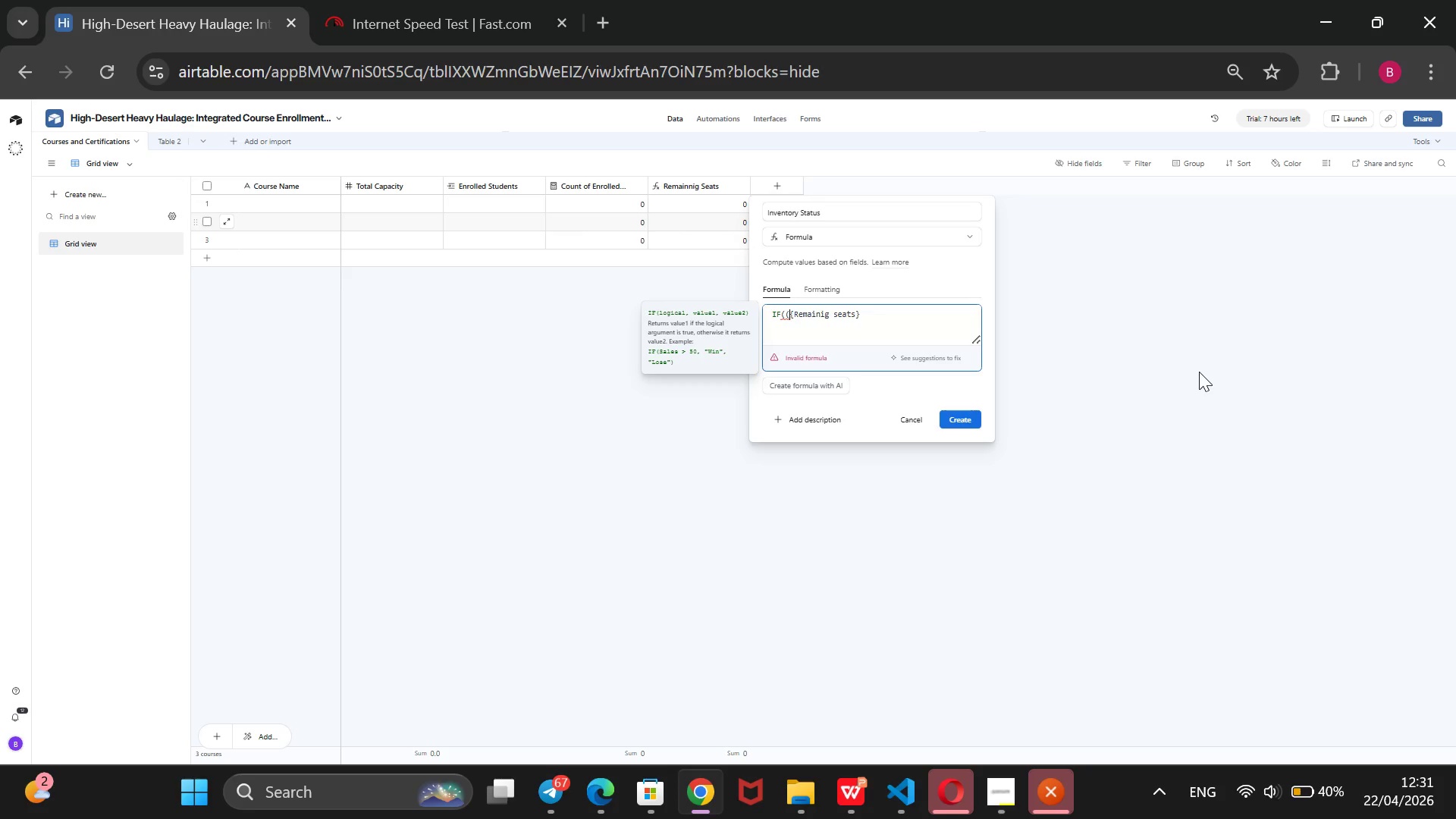 
key(ArrowLeft)
 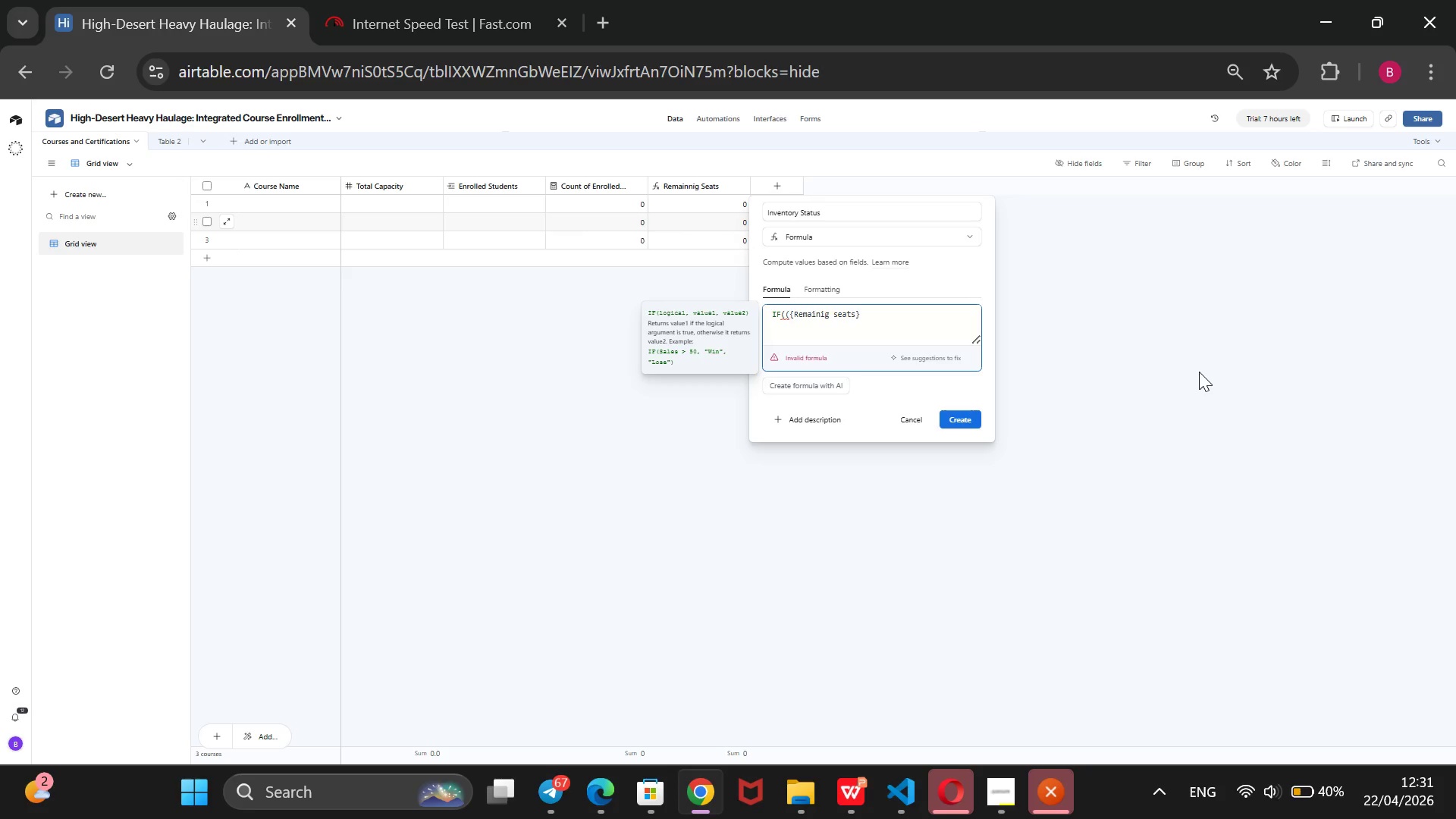 
key(Backspace)
 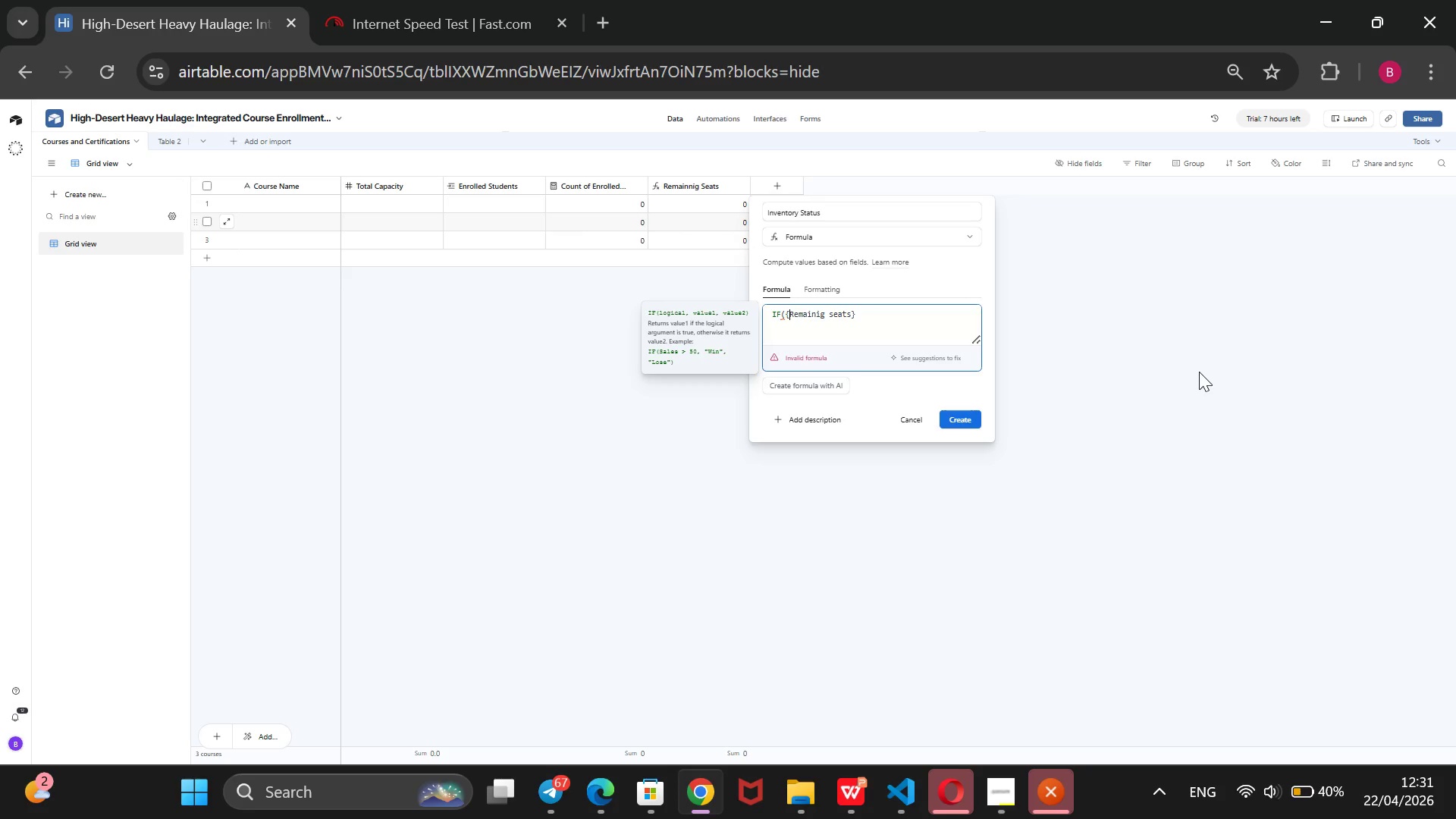 
key(ArrowRight)
 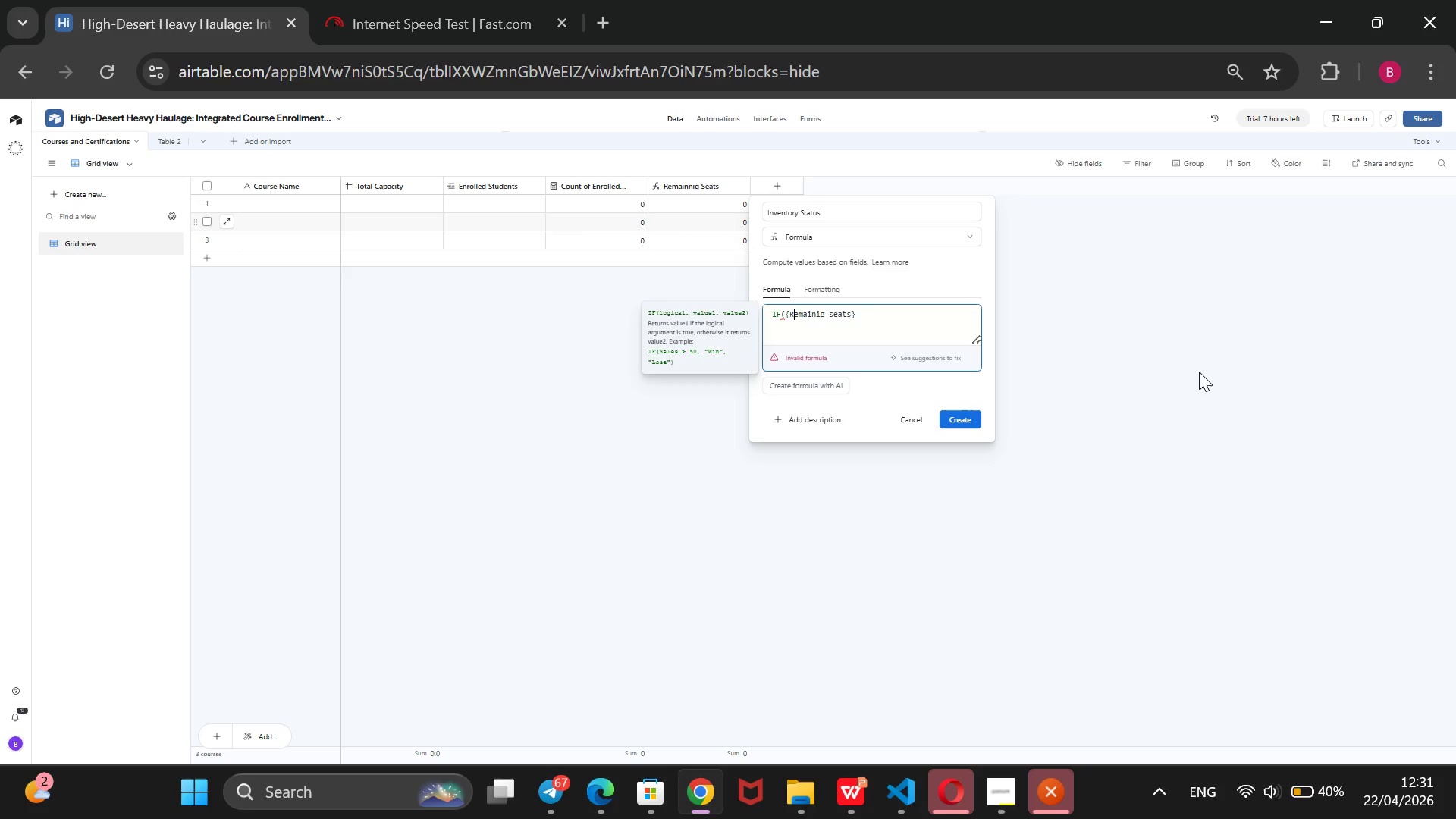 
key(ArrowRight)
 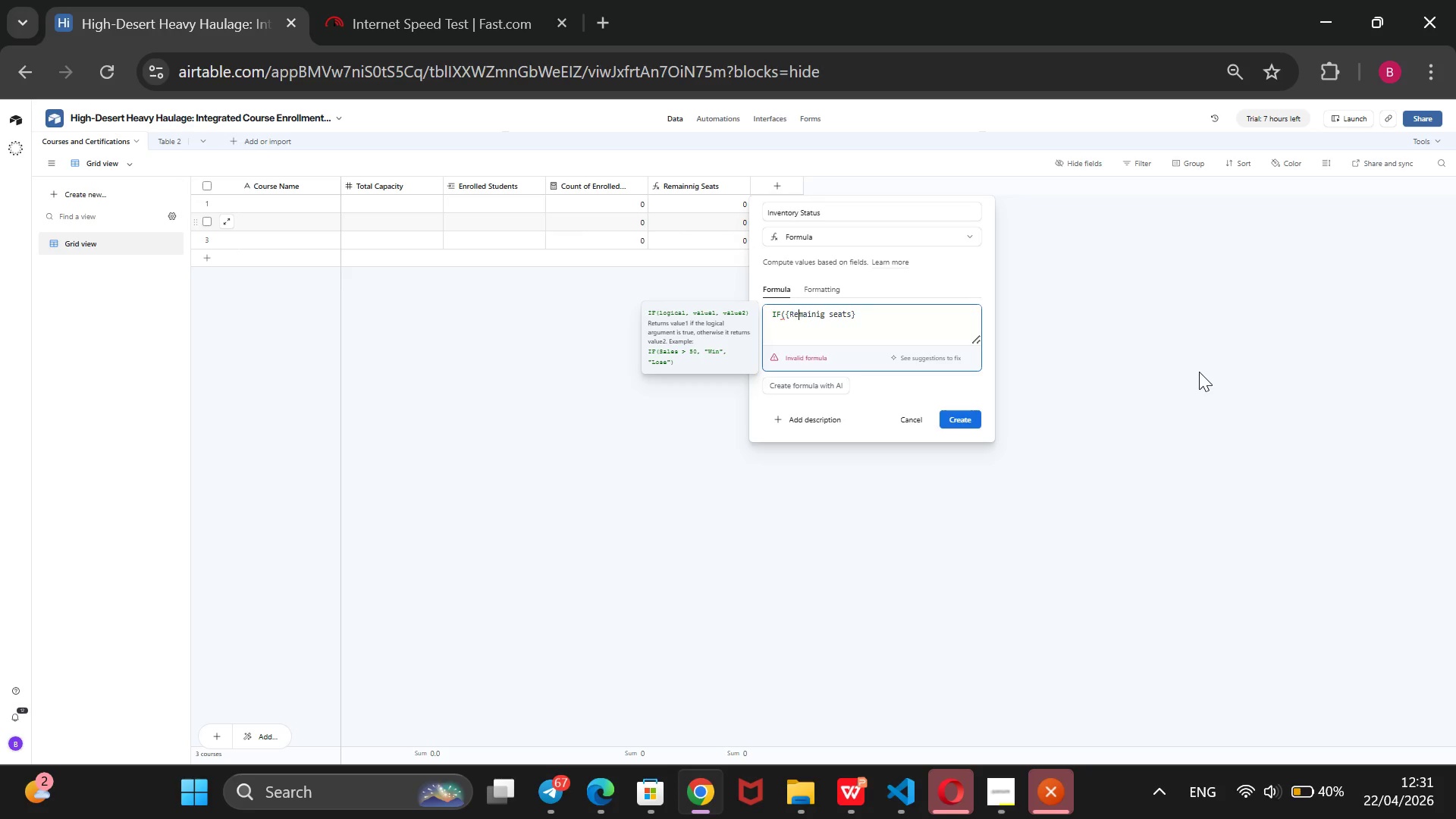 
key(ArrowRight)
 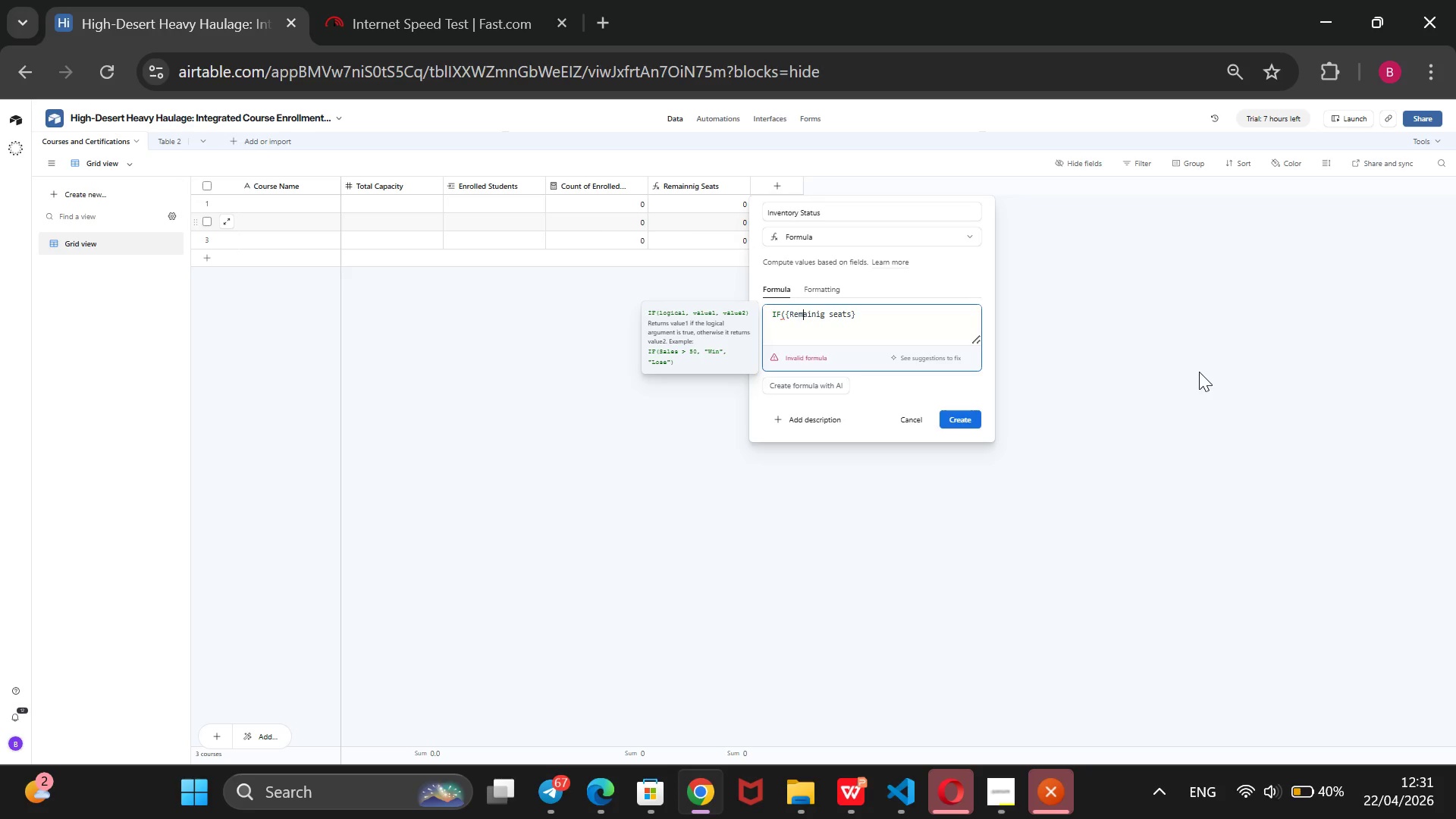 
key(ArrowRight)
 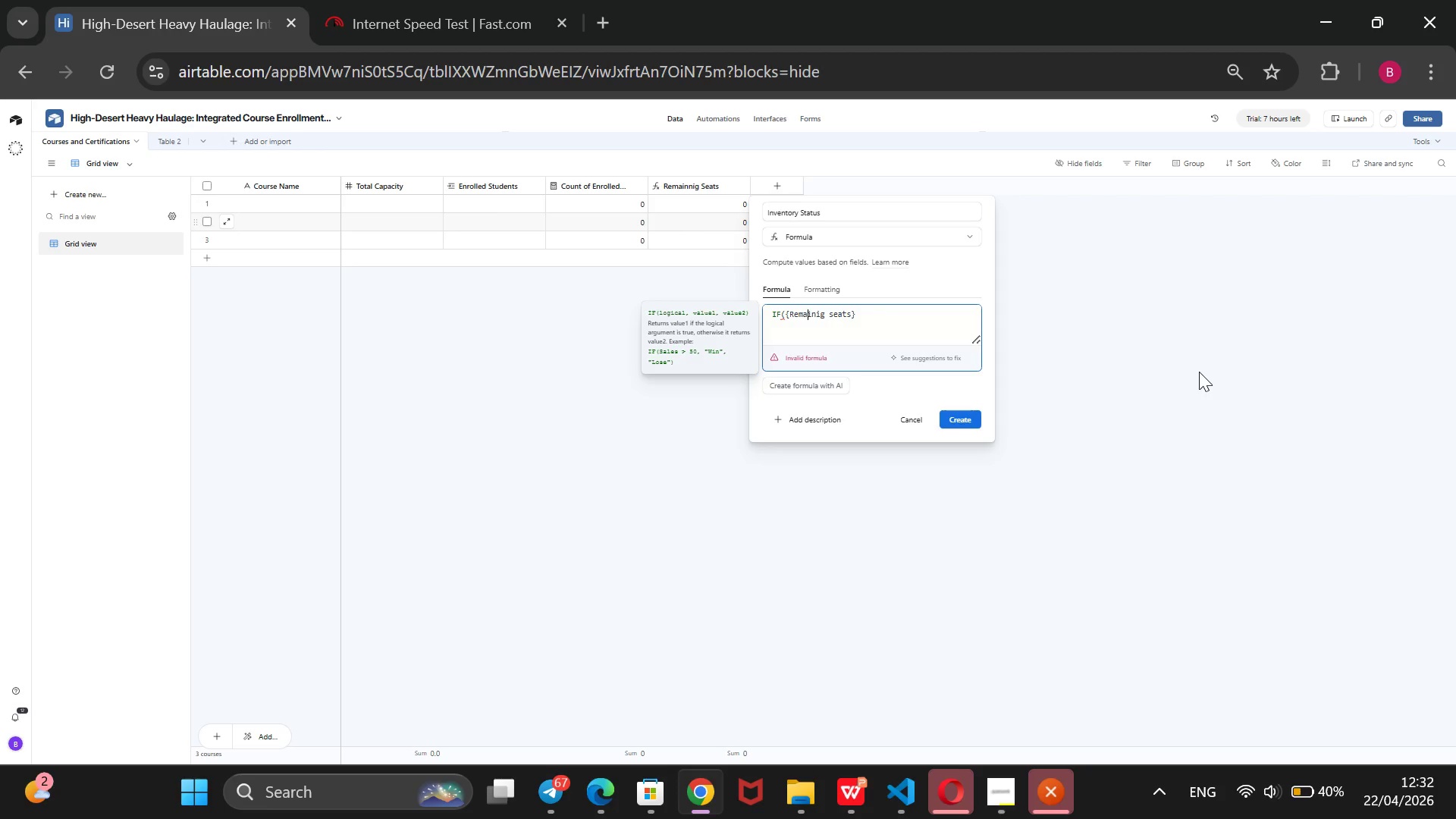 
key(ArrowRight)
 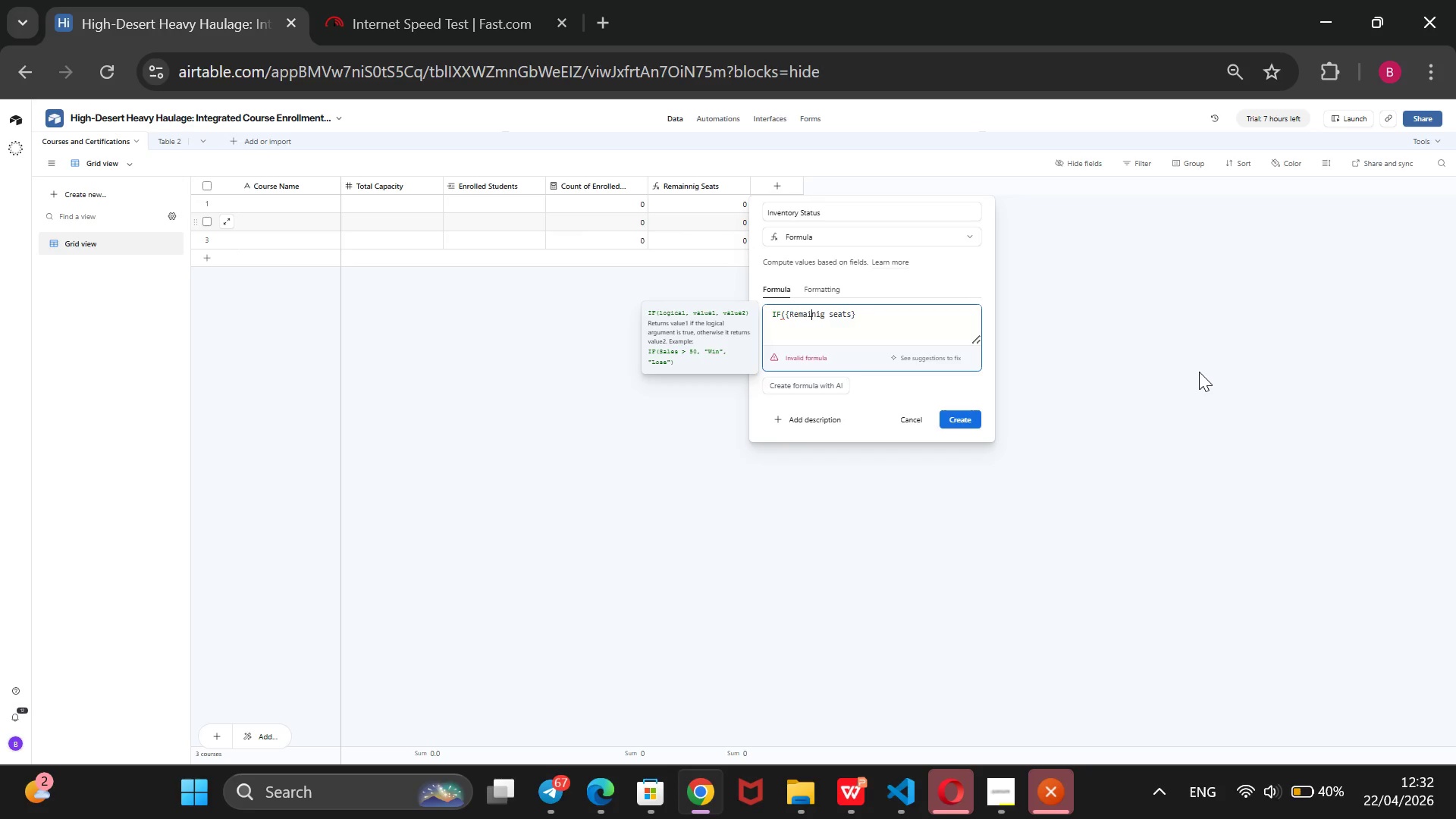 
key(ArrowRight)
 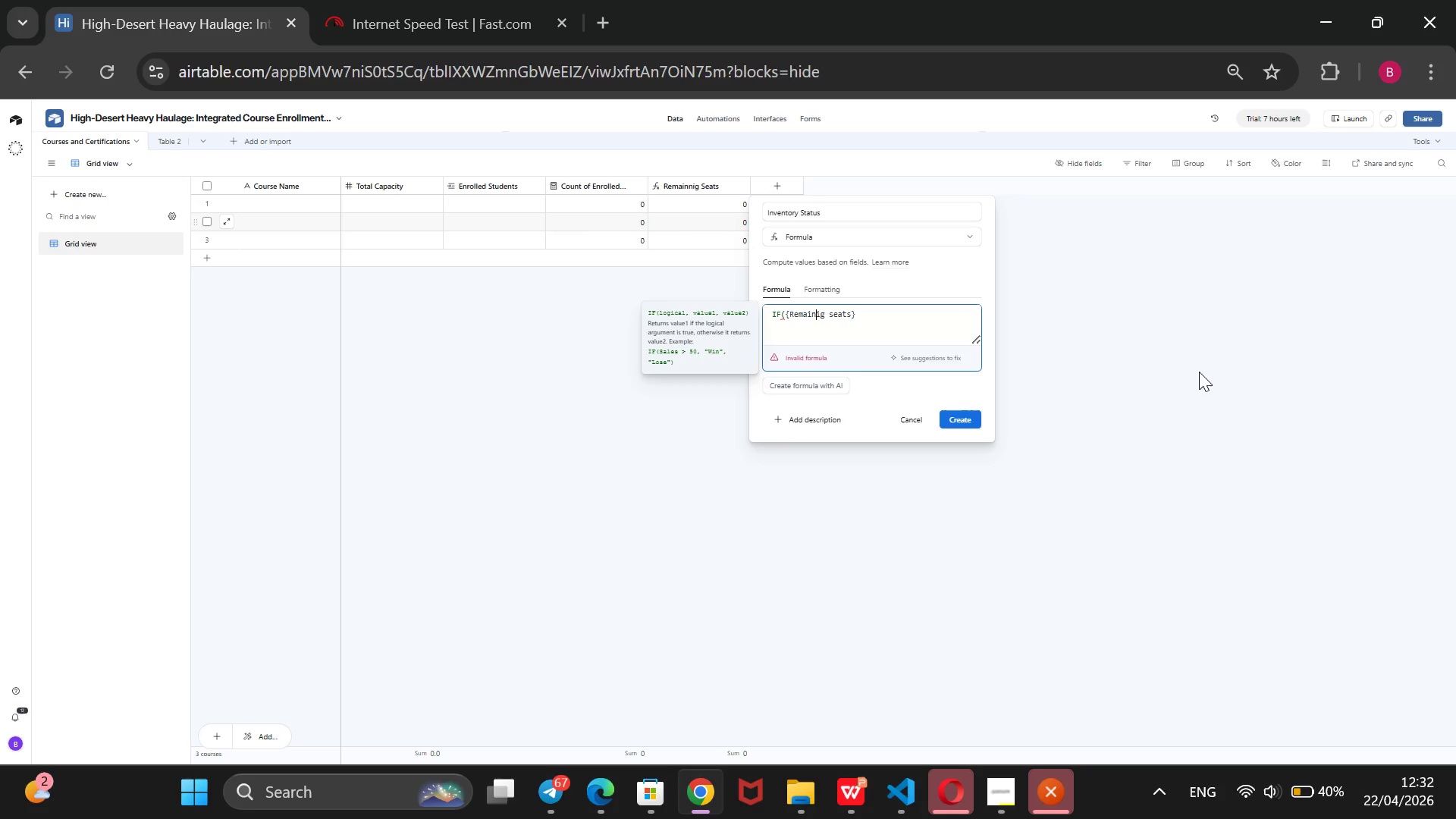 
key(ArrowRight)
 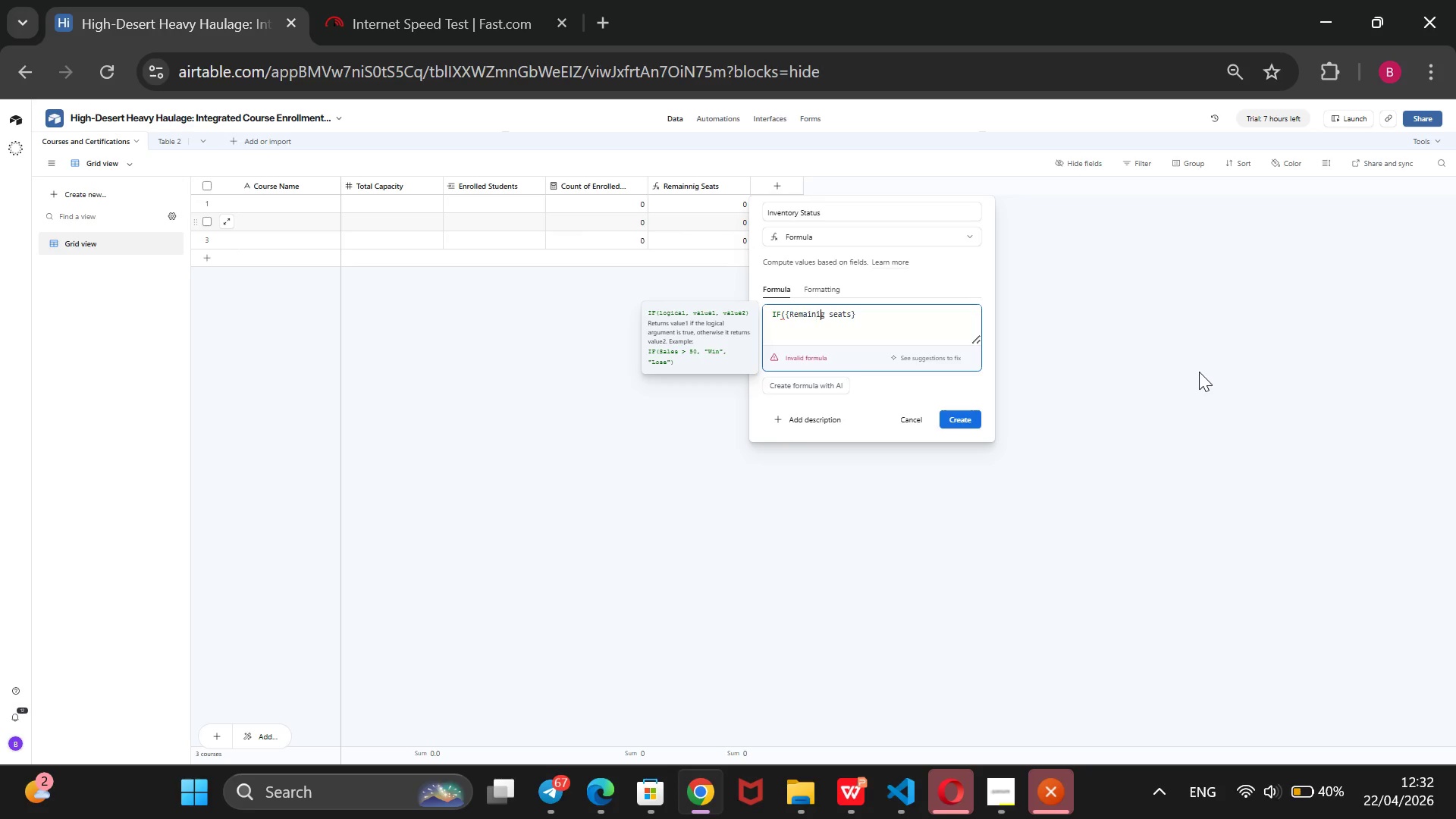 
key(ArrowRight)
 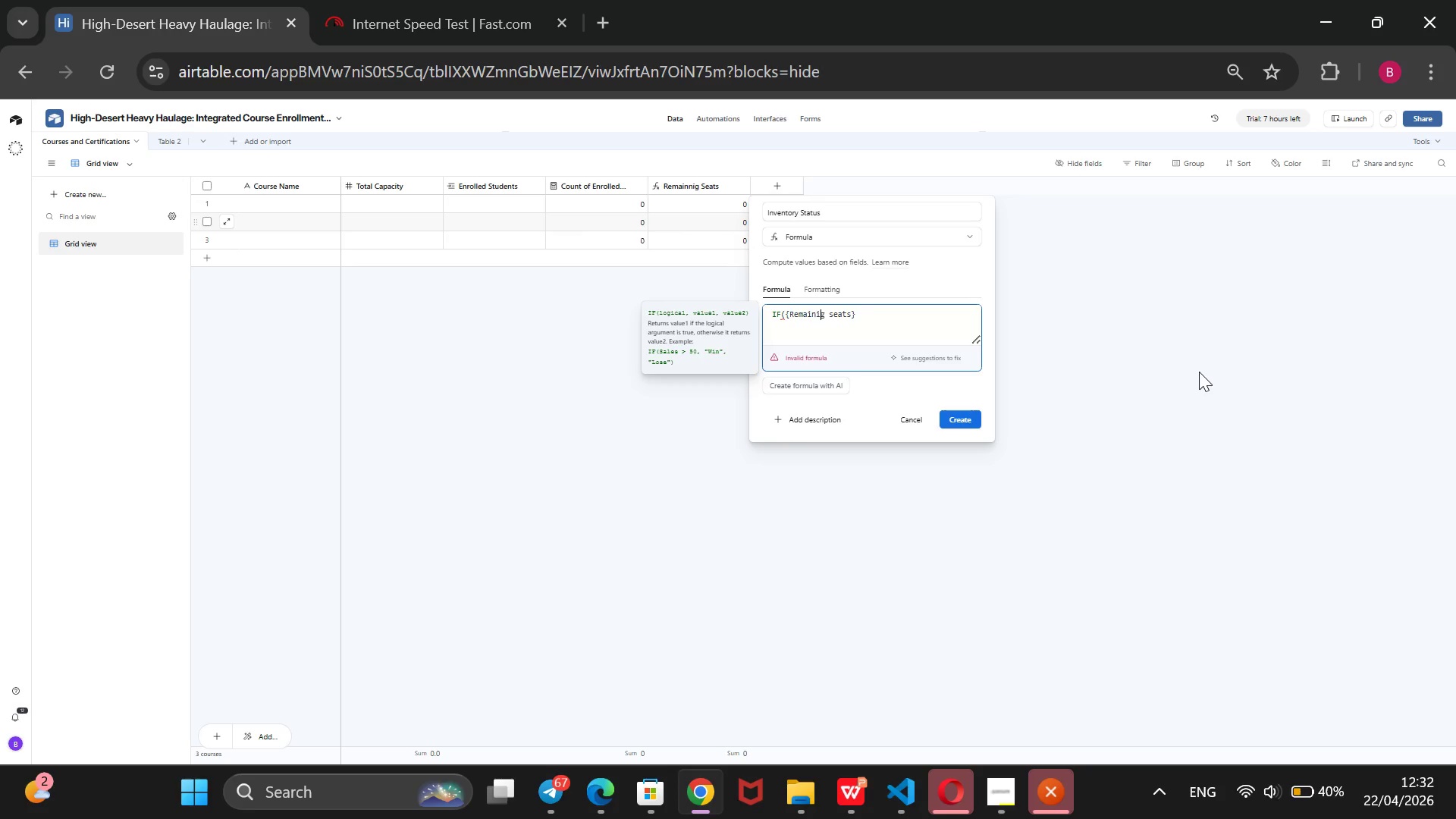 
key(ArrowRight)
 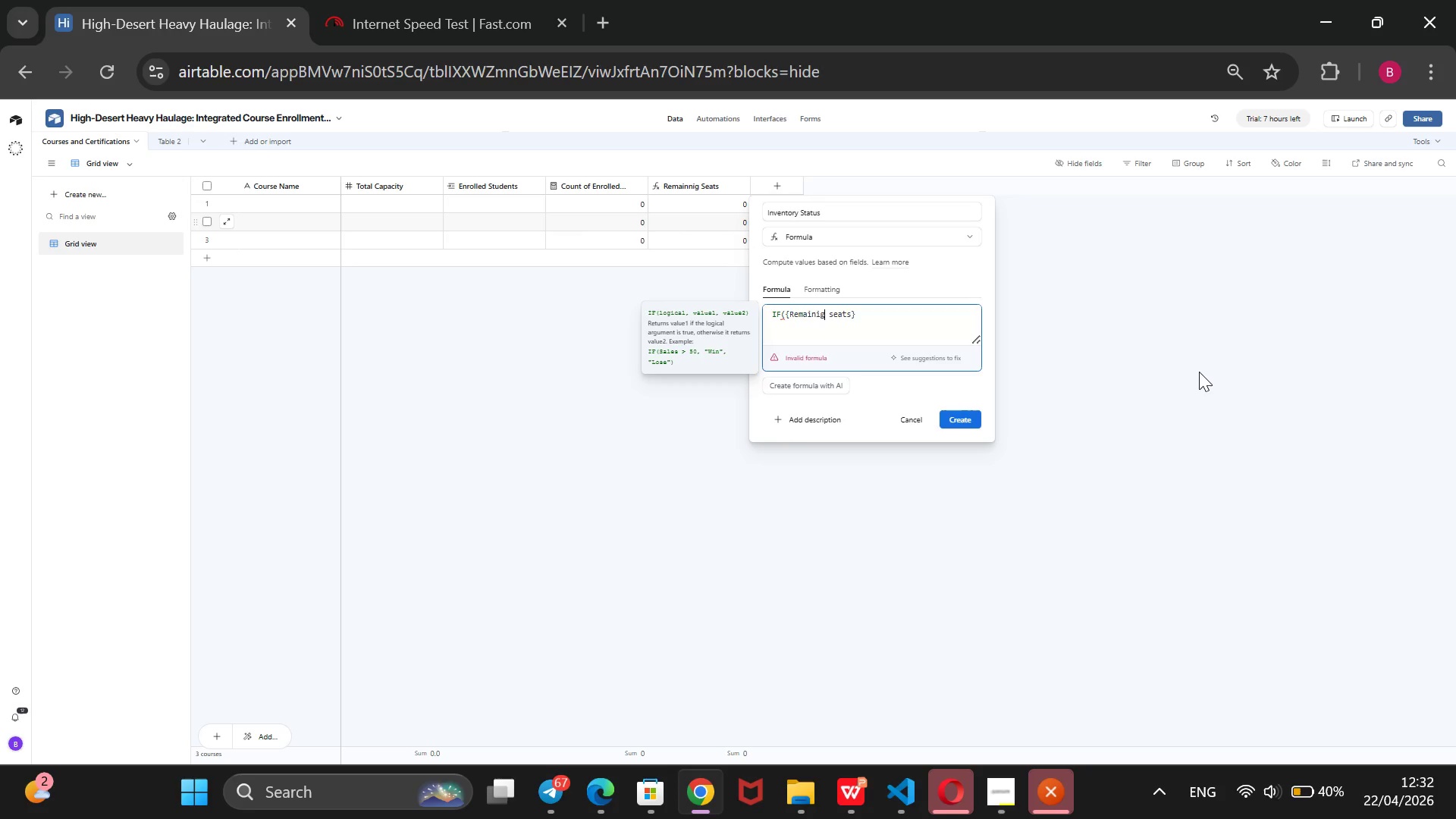 
key(ArrowRight)
 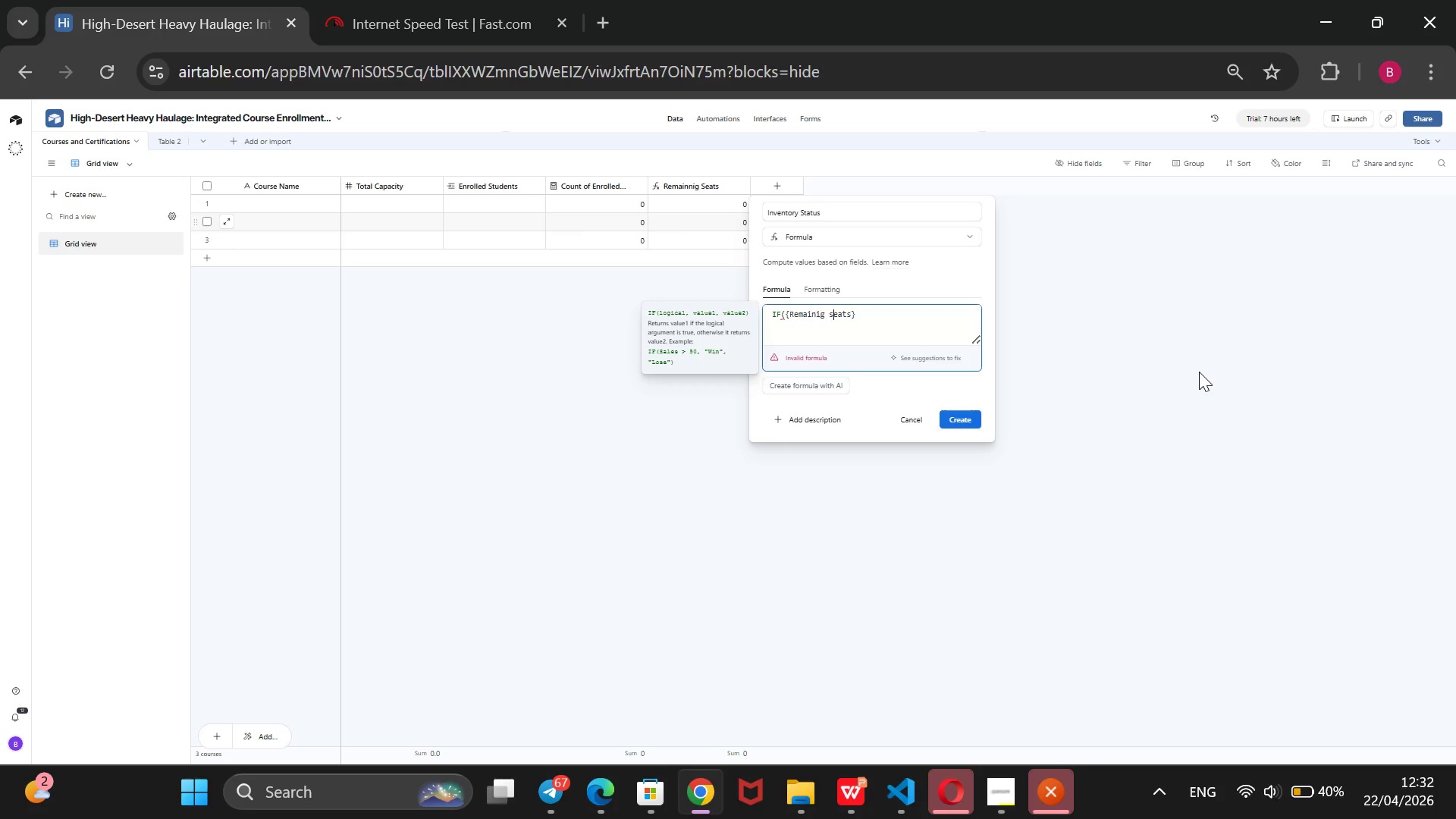 
key(ArrowRight)
 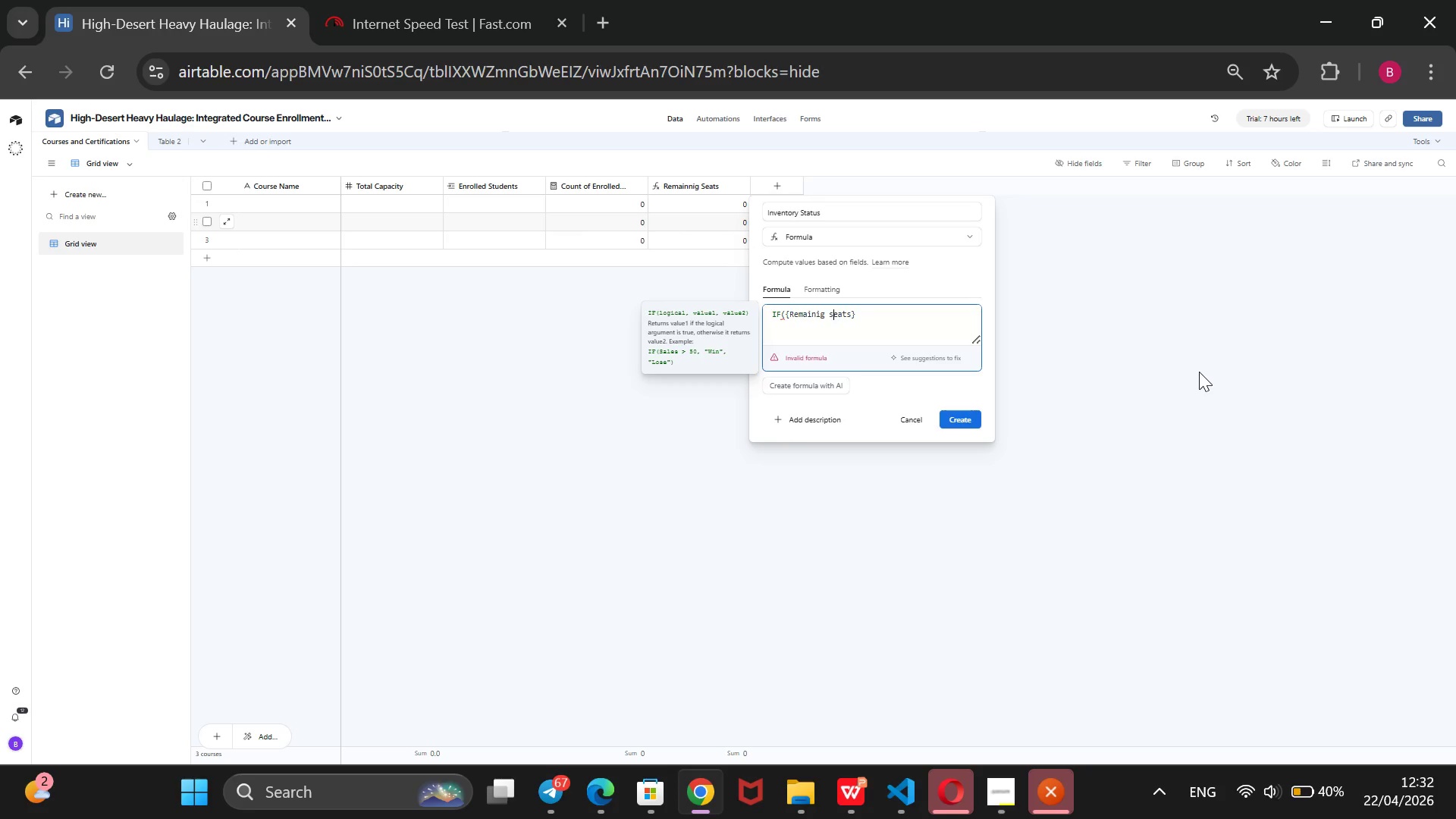 
key(ArrowRight)
 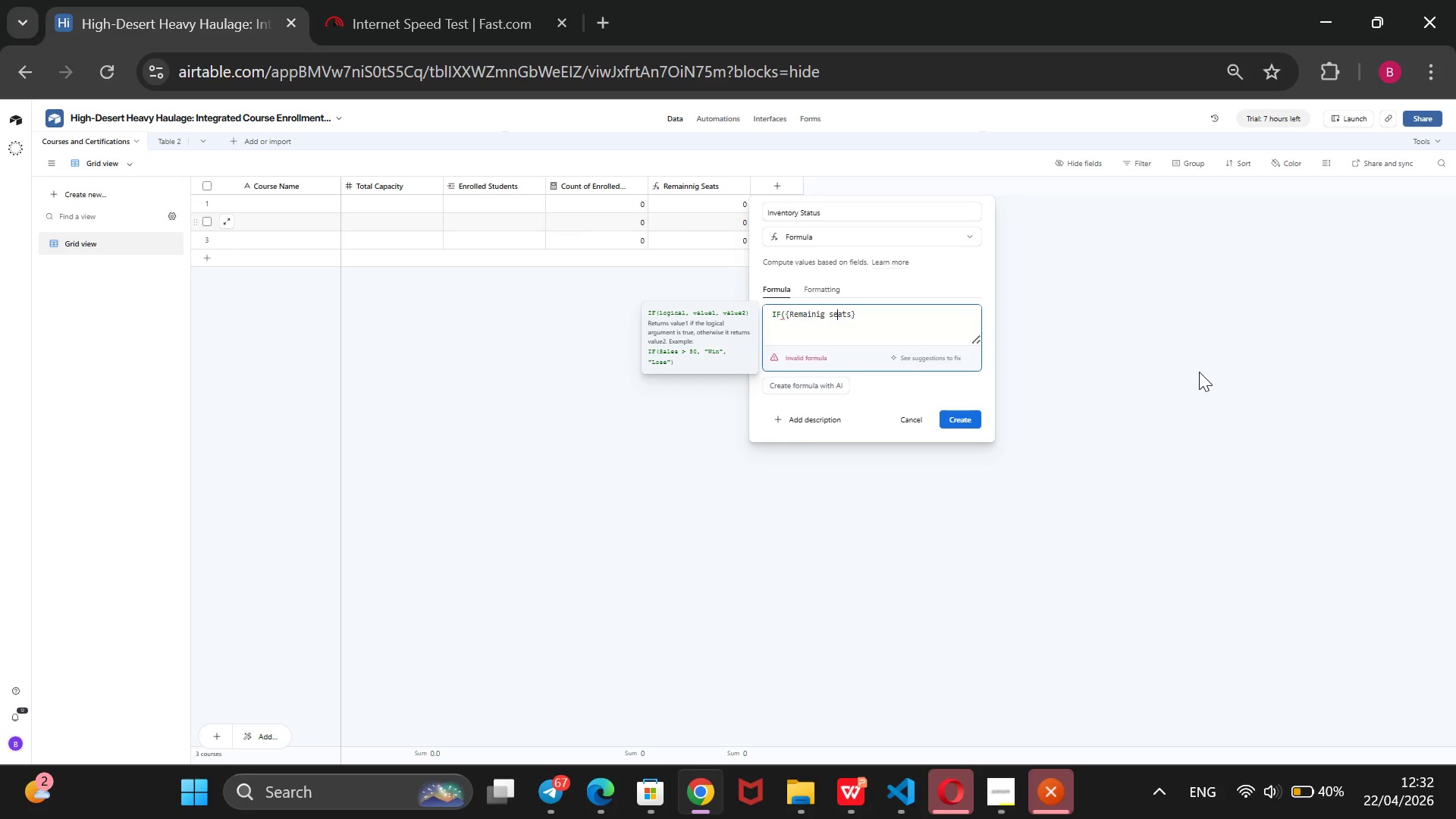 
key(ArrowRight)
 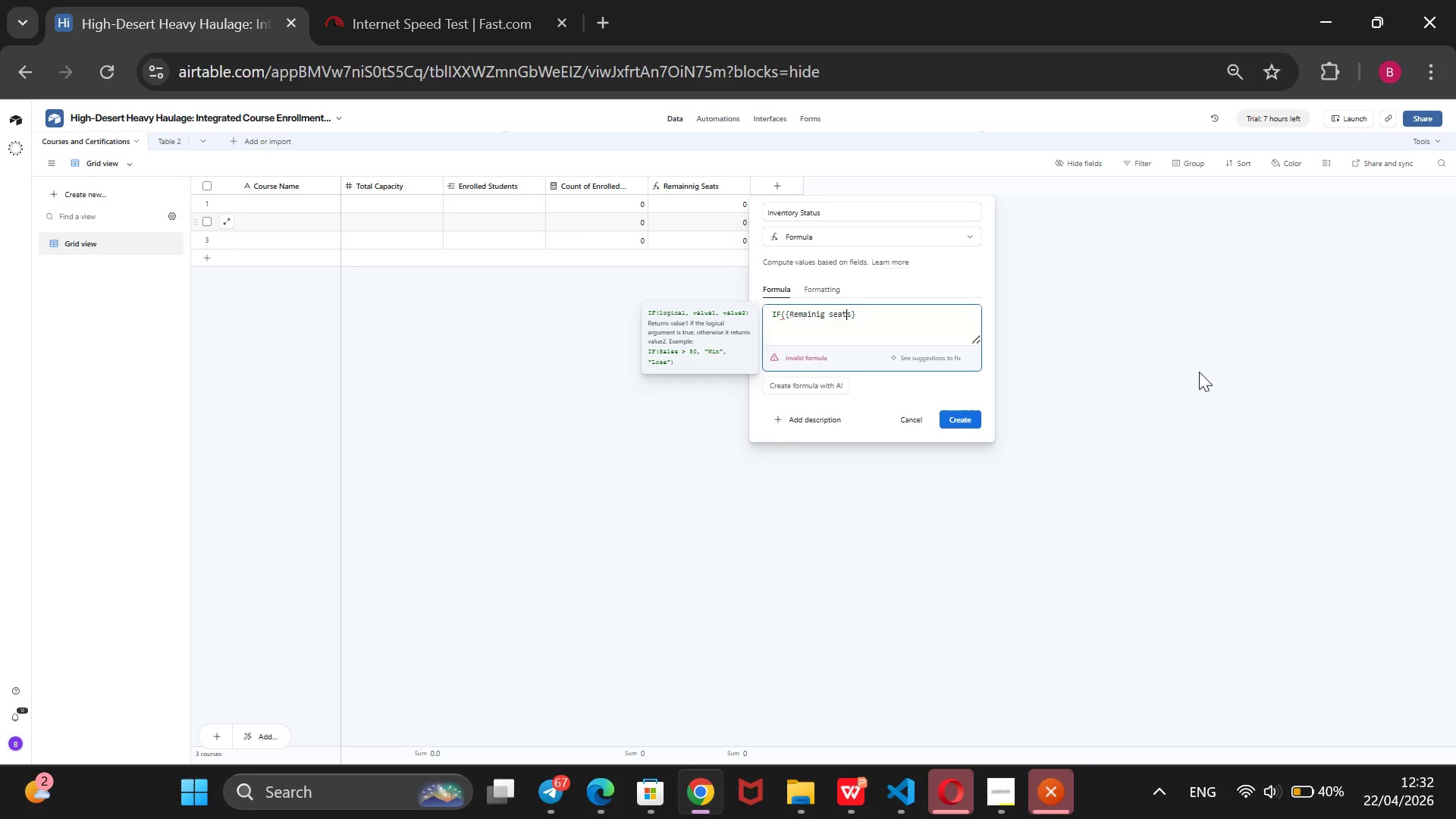 
key(ArrowRight)
 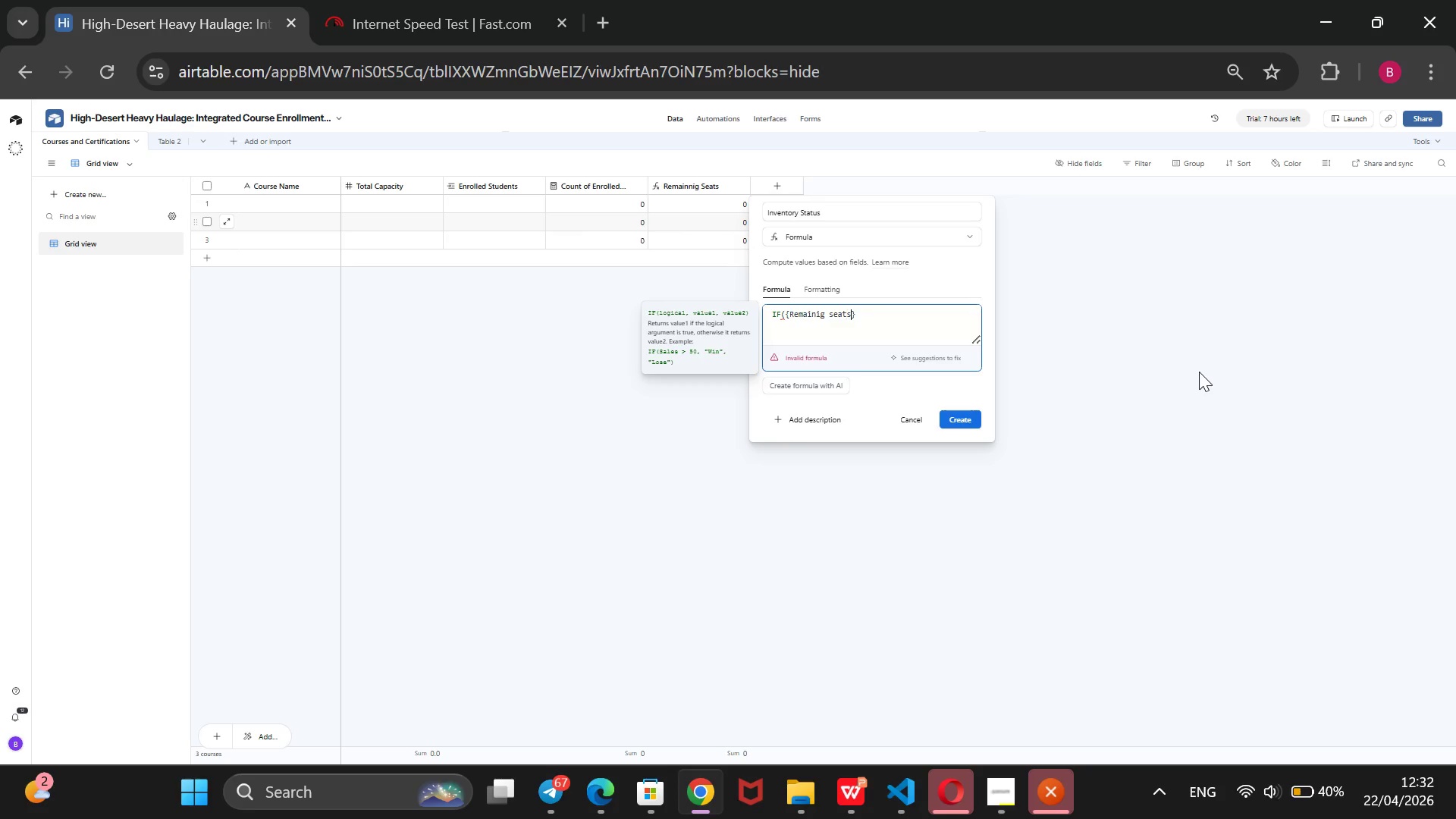 
key(ArrowRight)
 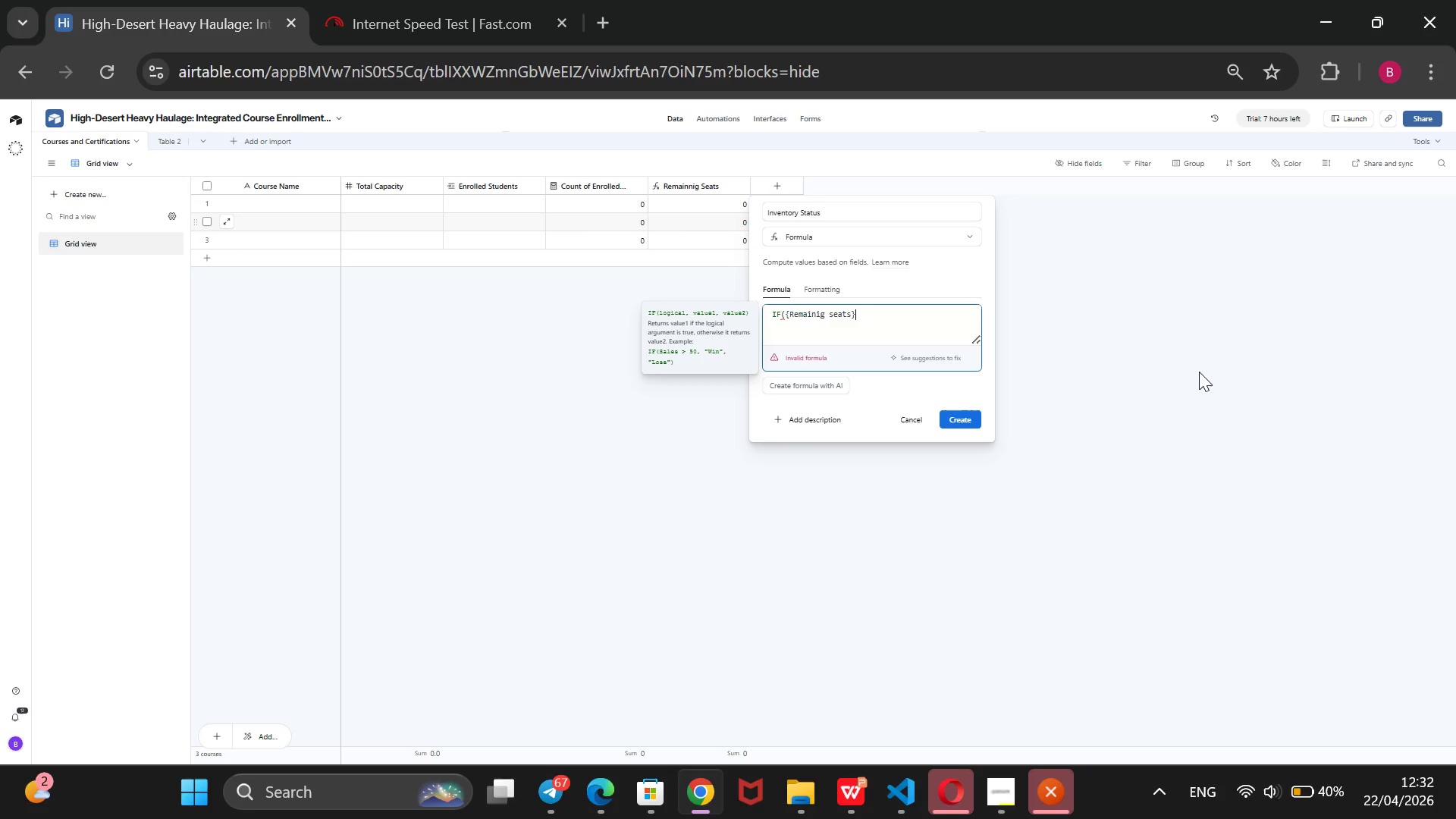 
key(ArrowRight)
 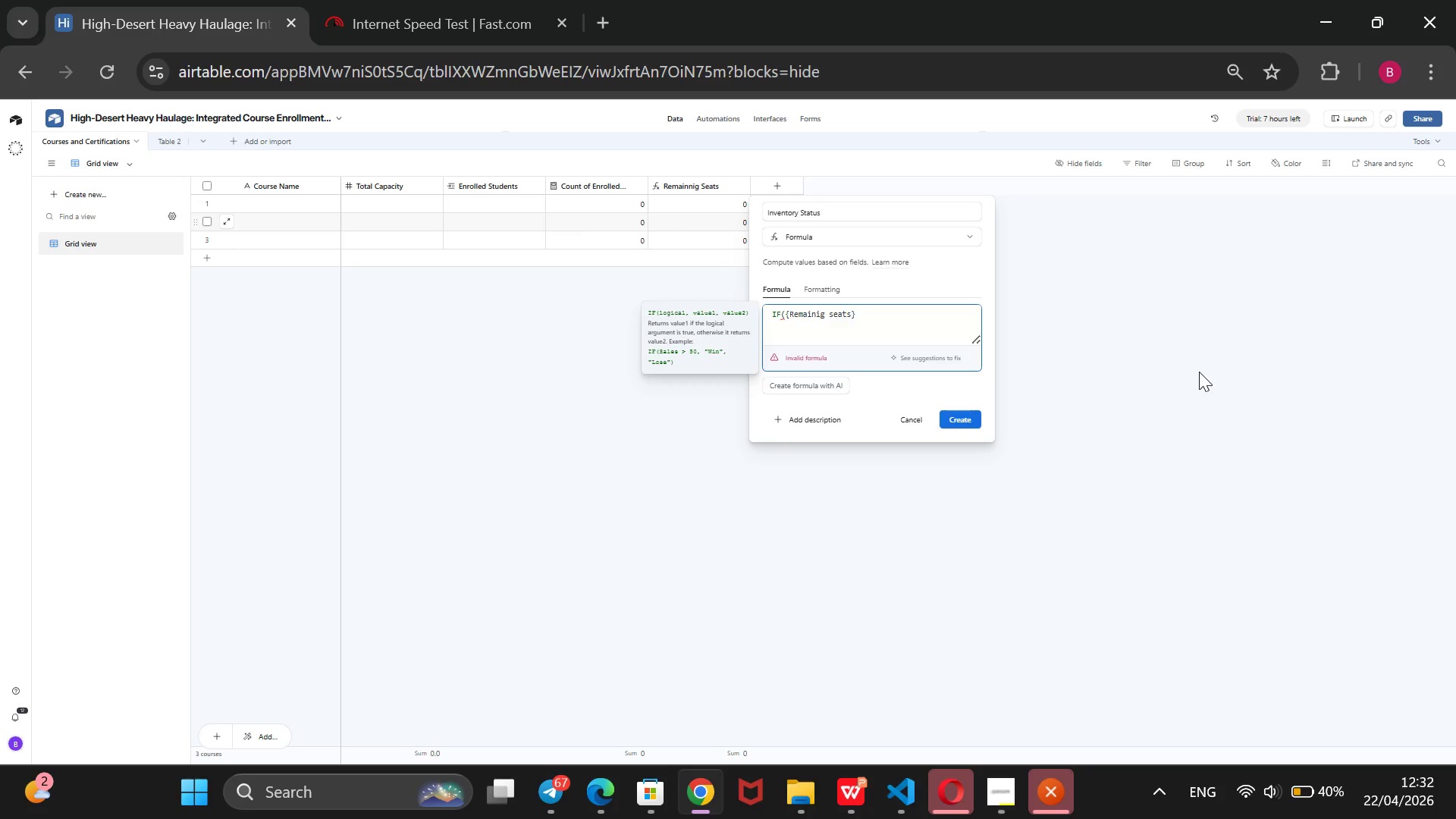 
key(Space)
 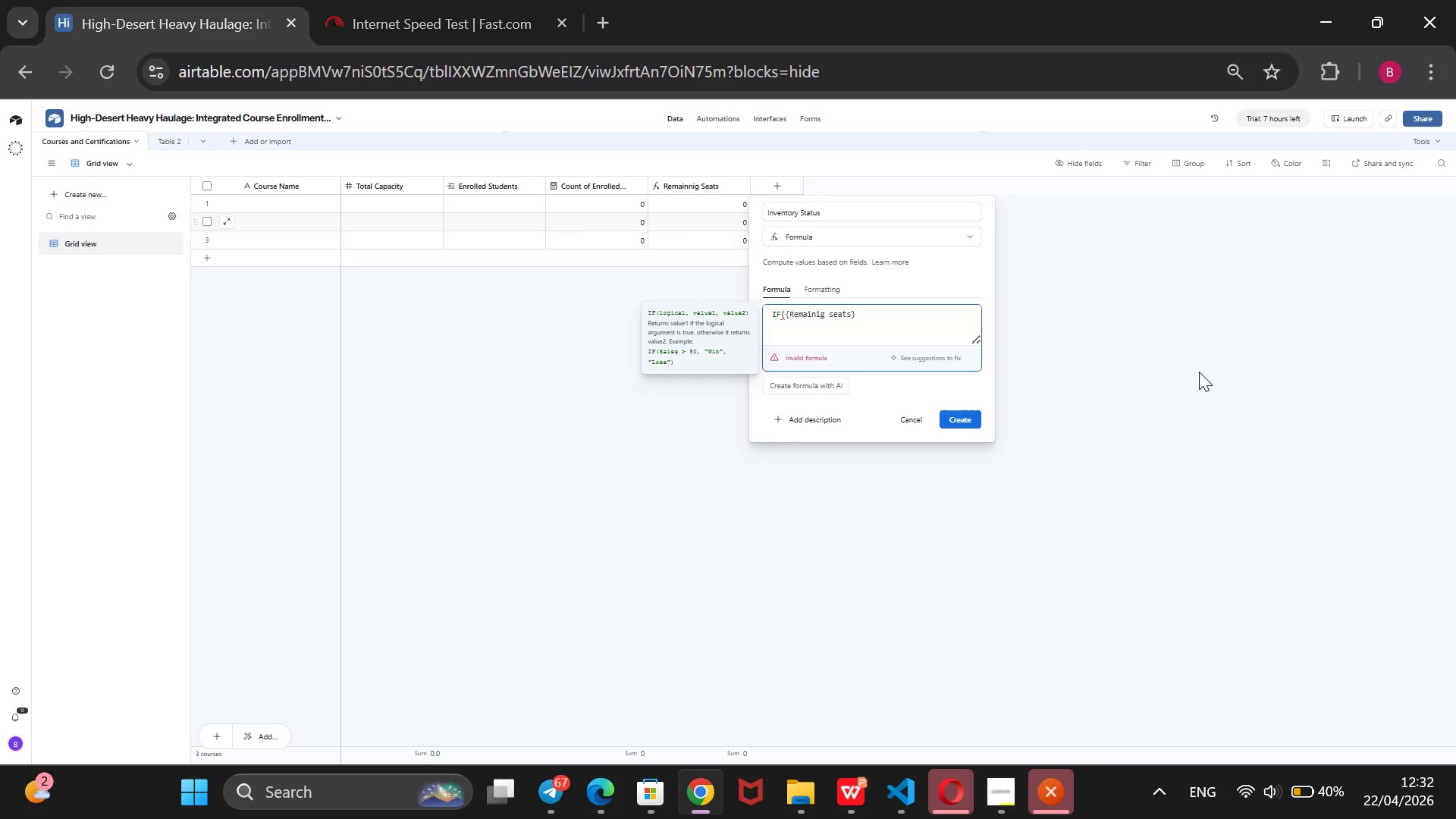 
key(Shift+Comma)
 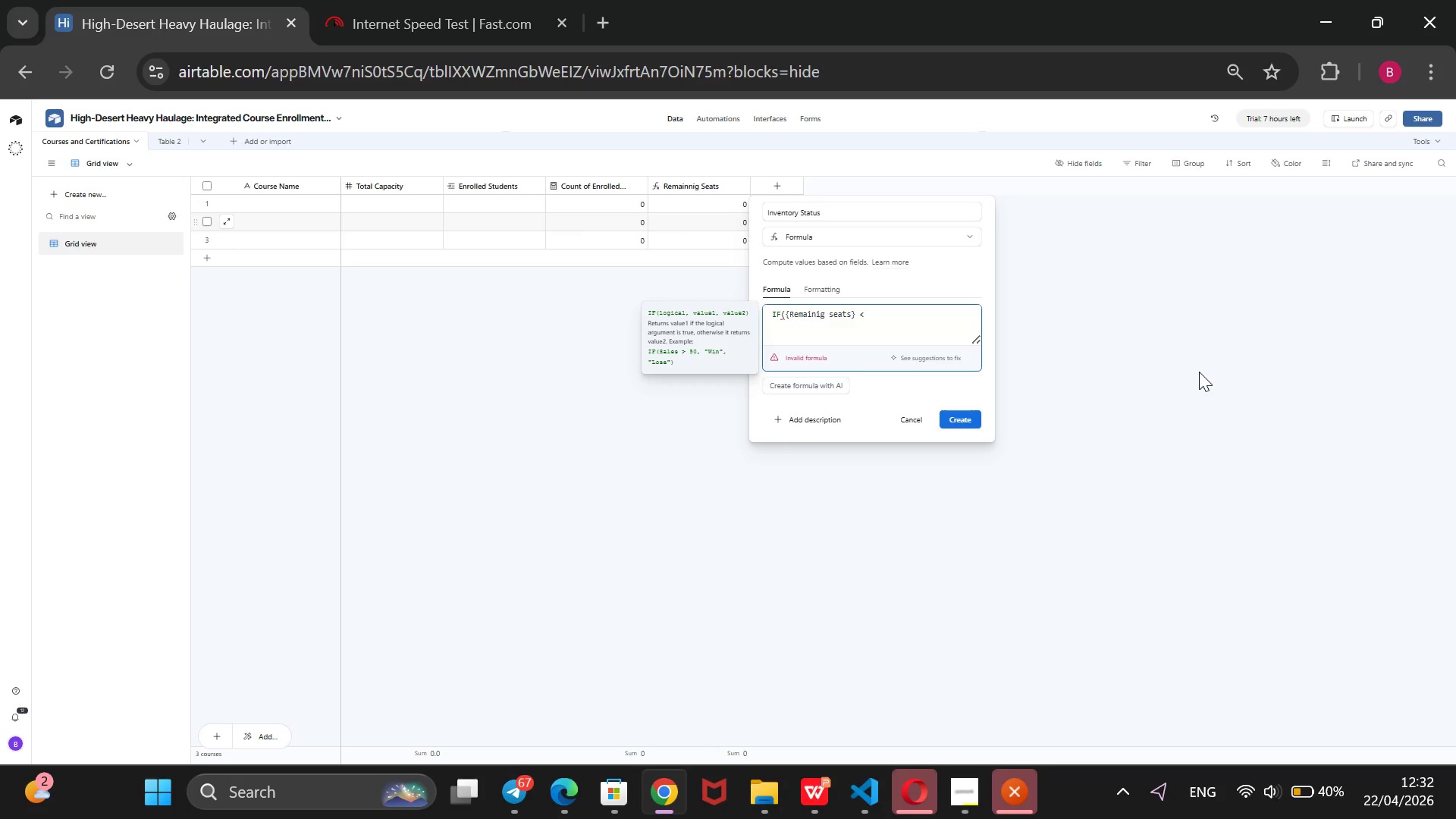 
key(Shift+Equal)
 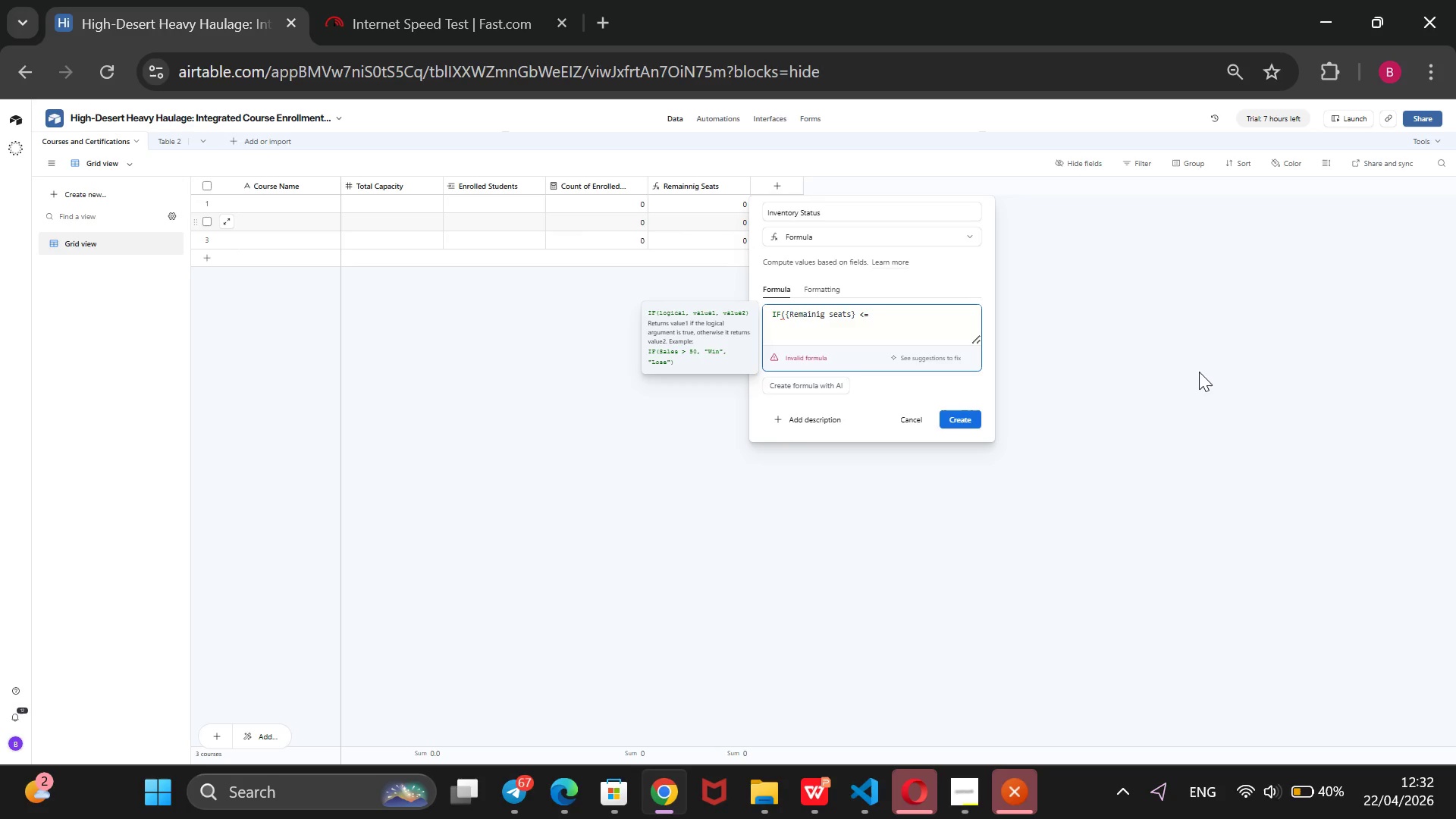 
key(Shift+0)
 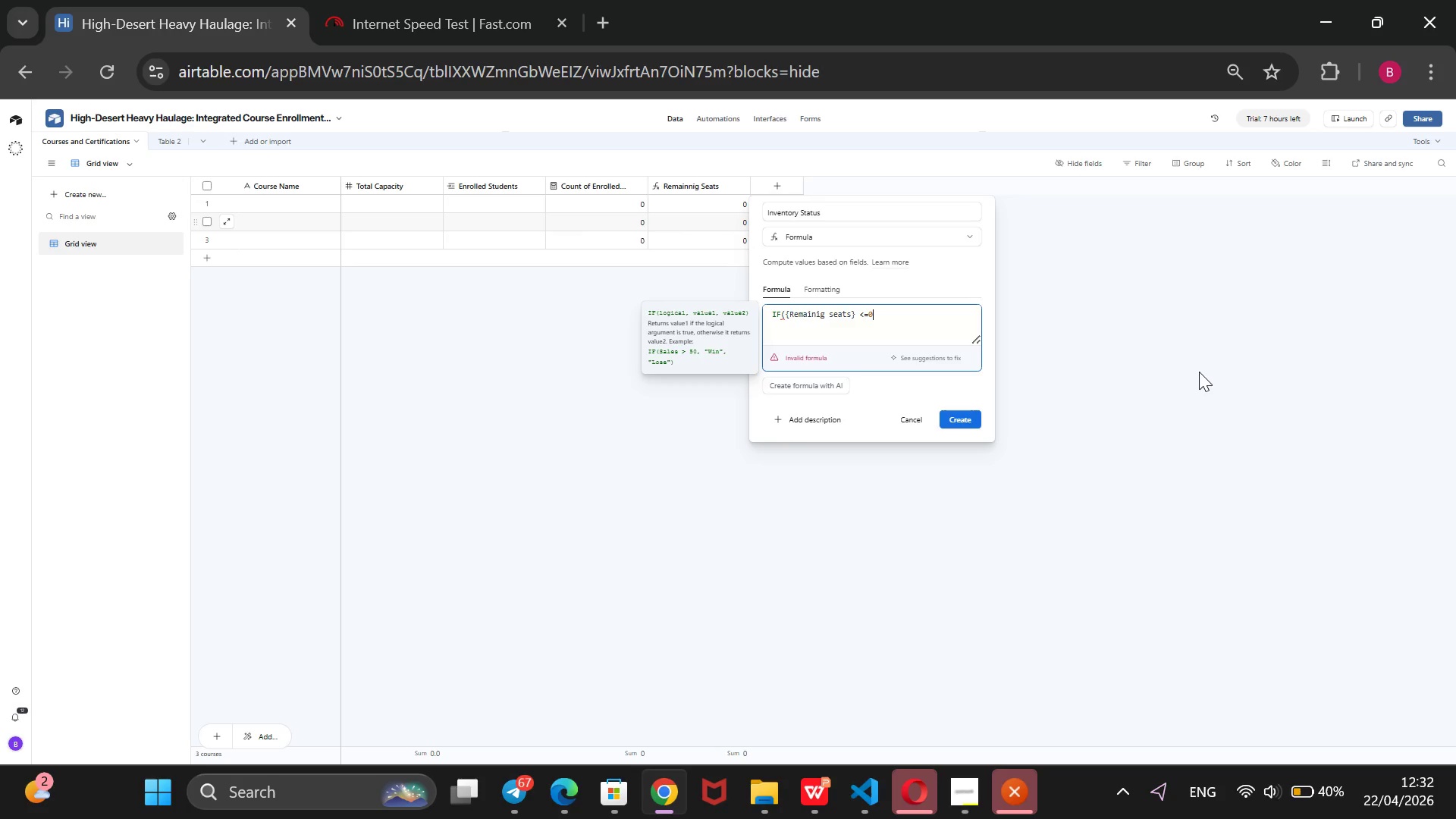 
key(Shift+Comma)
 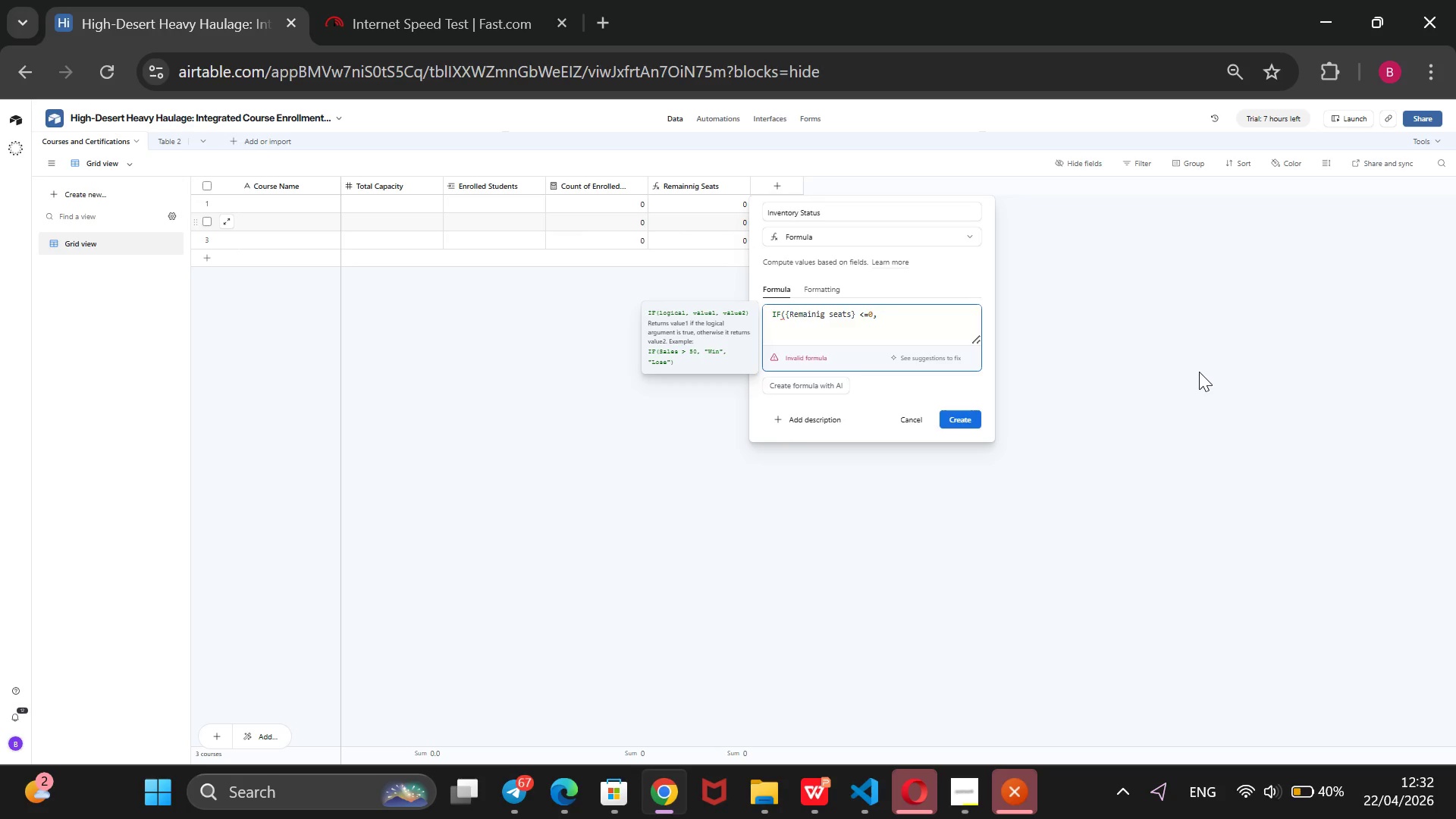 
hold_key(key=ShiftRight, duration=1.5)
 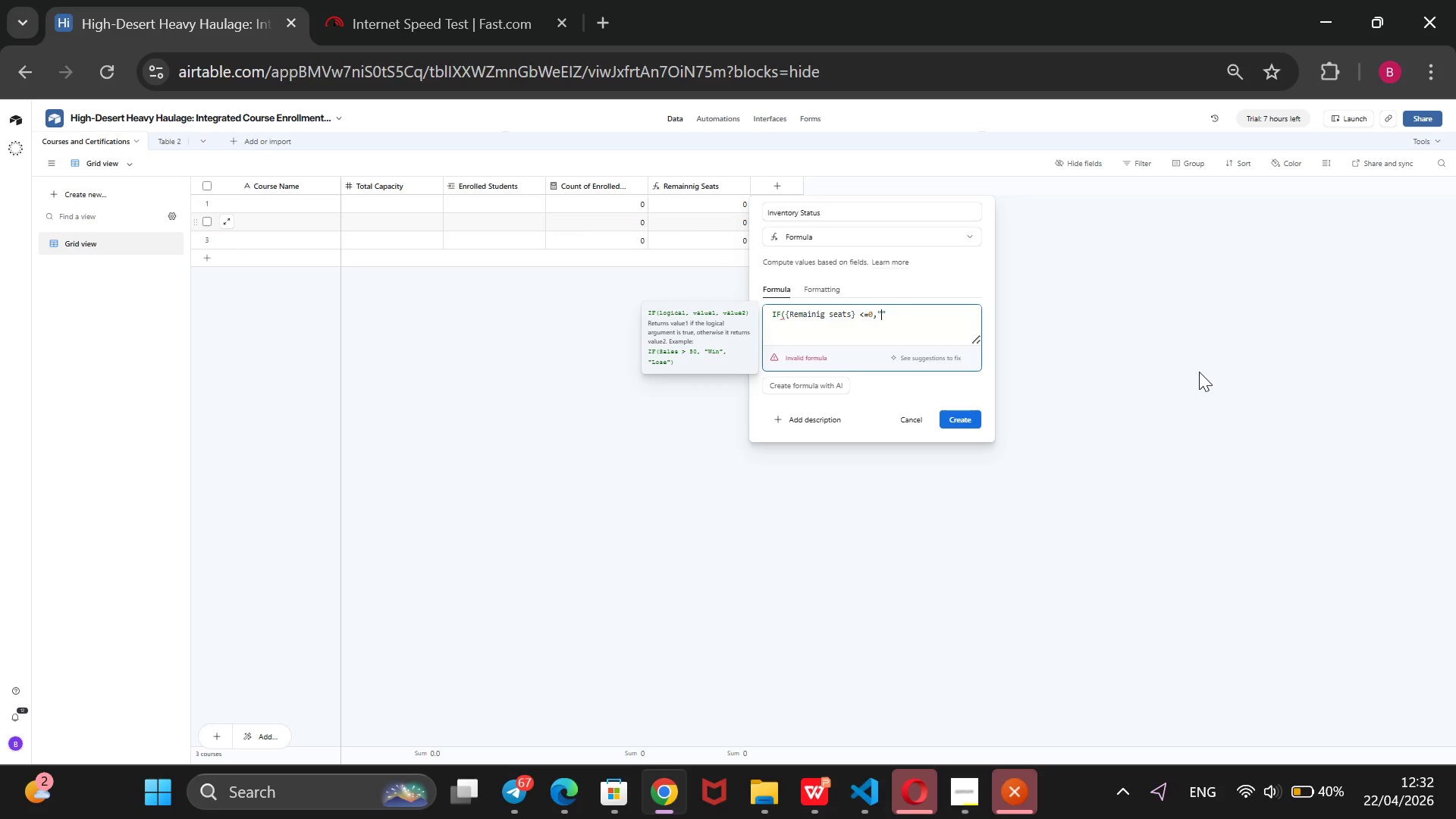 
type(@Waitlist)
 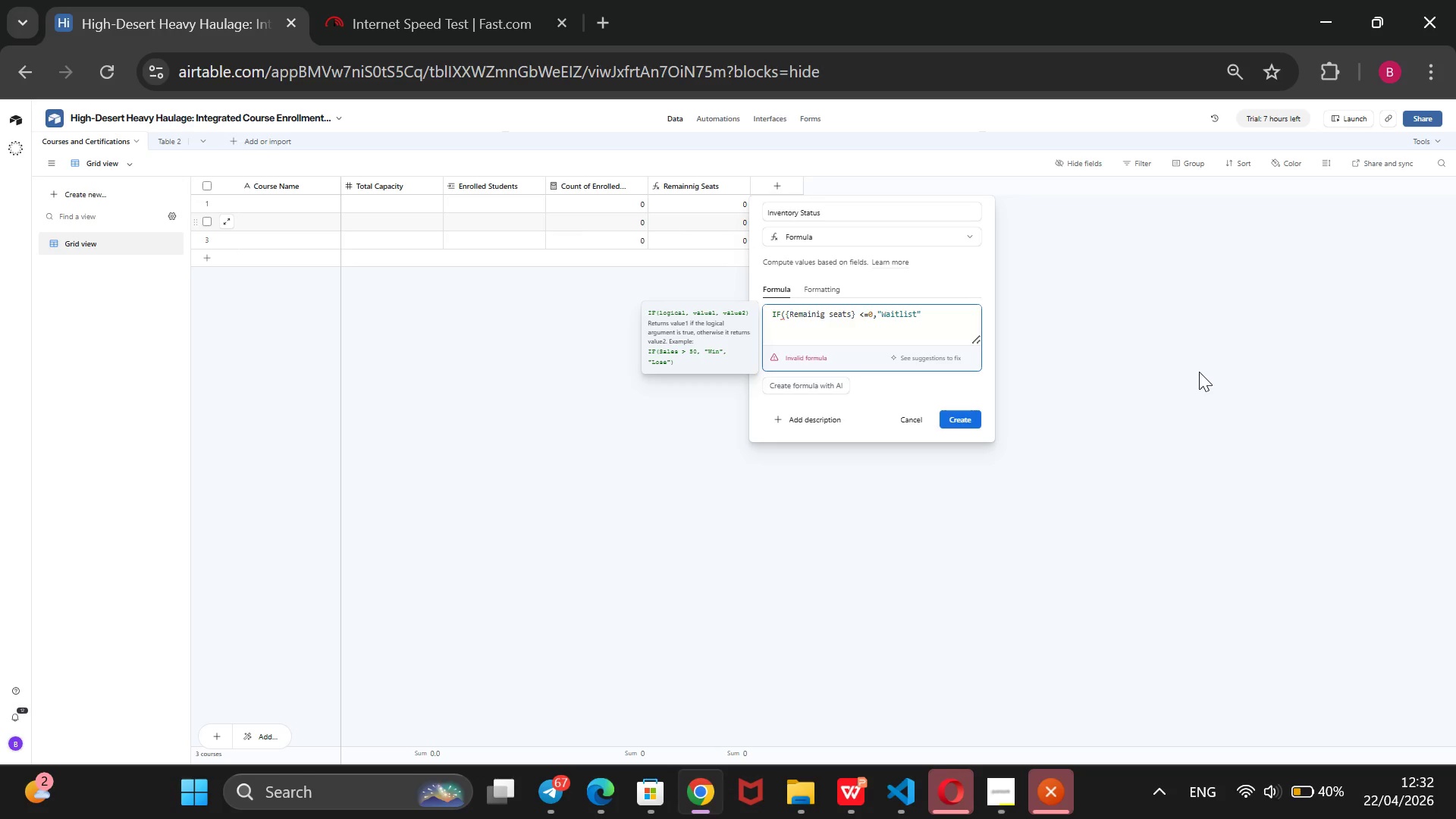 
type( o)
key(Backspace)
type(Only)
 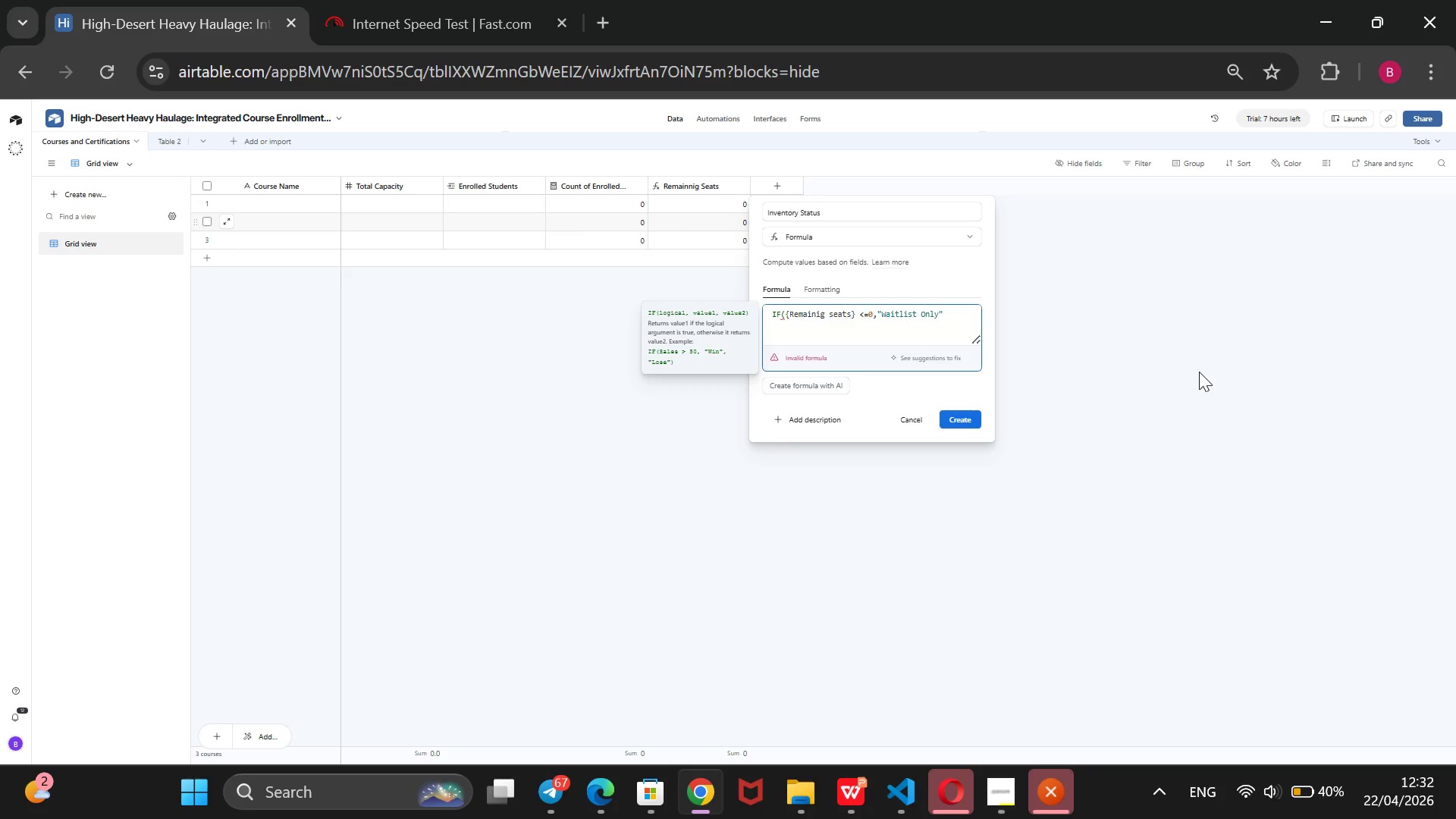 
key(ArrowRight)
 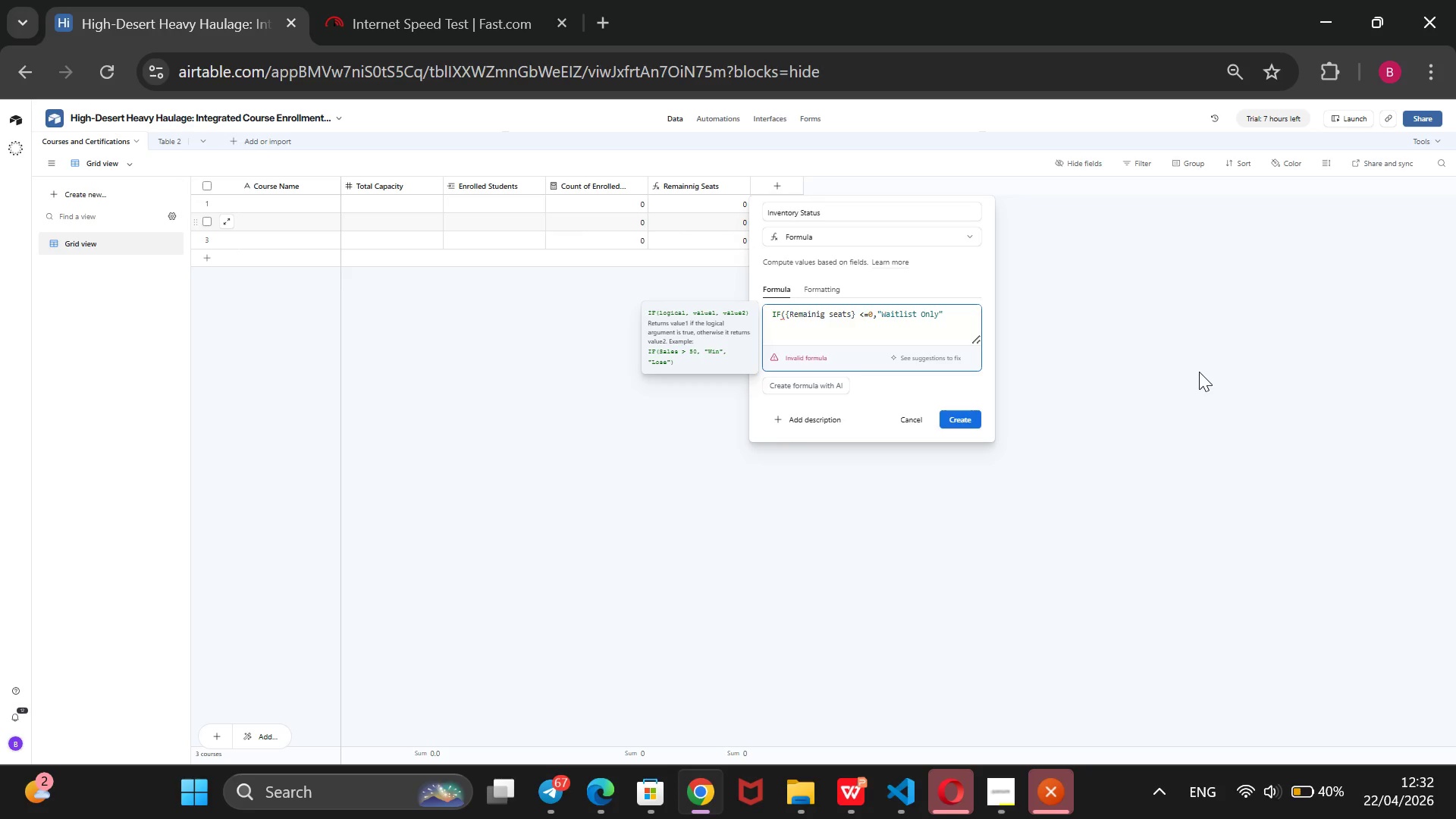 
key(Comma)
 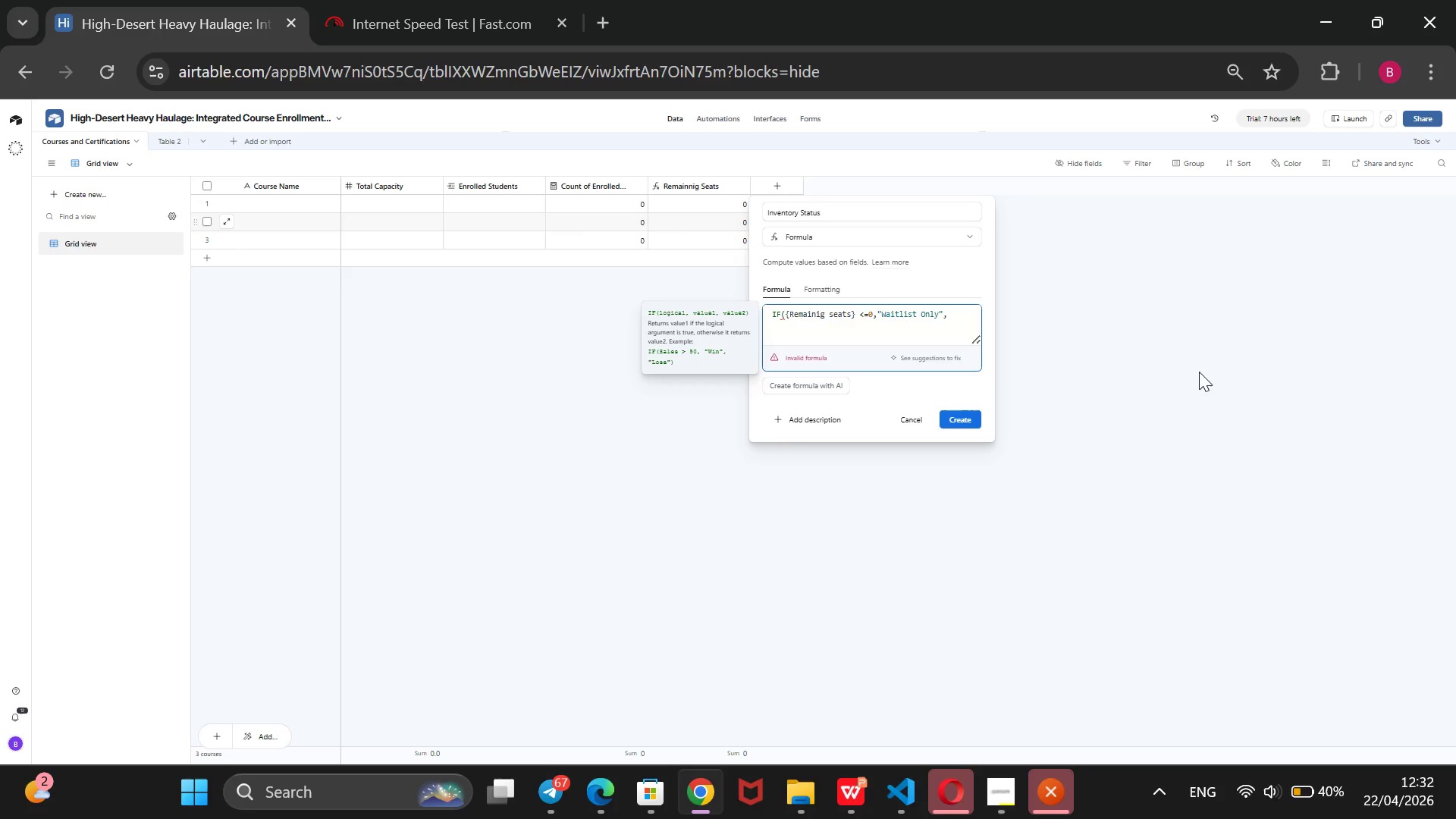 
key(Space)
 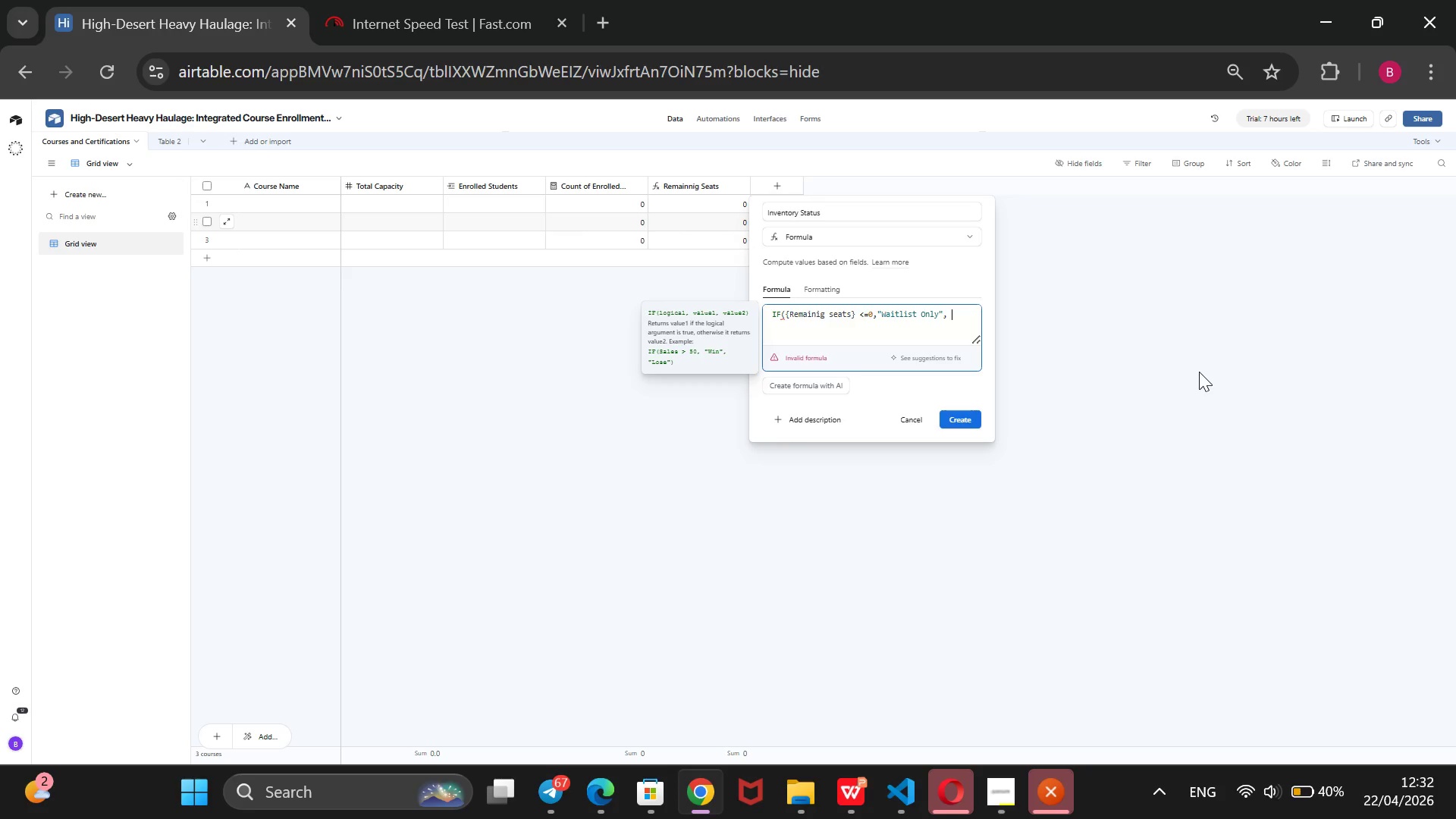 
key(Enter)
 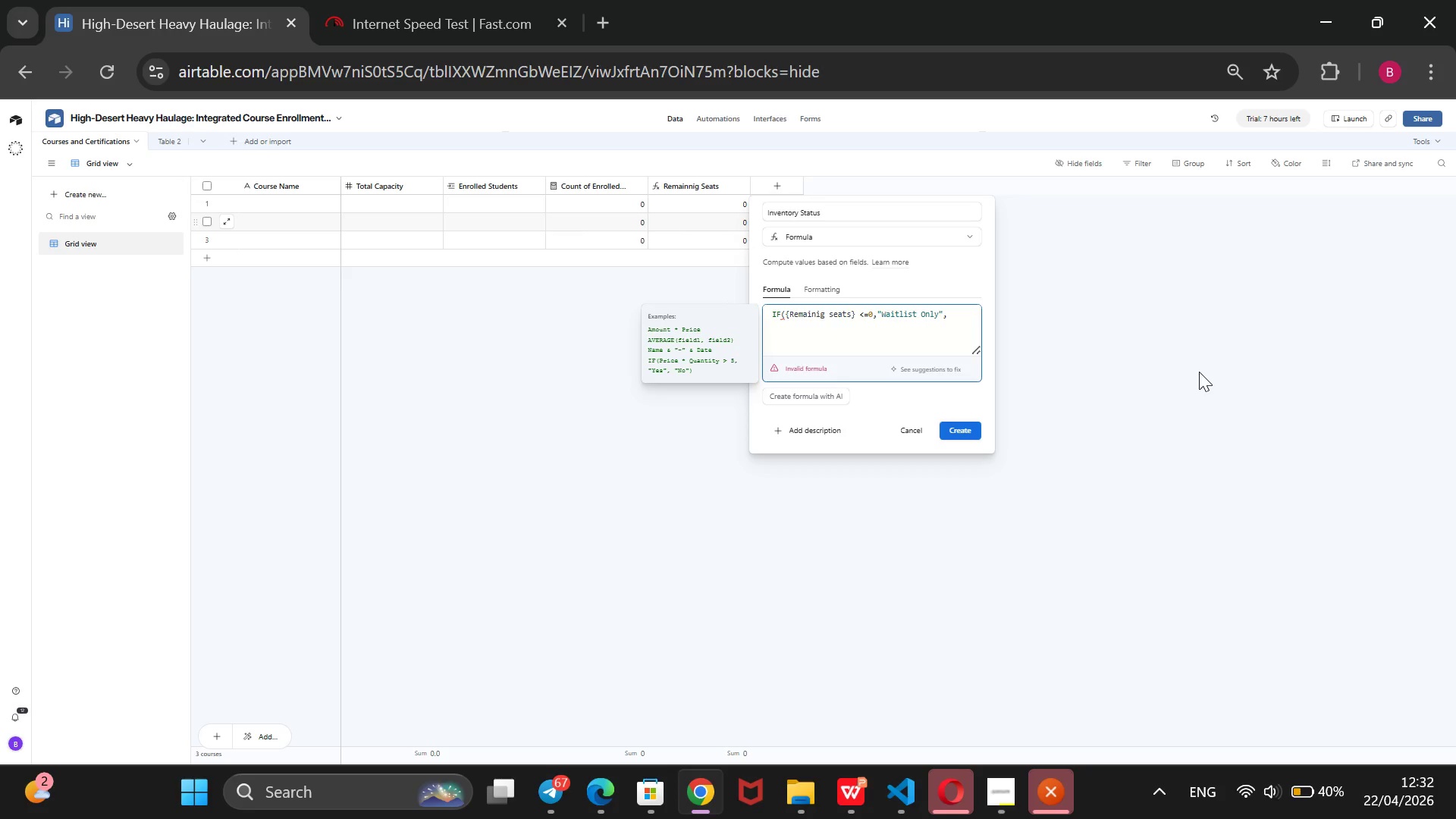 
type(bb)
key(Backspace)
key(Backspace)
type( IF({)
 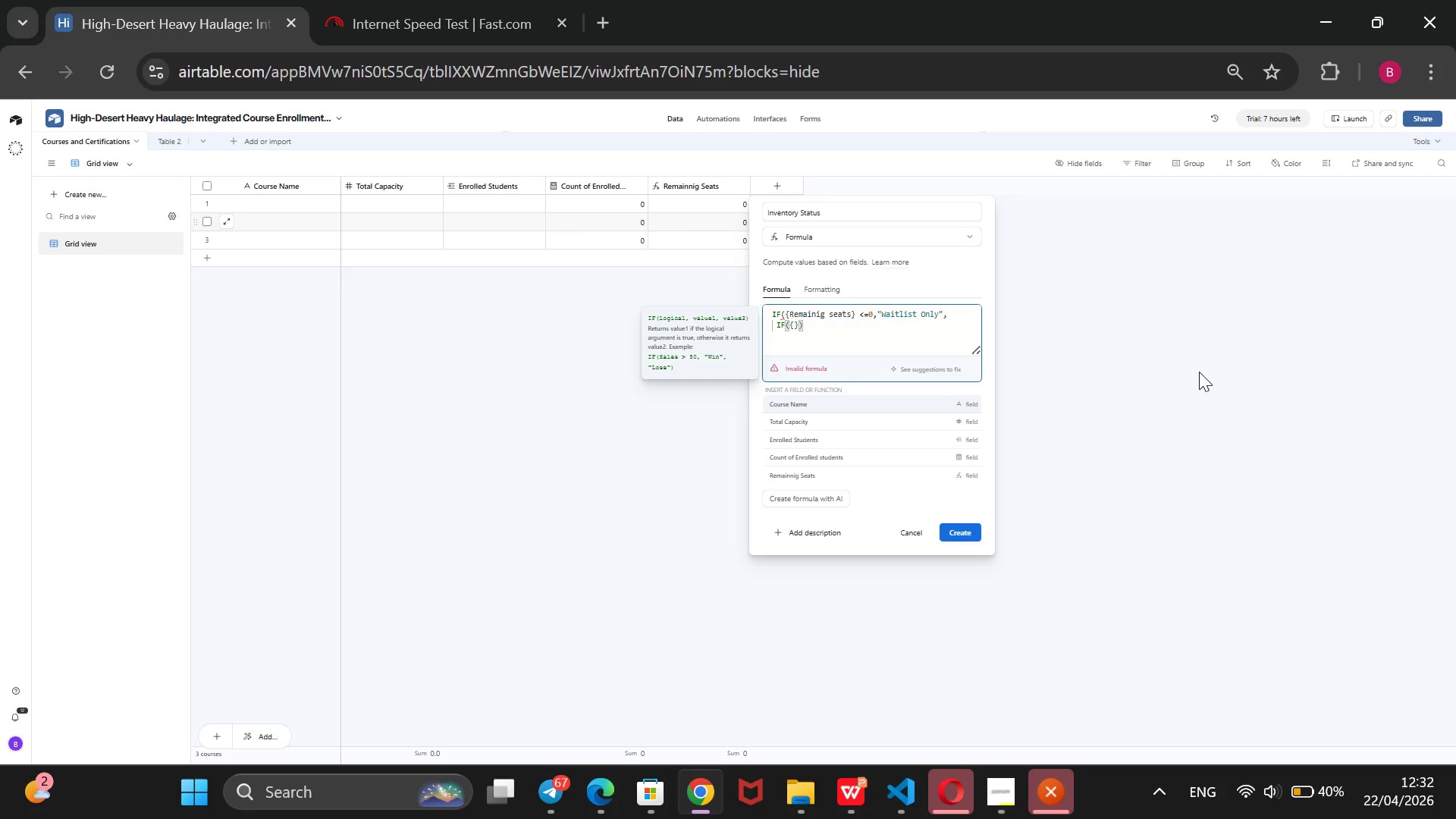 
type(rEAMINI)
key(Backspace)
key(Backspace)
key(Backspace)
key(Backspace)
key(Backspace)
type(MAINIg Seats)
 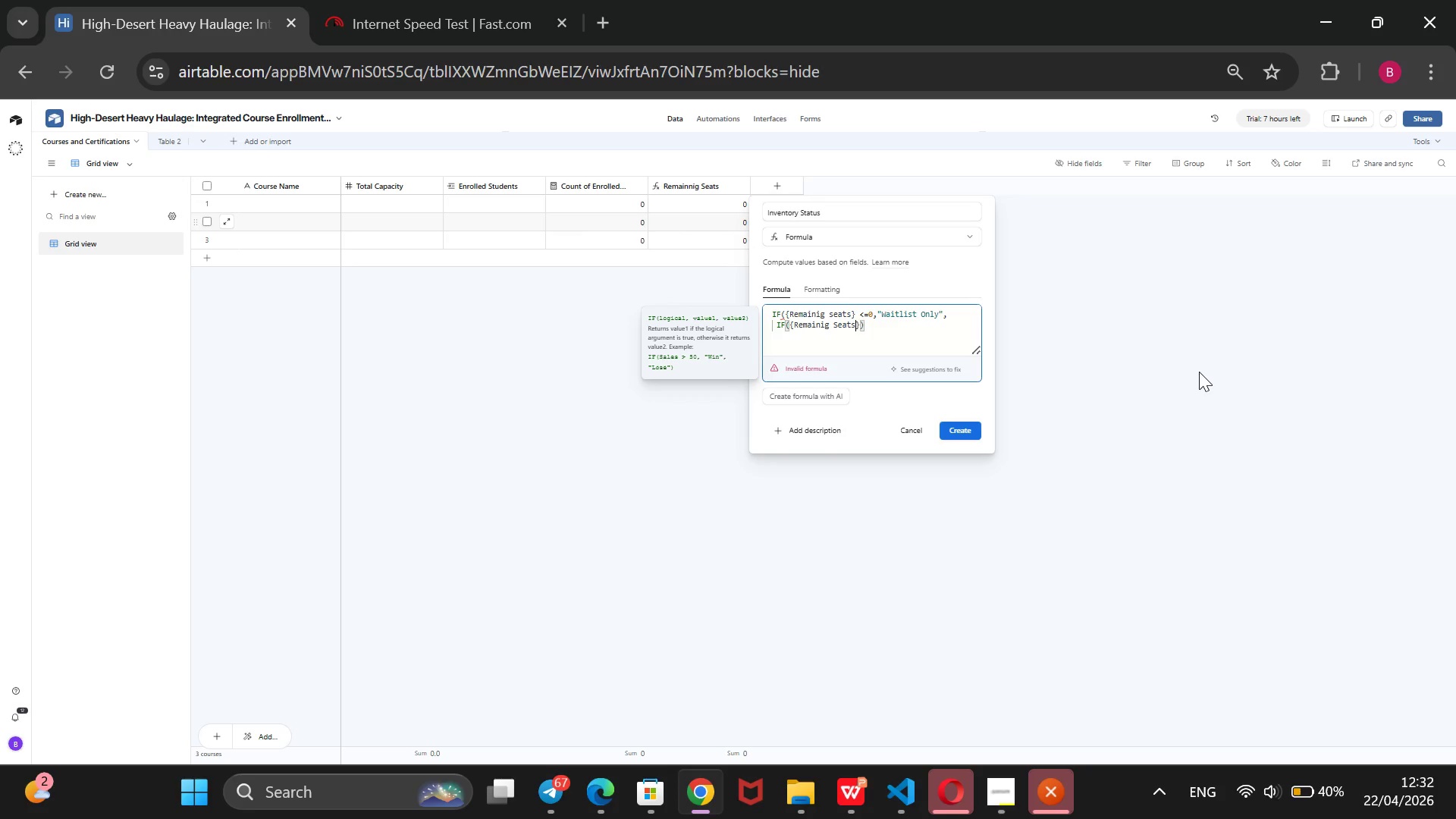 
key(ArrowRight)
 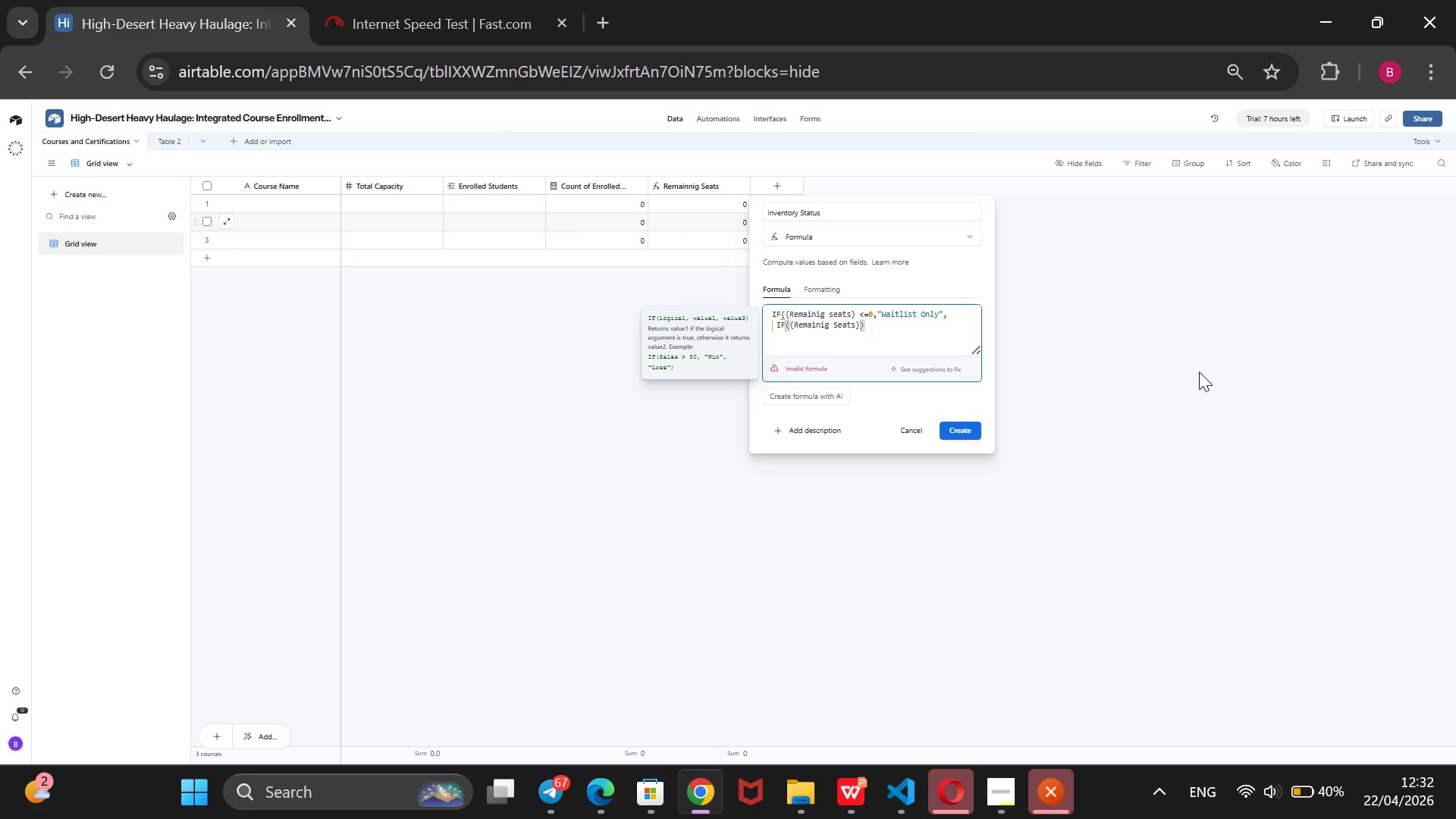 
type( <=3, @Low Inventory)
 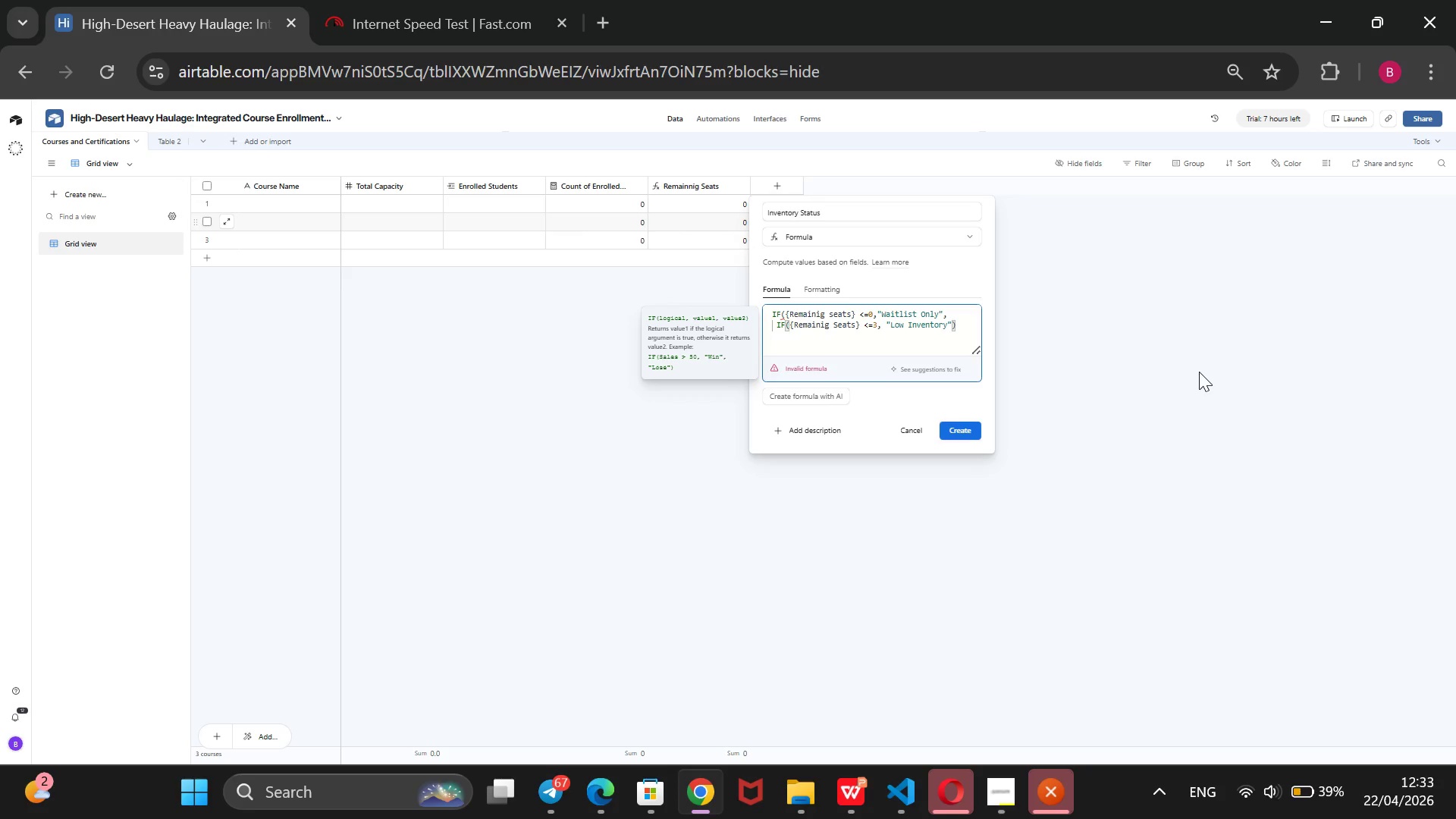 
key(ArrowRight)
 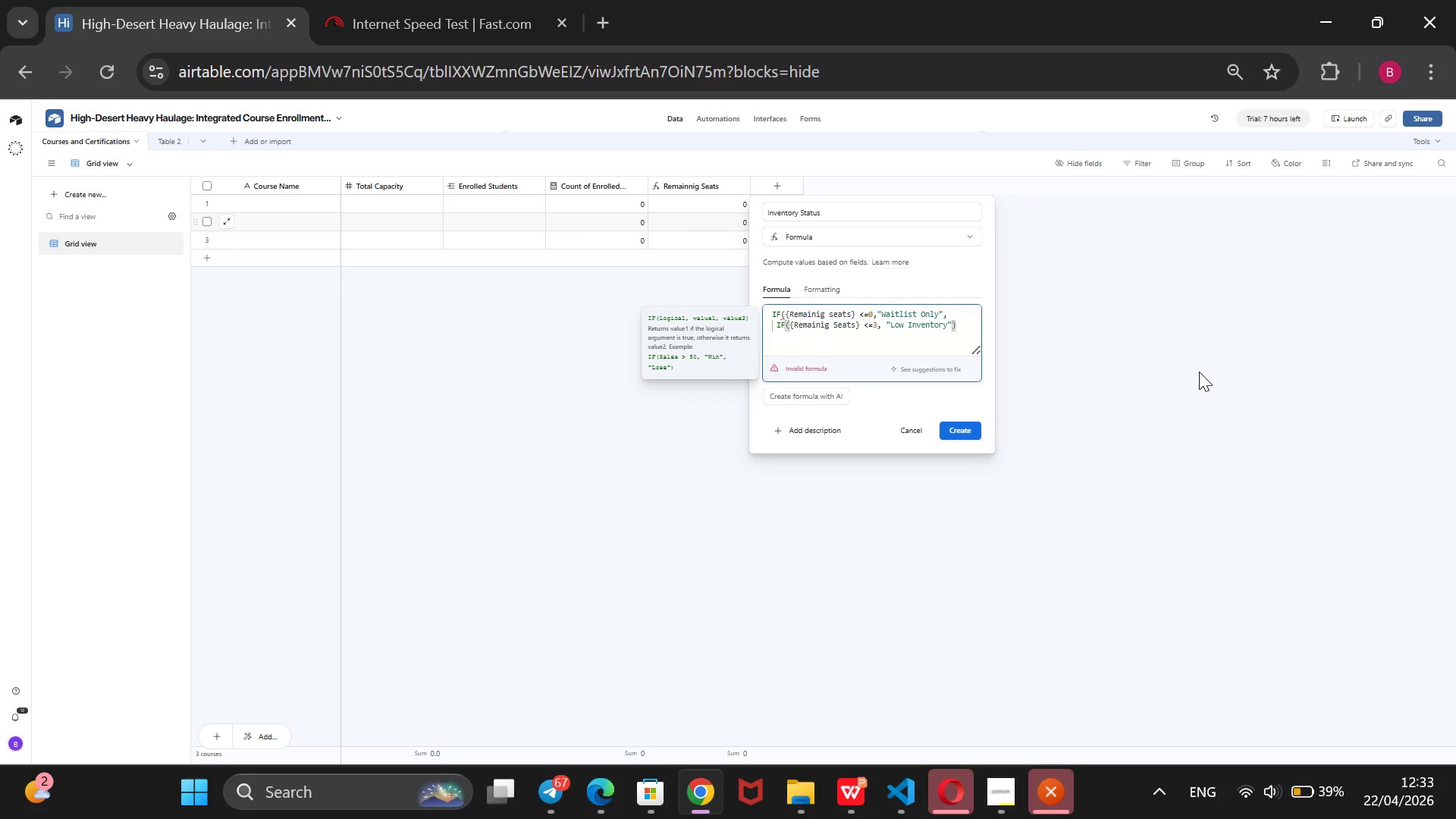 
type(, @Open Enrolle)
key(Backspace)
type(ment)
 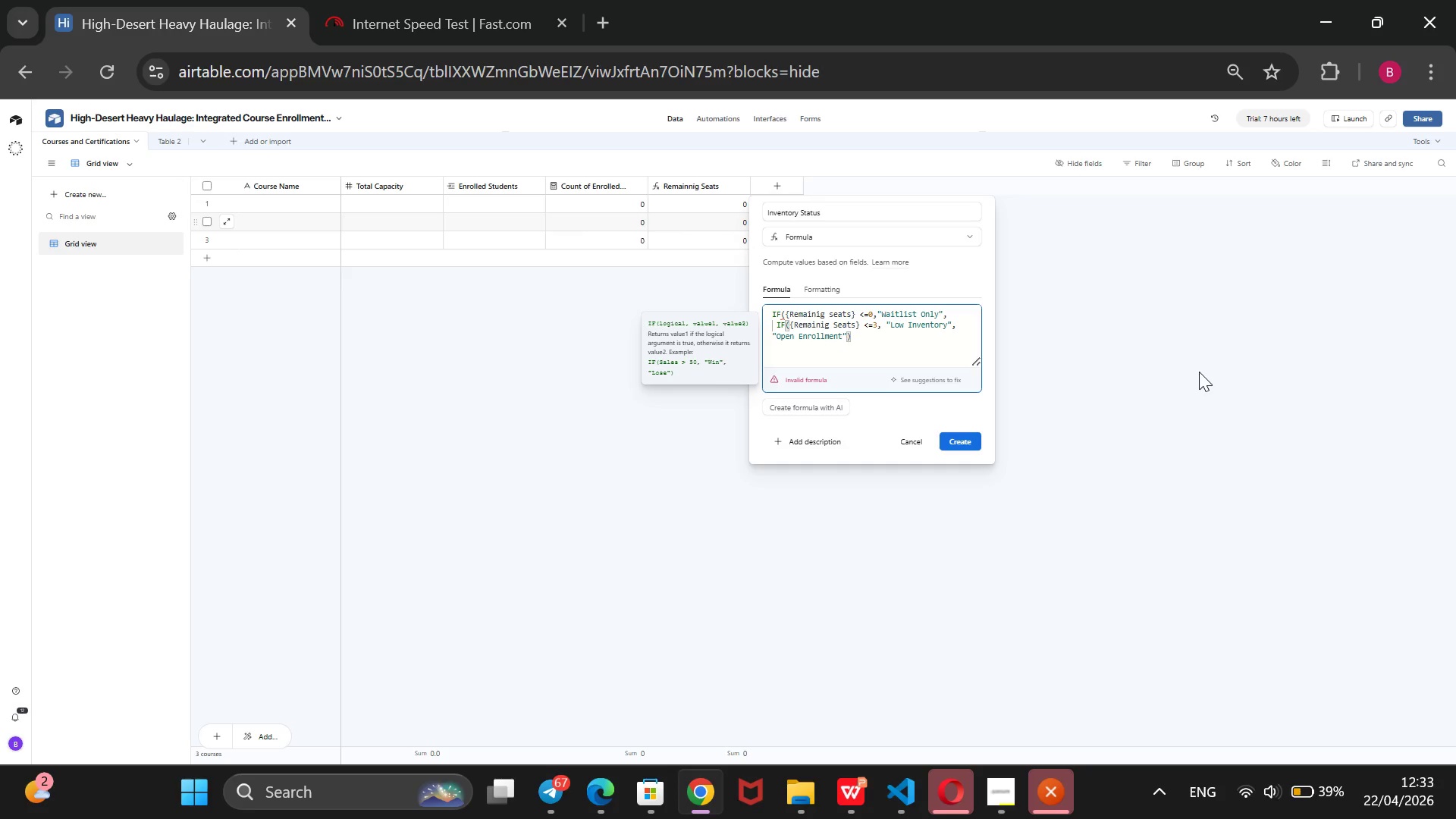 
key(ArrowRight)
 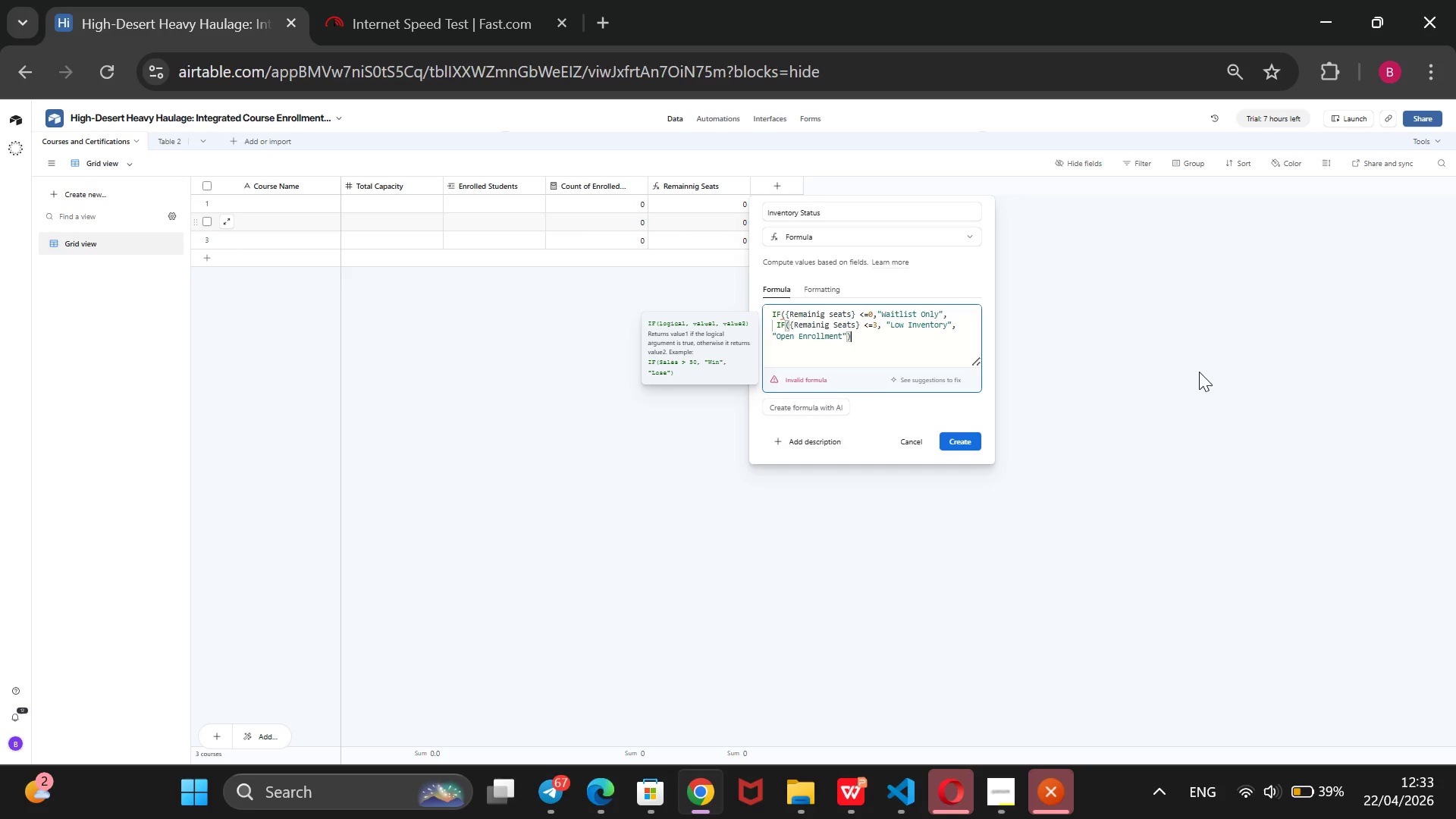 
key(ArrowRight)
 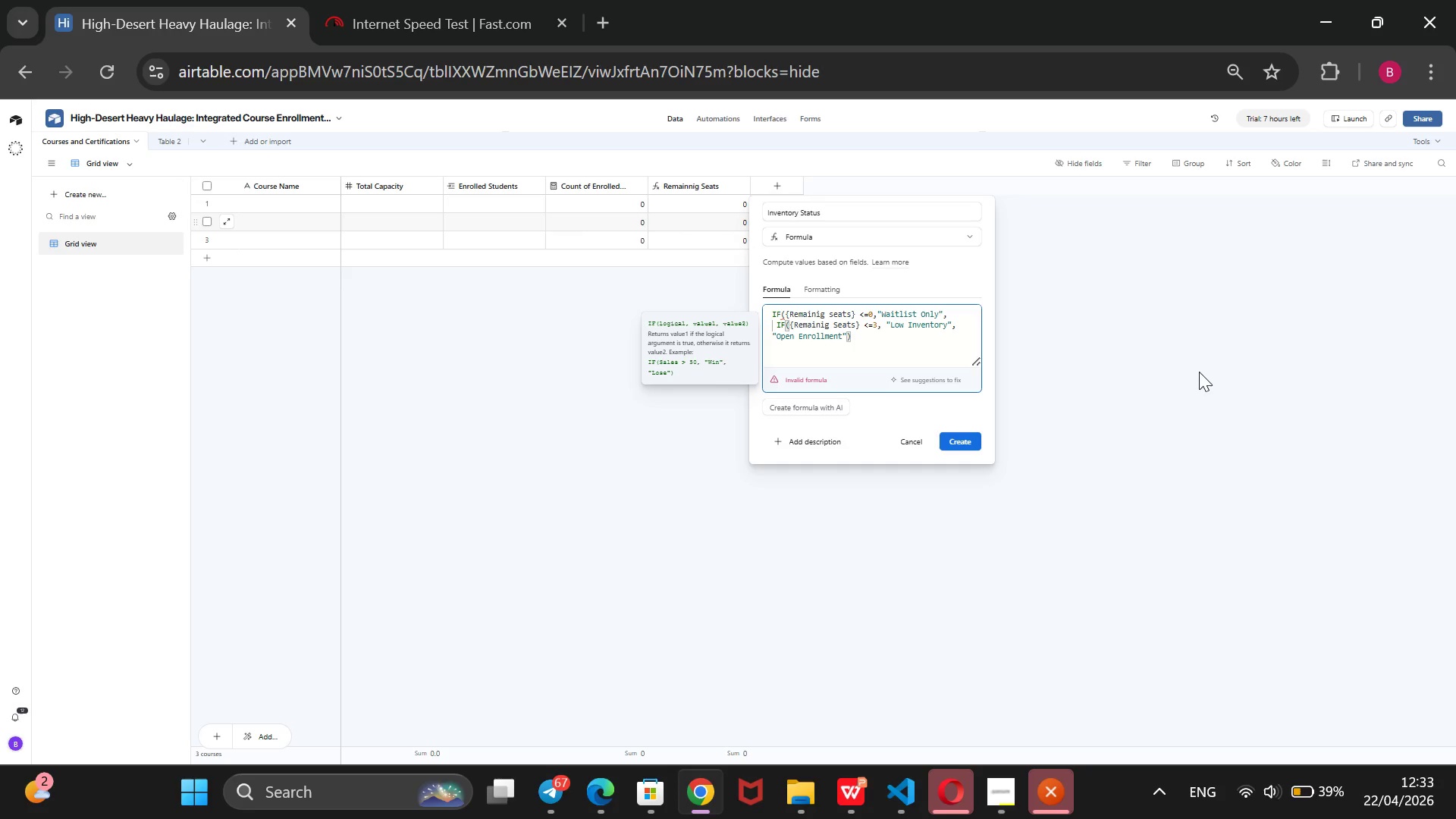 
key(Shift+0)
 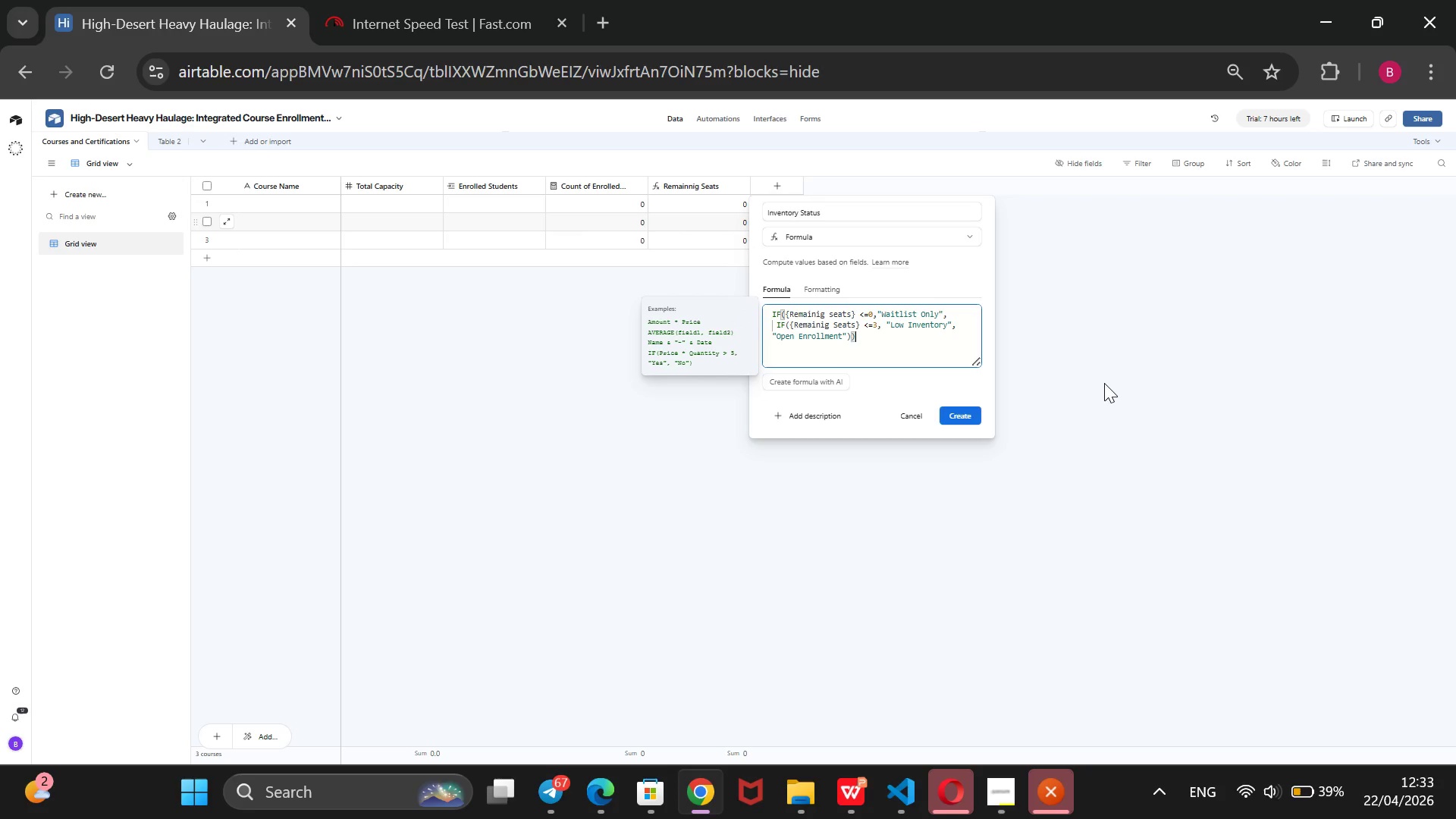 
wait(5.81)
 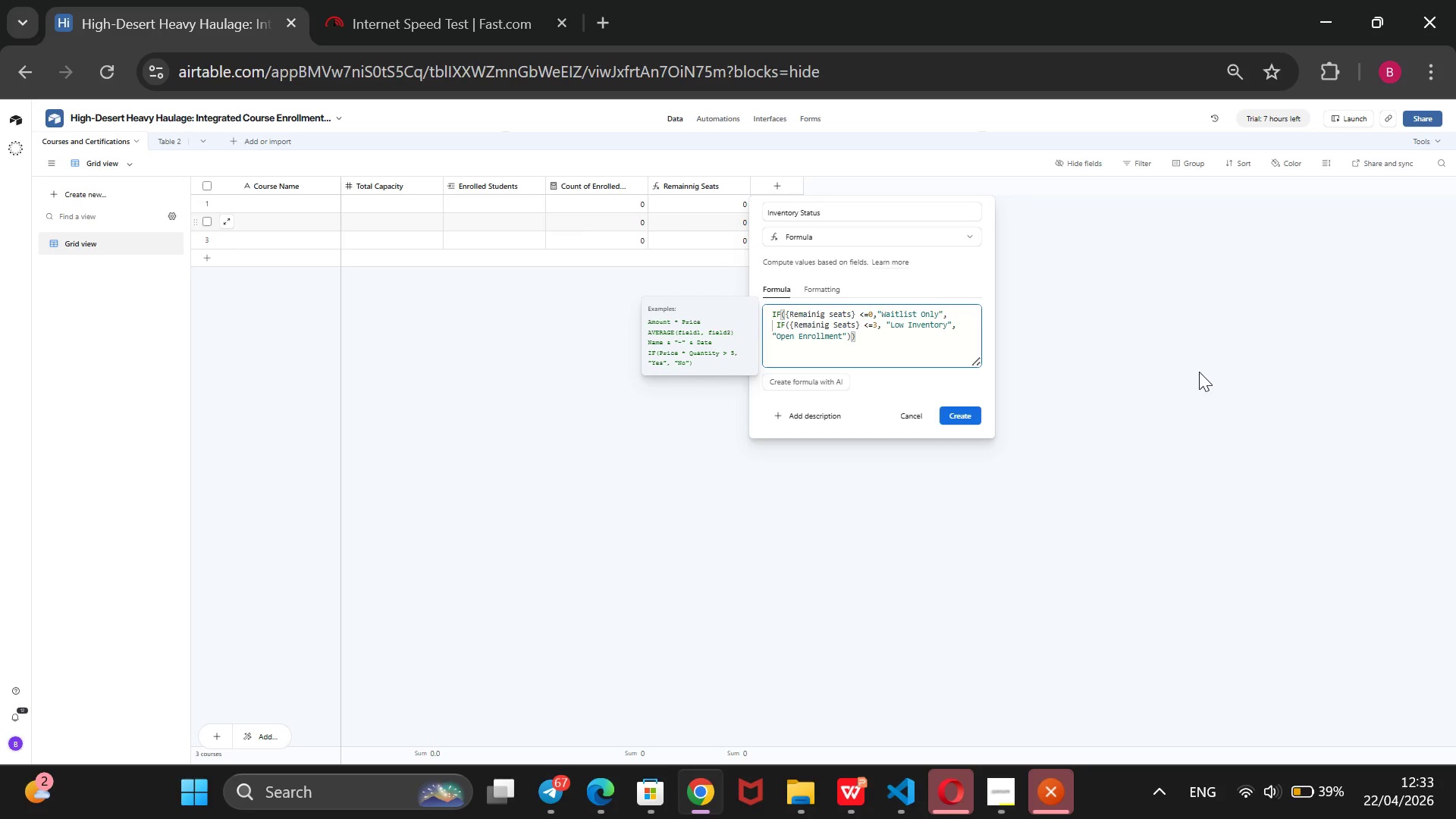 
left_click([963, 400])
 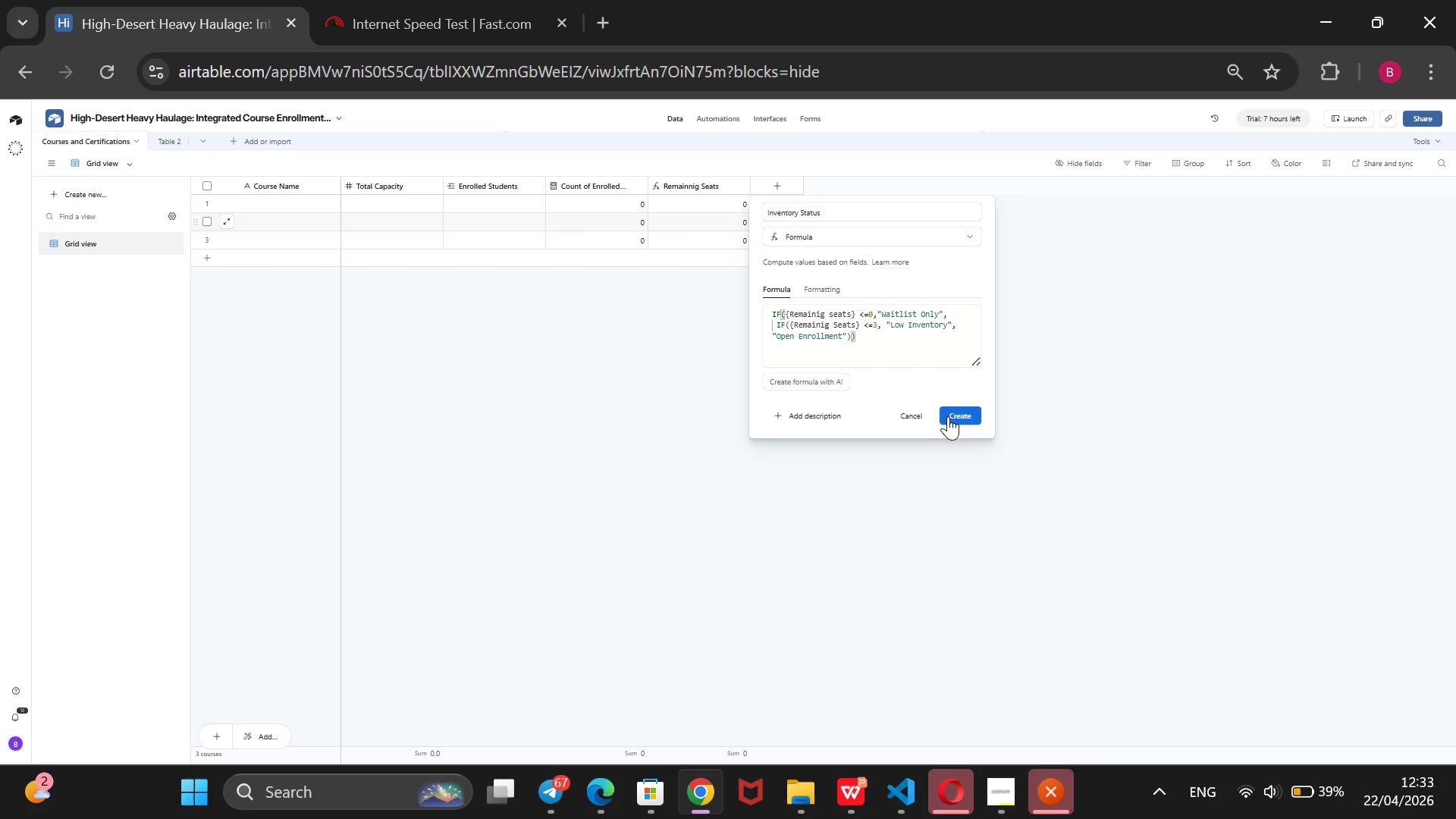 
left_click([952, 411])
 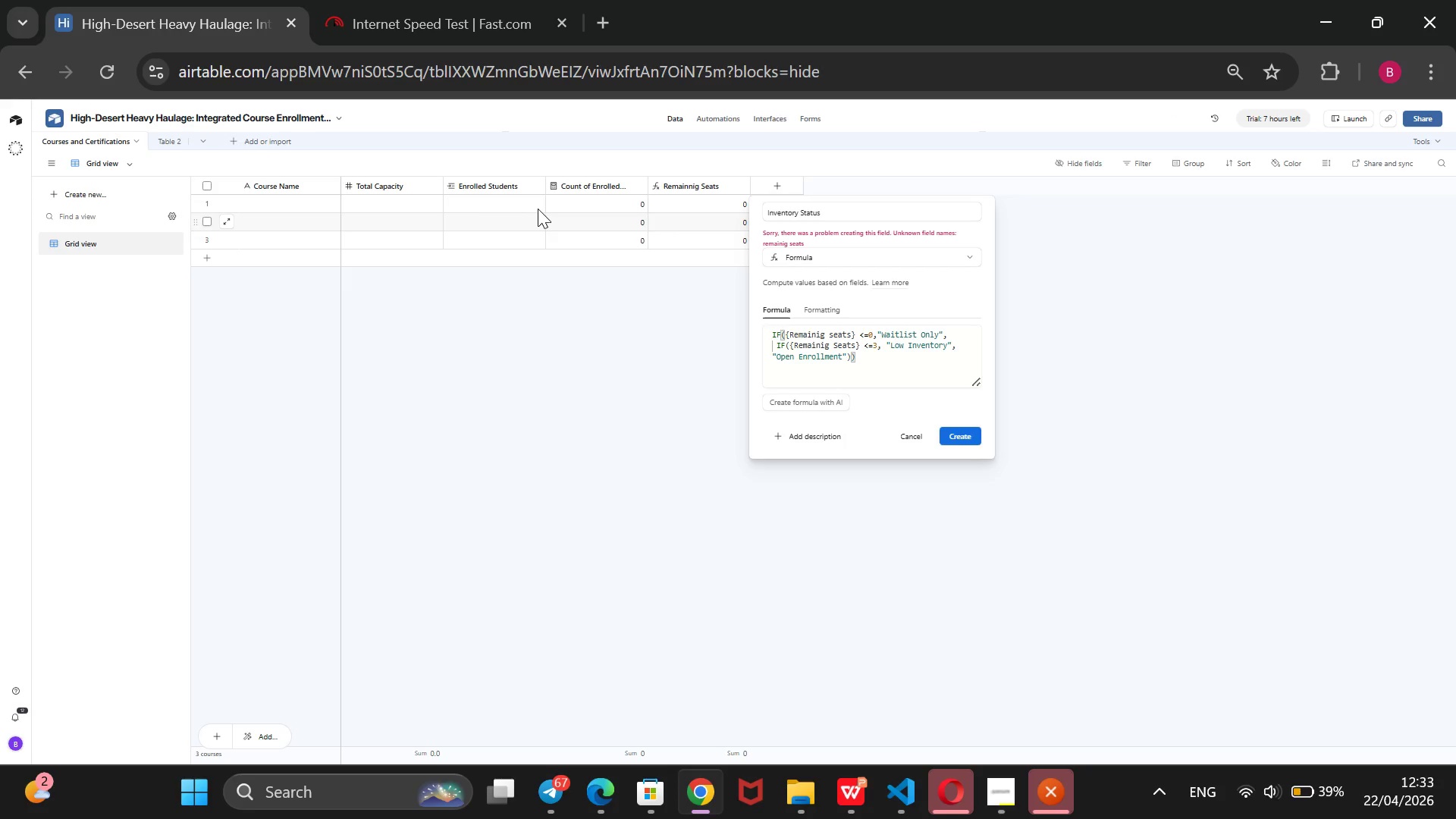 
wait(15.11)
 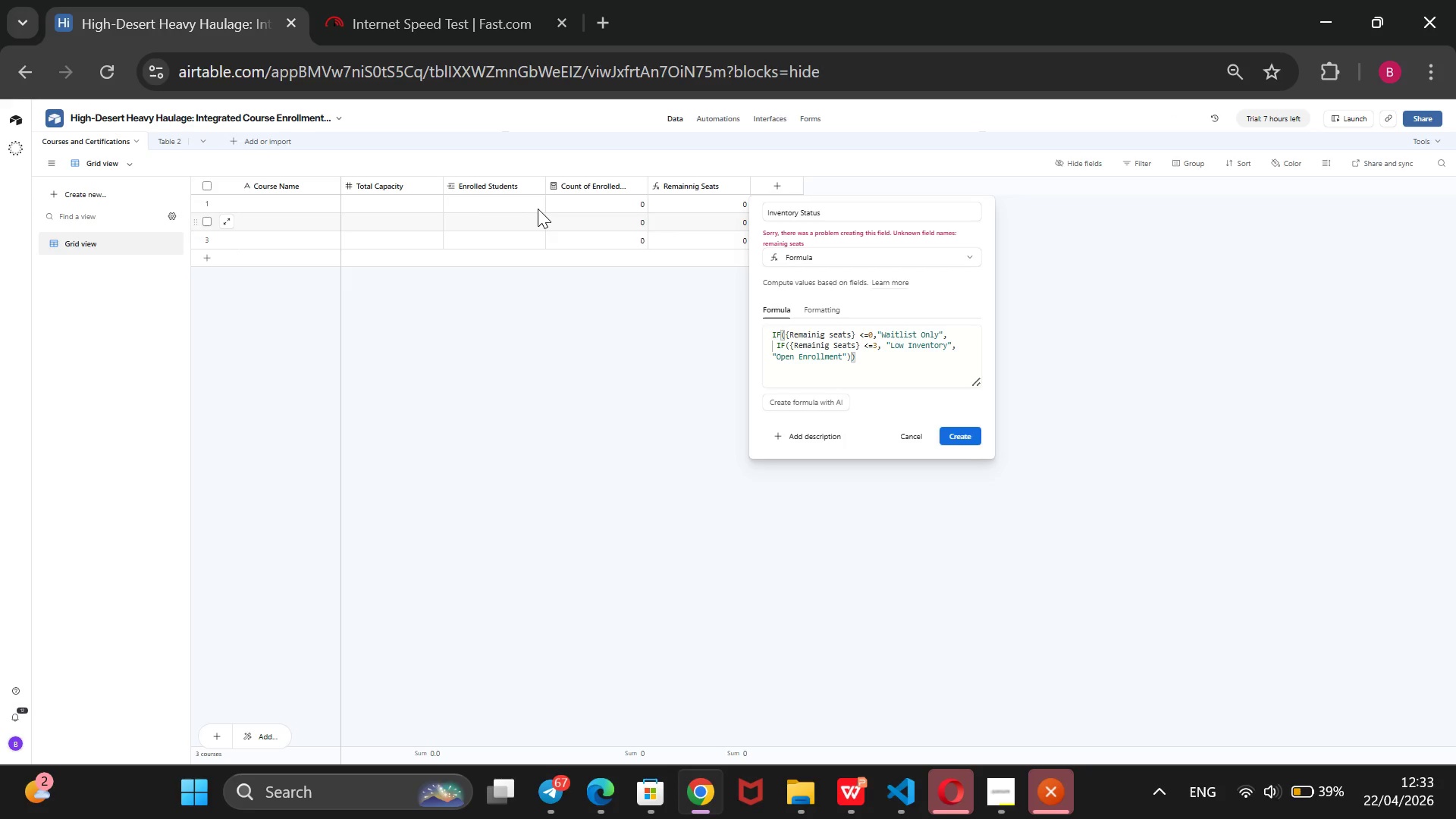 
left_click([824, 346])
 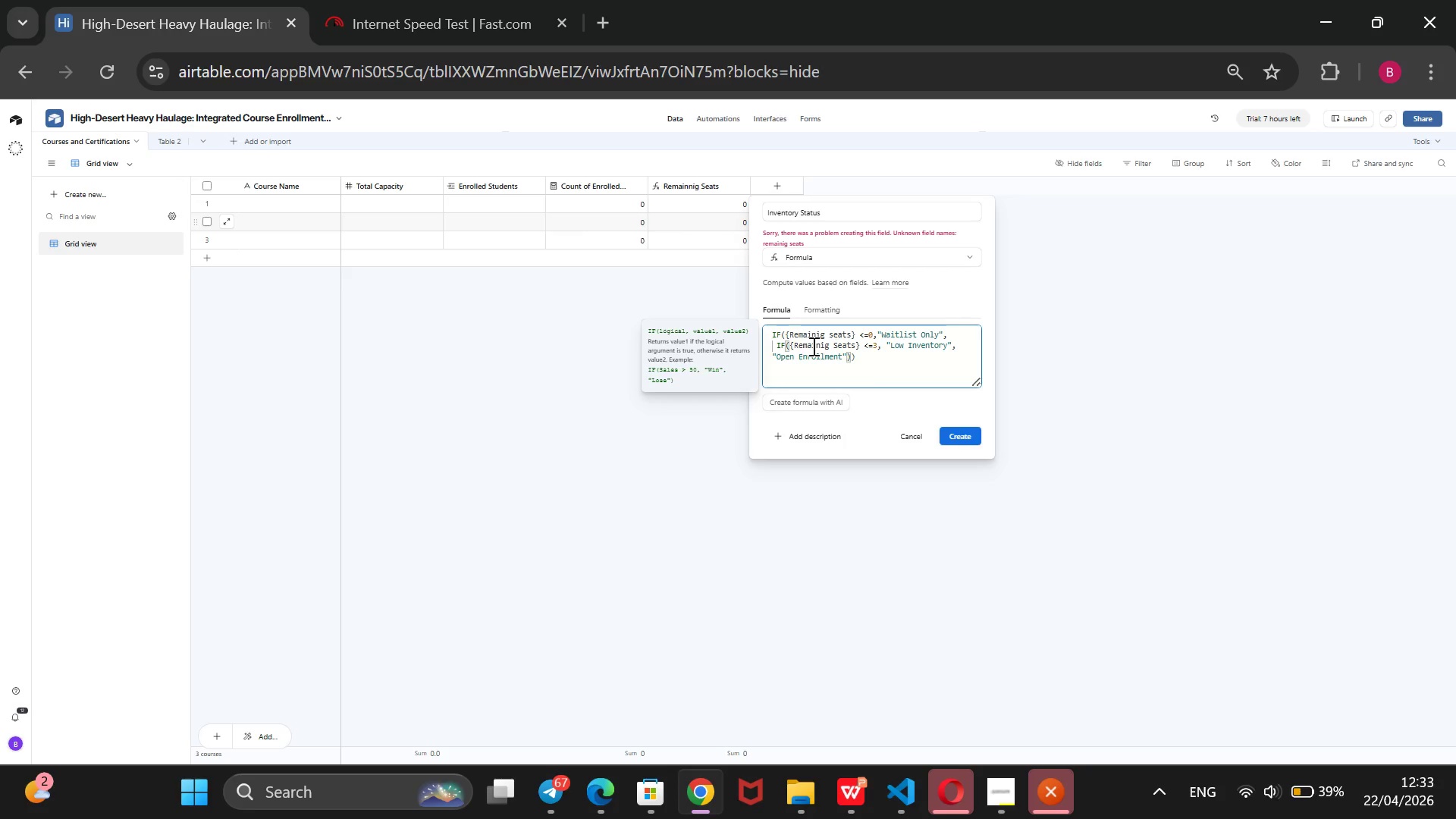 
left_click([812, 346])
 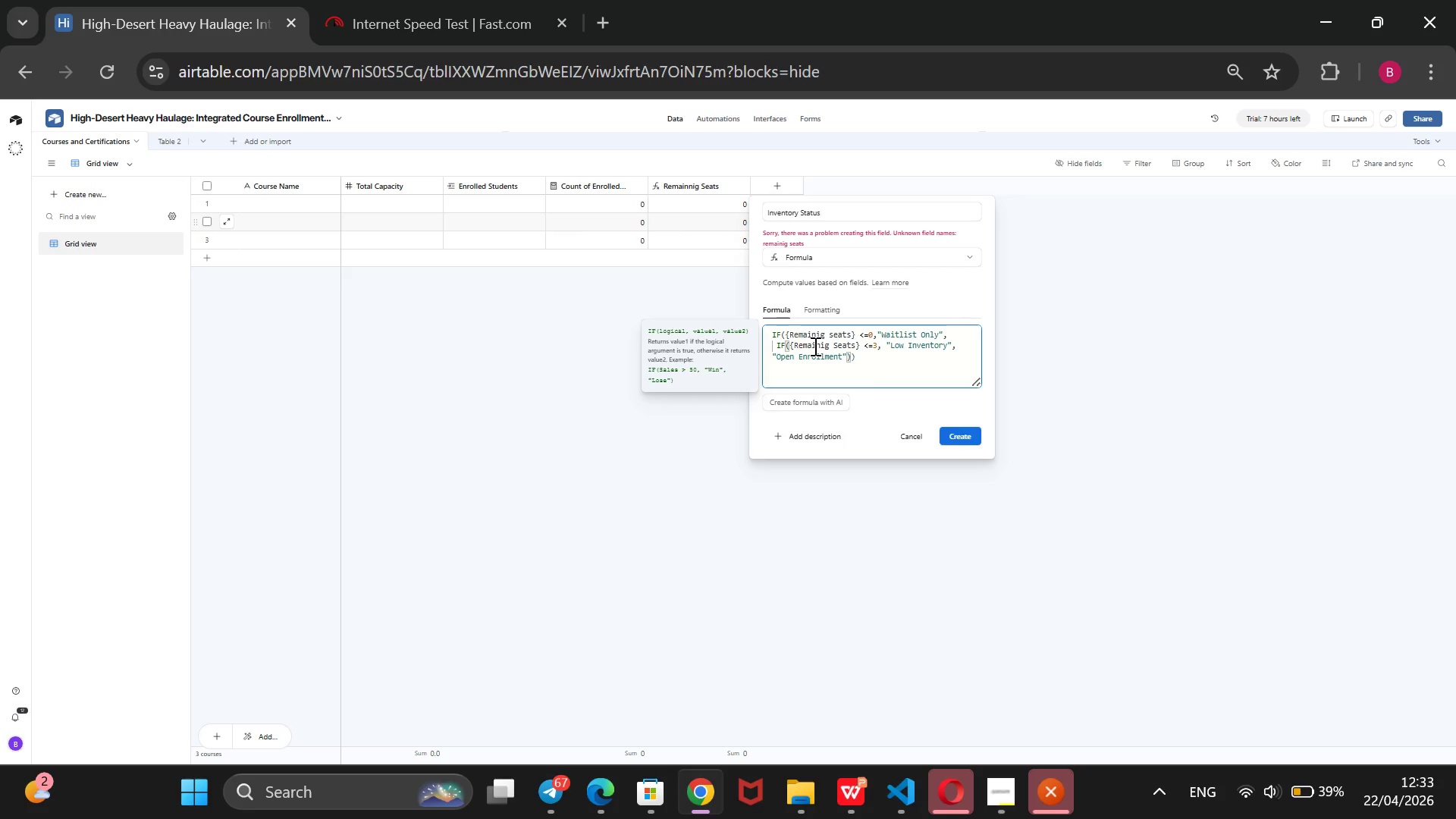 
left_click_drag(start_coordinate=[814, 346], to_coordinate=[819, 346])
 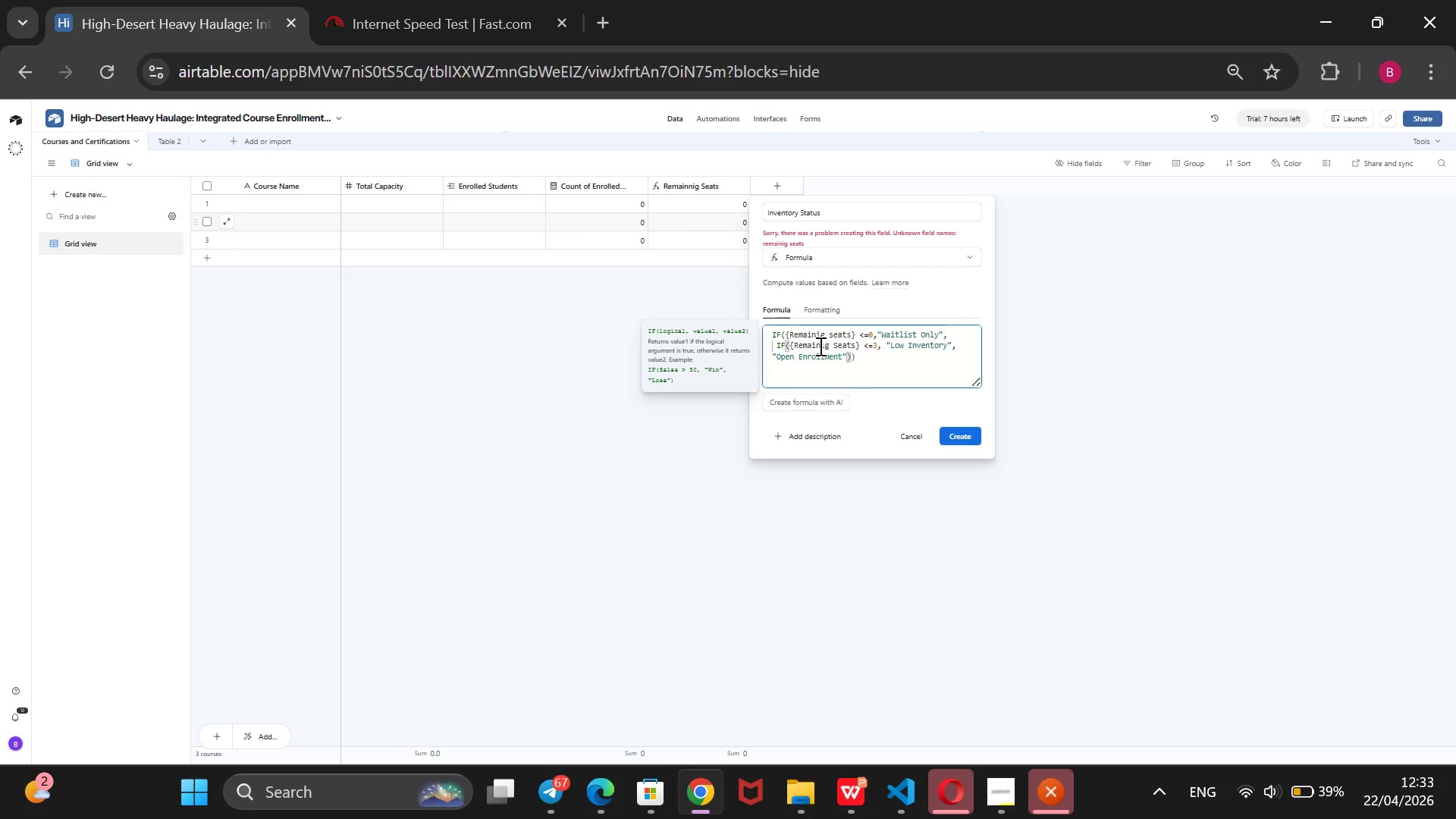 
left_click([819, 346])
 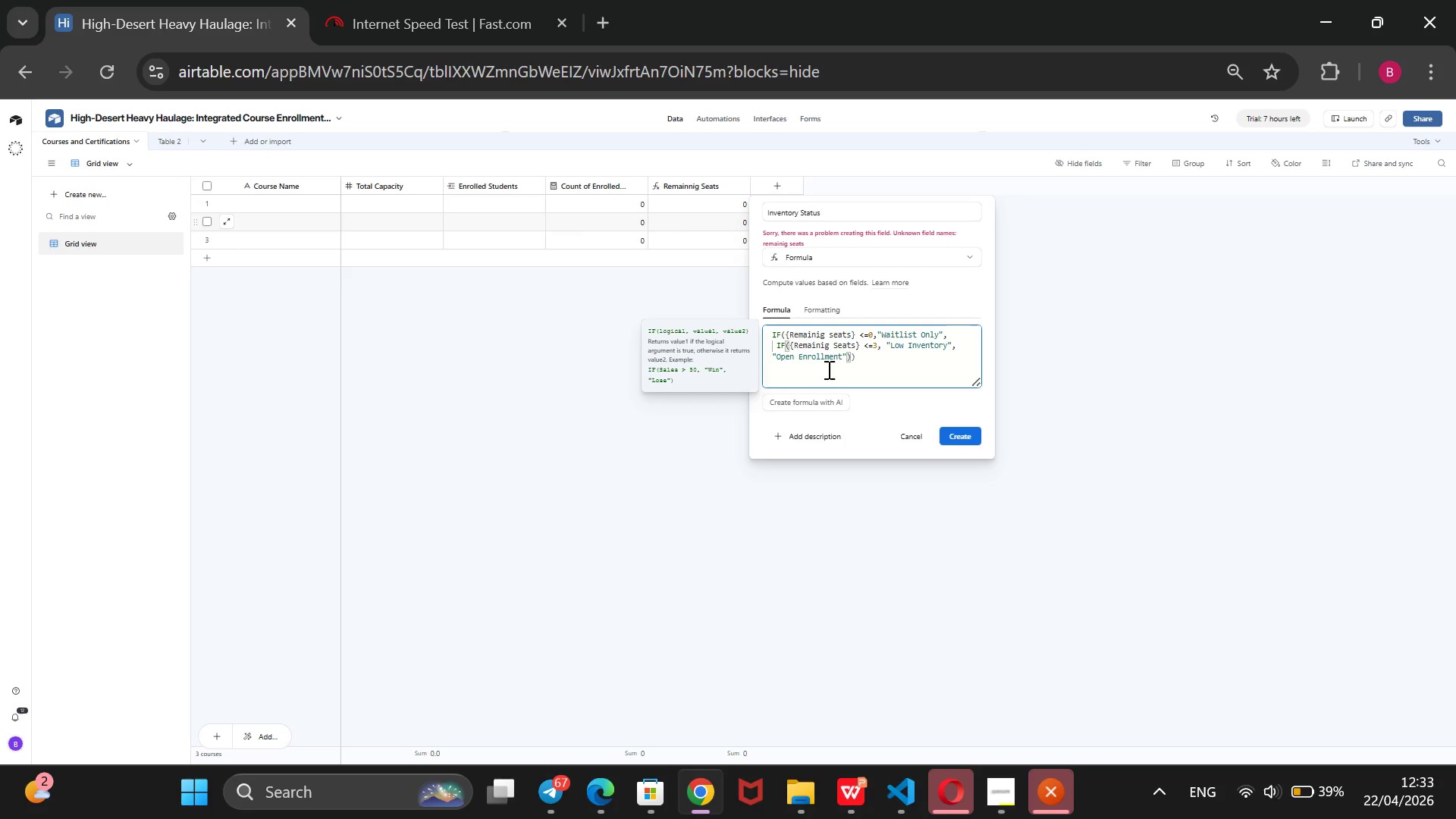 
key(N)
 